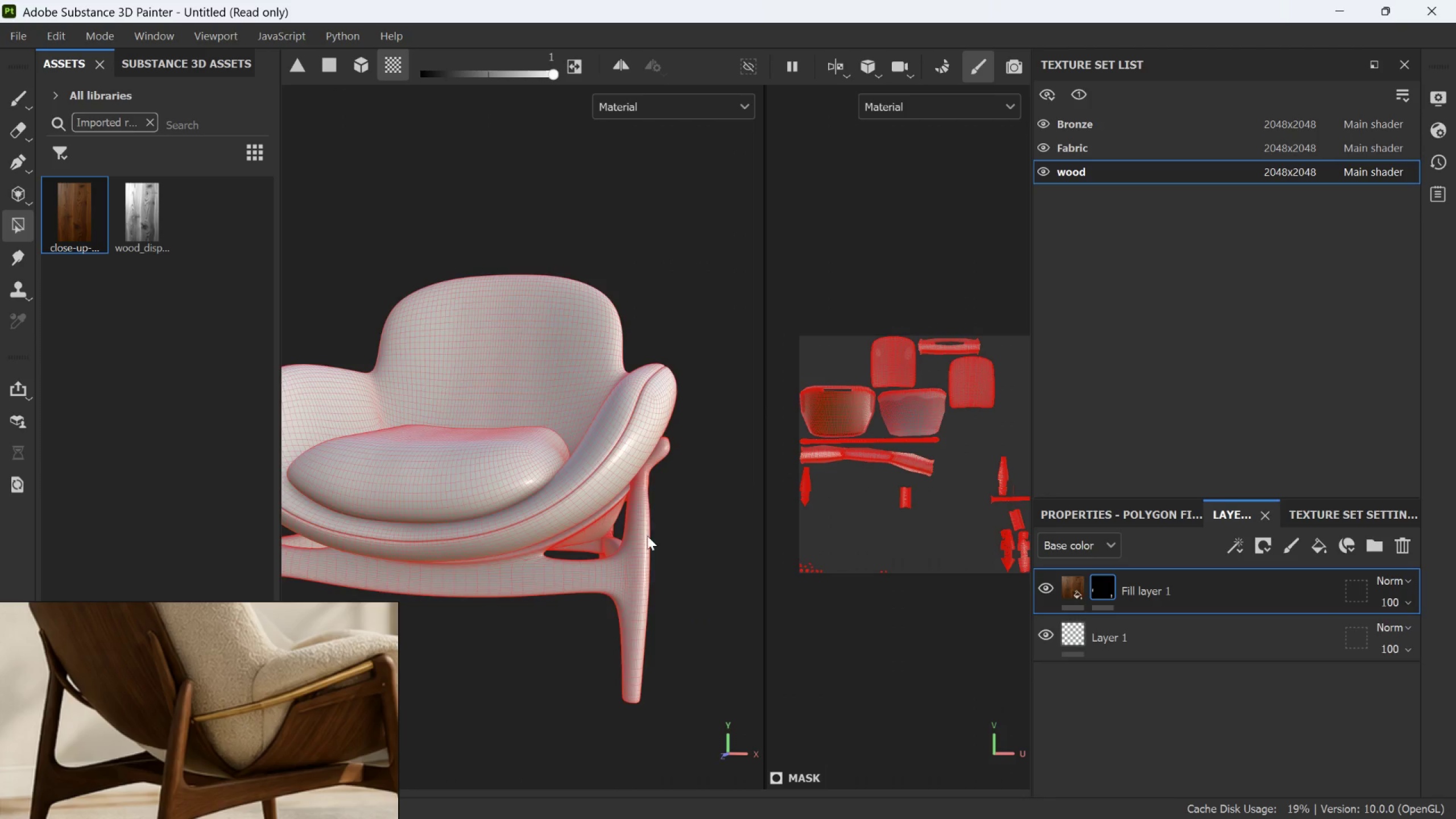 
hold_key(key=AltLeft, duration=0.67)
 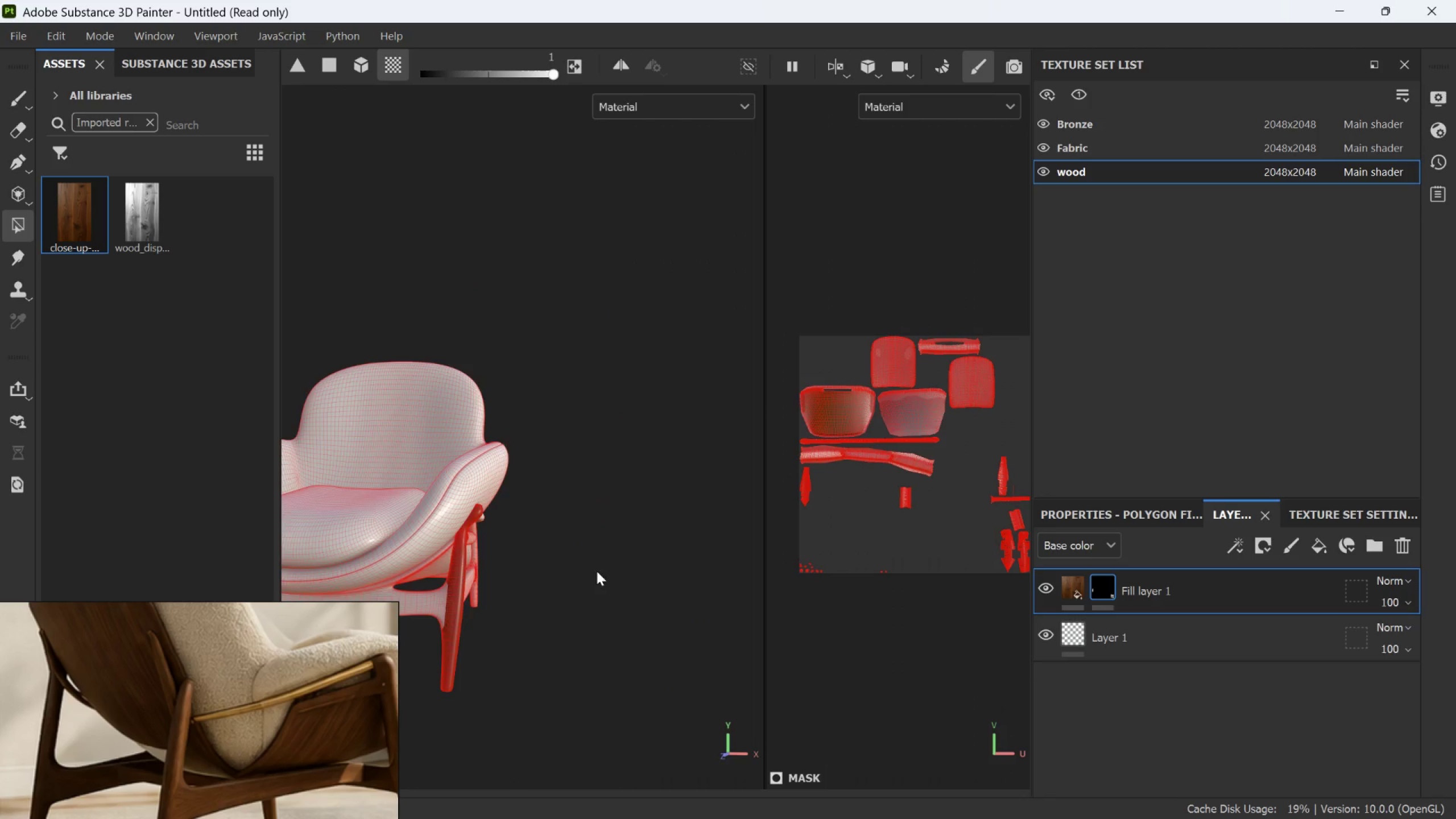 
scroll: coordinate [647, 537], scroll_direction: down, amount: 4.0
 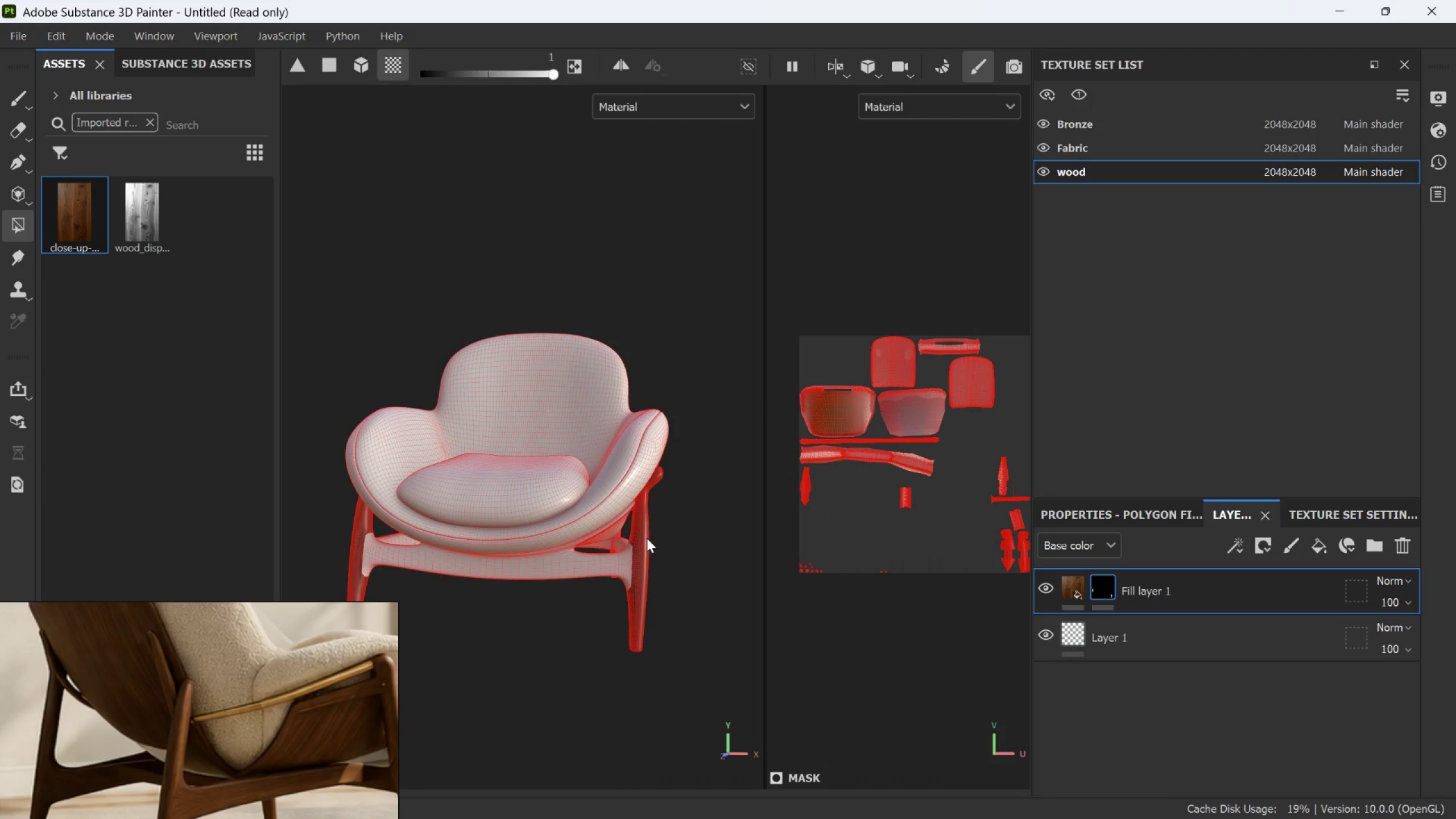 
left_click_drag(start_coordinate=[597, 571], to_coordinate=[394, 598])
 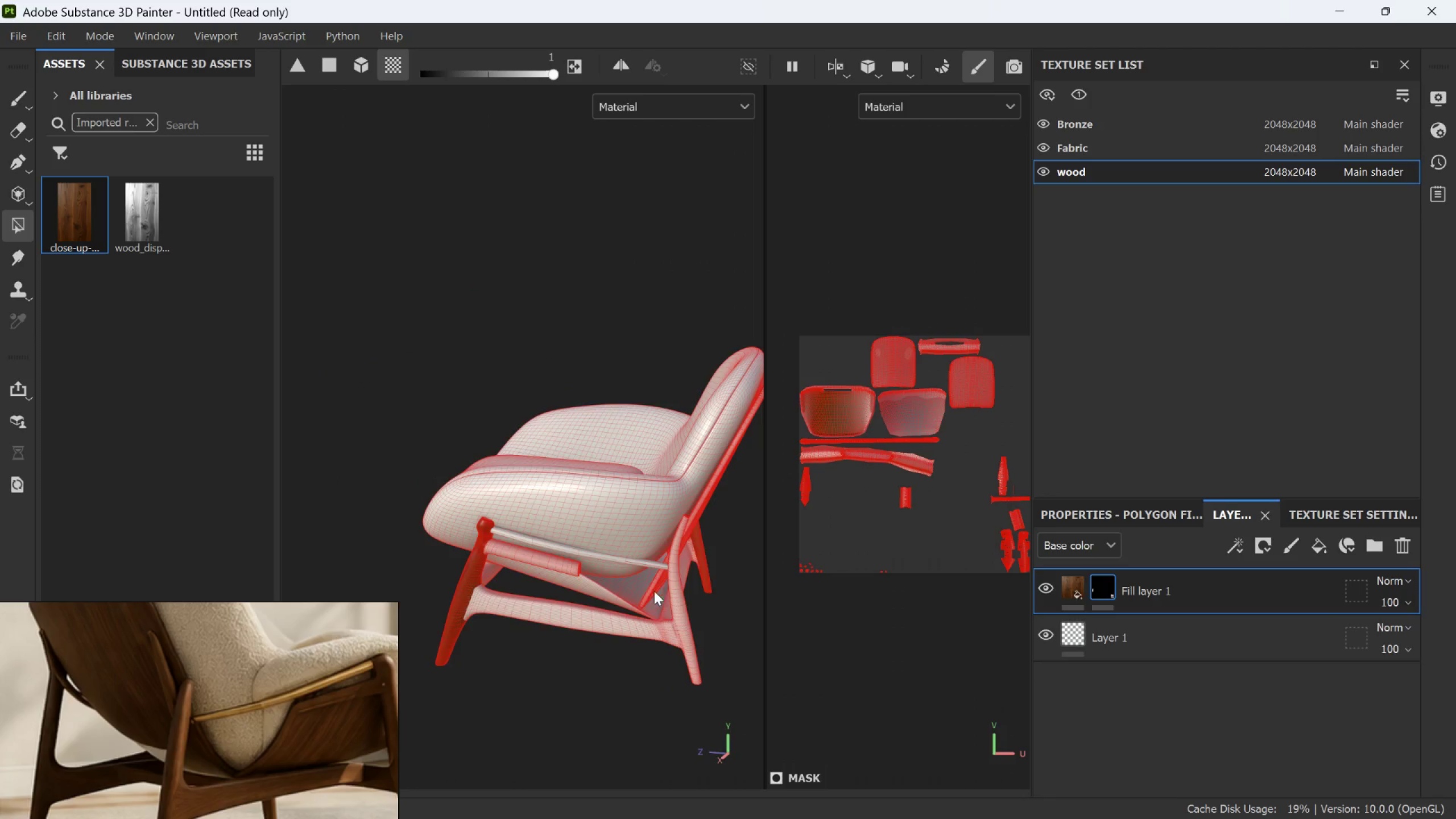 
hold_key(key=AltLeft, duration=0.53)
 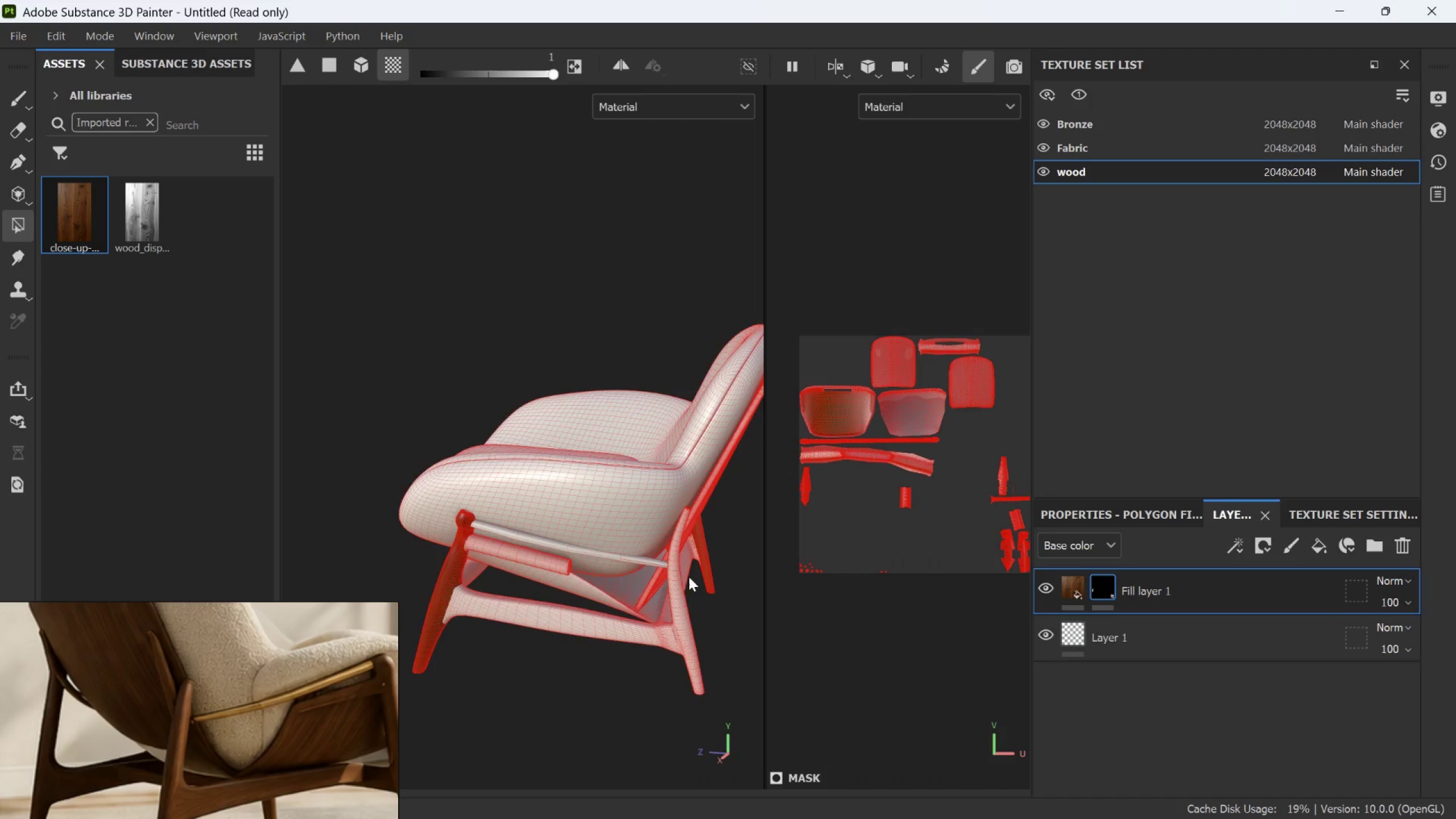 
scroll: coordinate [684, 579], scroll_direction: up, amount: 2.0
 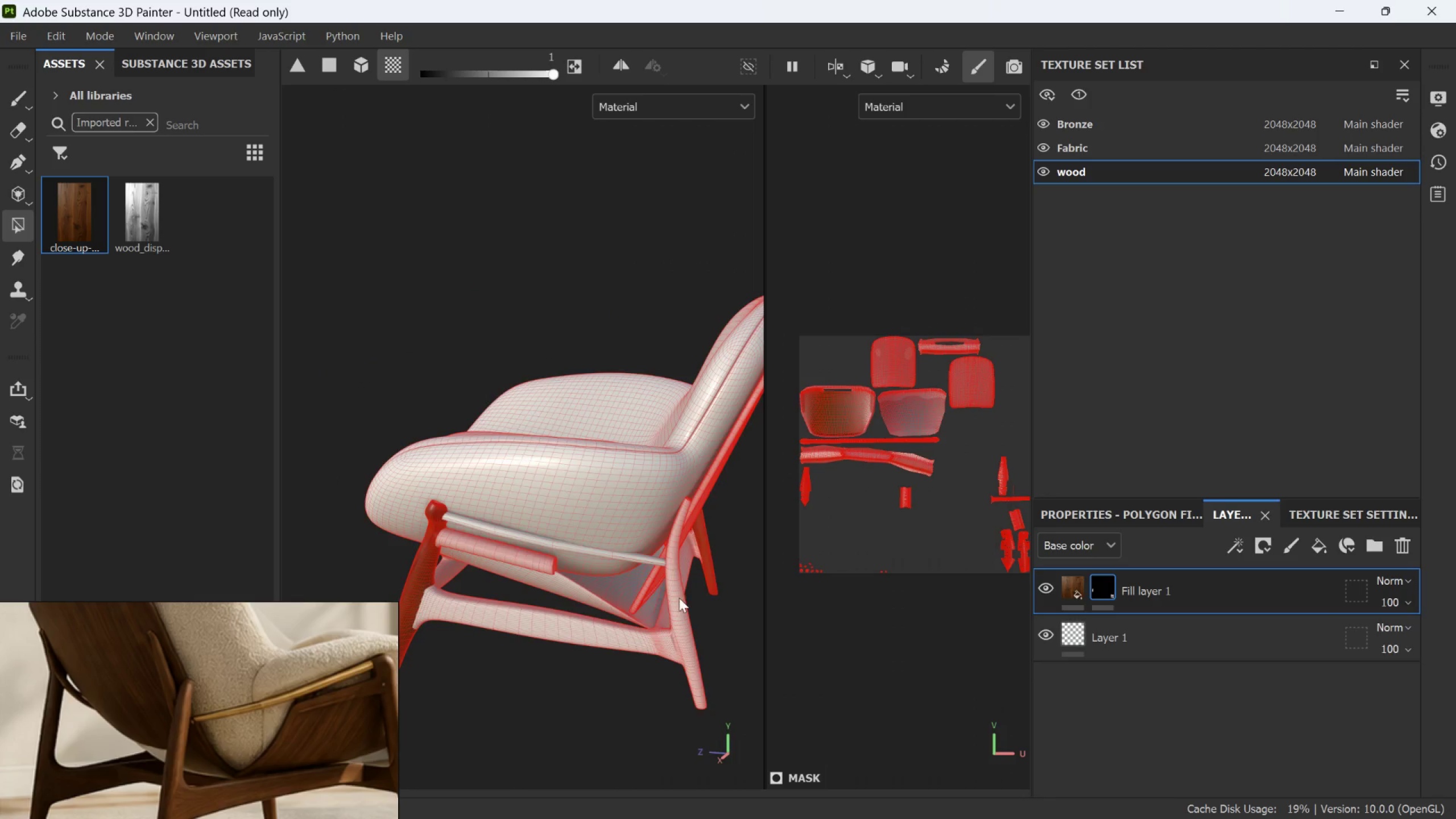 
left_click([679, 598])
 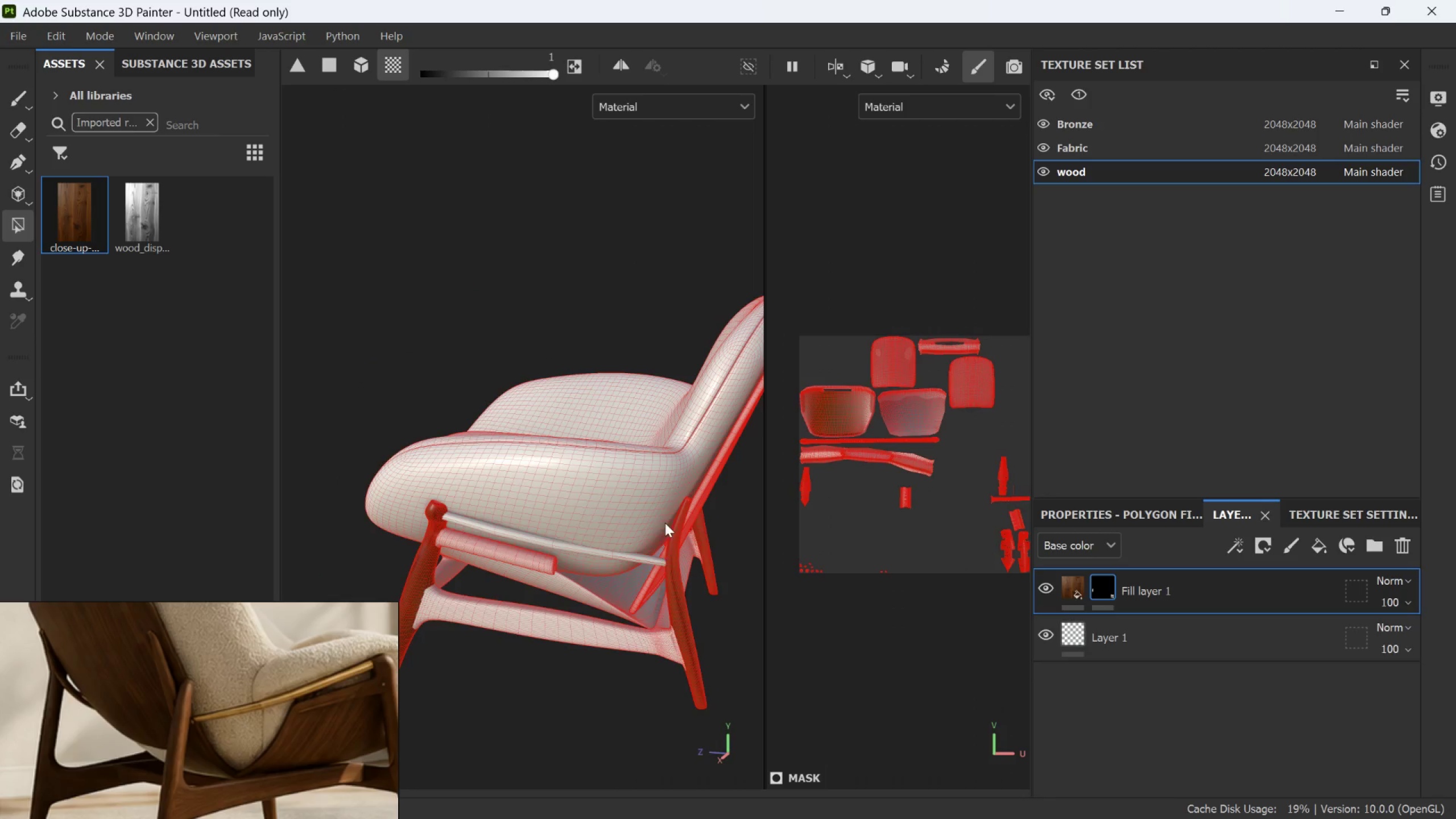 
left_click([692, 512])
 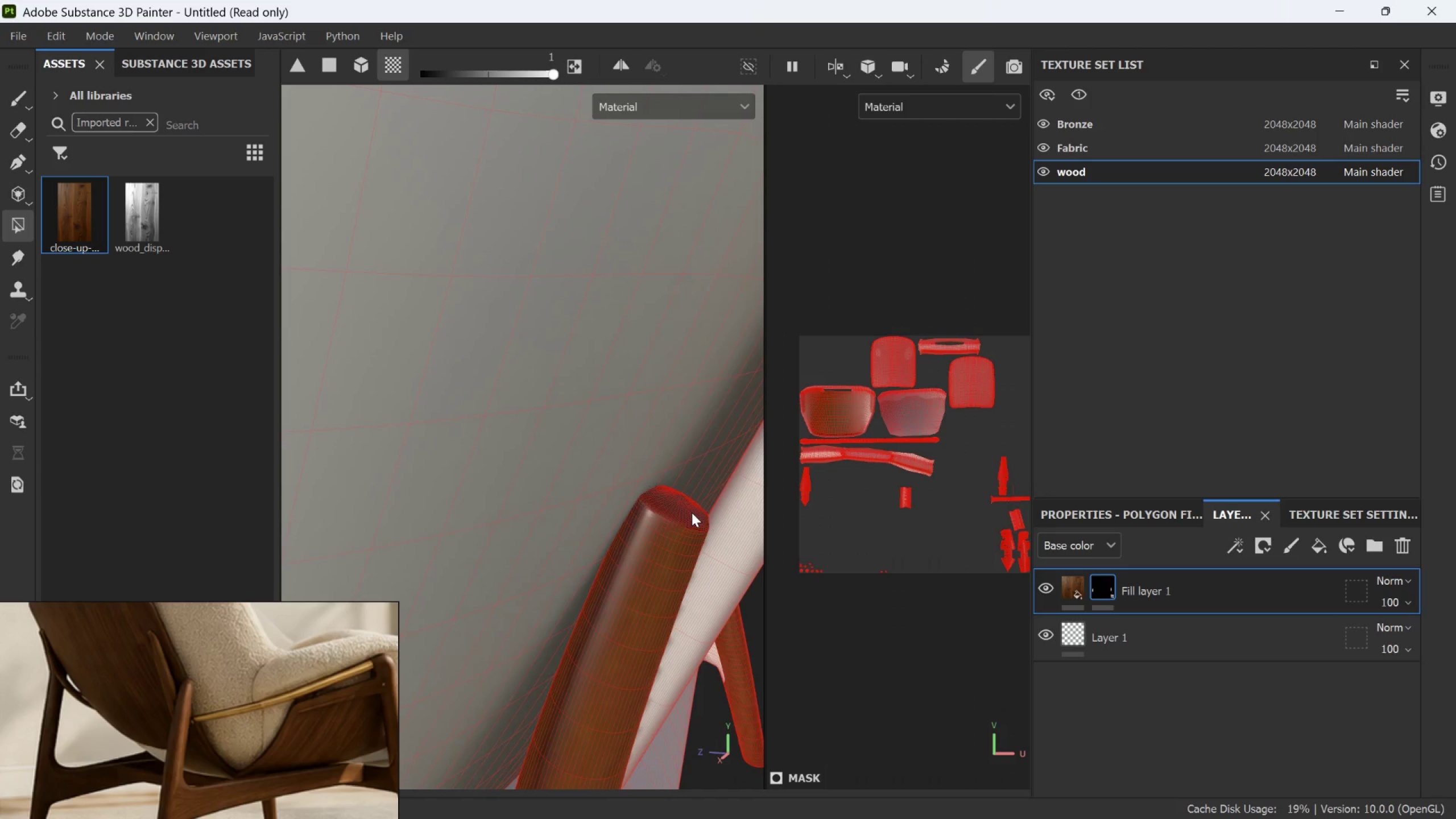 
scroll: coordinate [692, 512], scroll_direction: up, amount: 23.0
 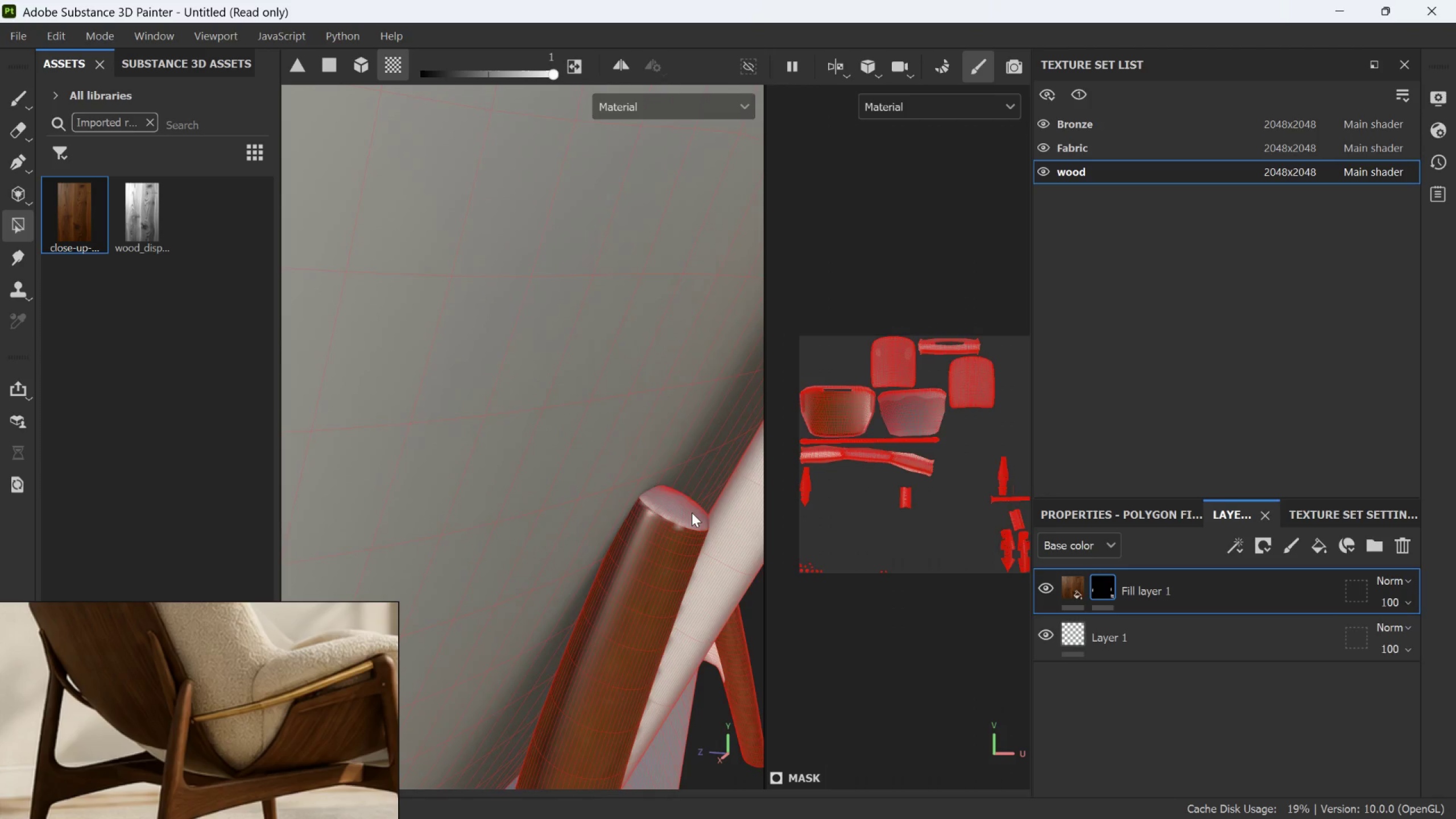 
scroll: coordinate [685, 516], scroll_direction: down, amount: 24.0
 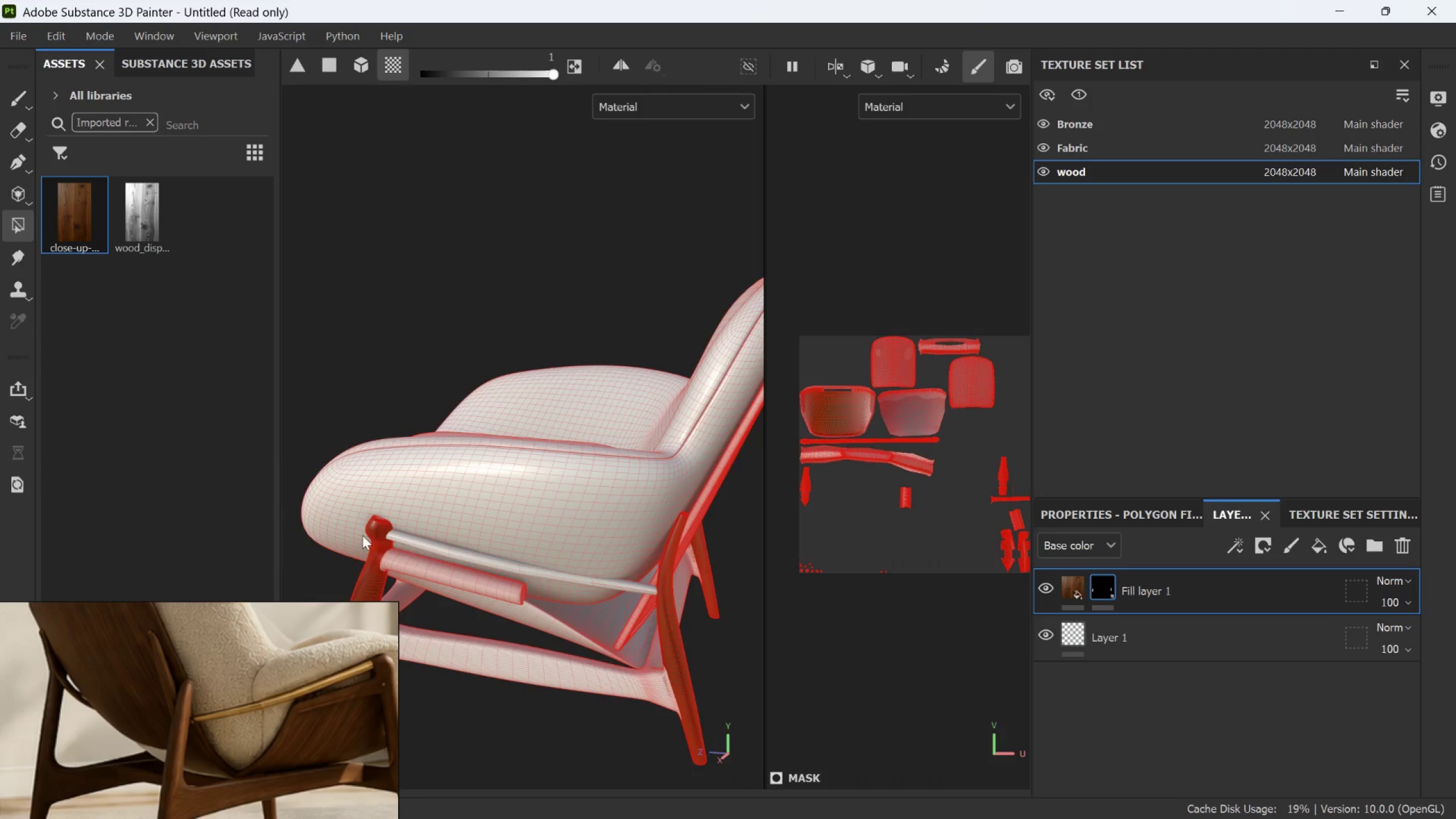 
scroll: coordinate [408, 513], scroll_direction: up, amount: 20.0
 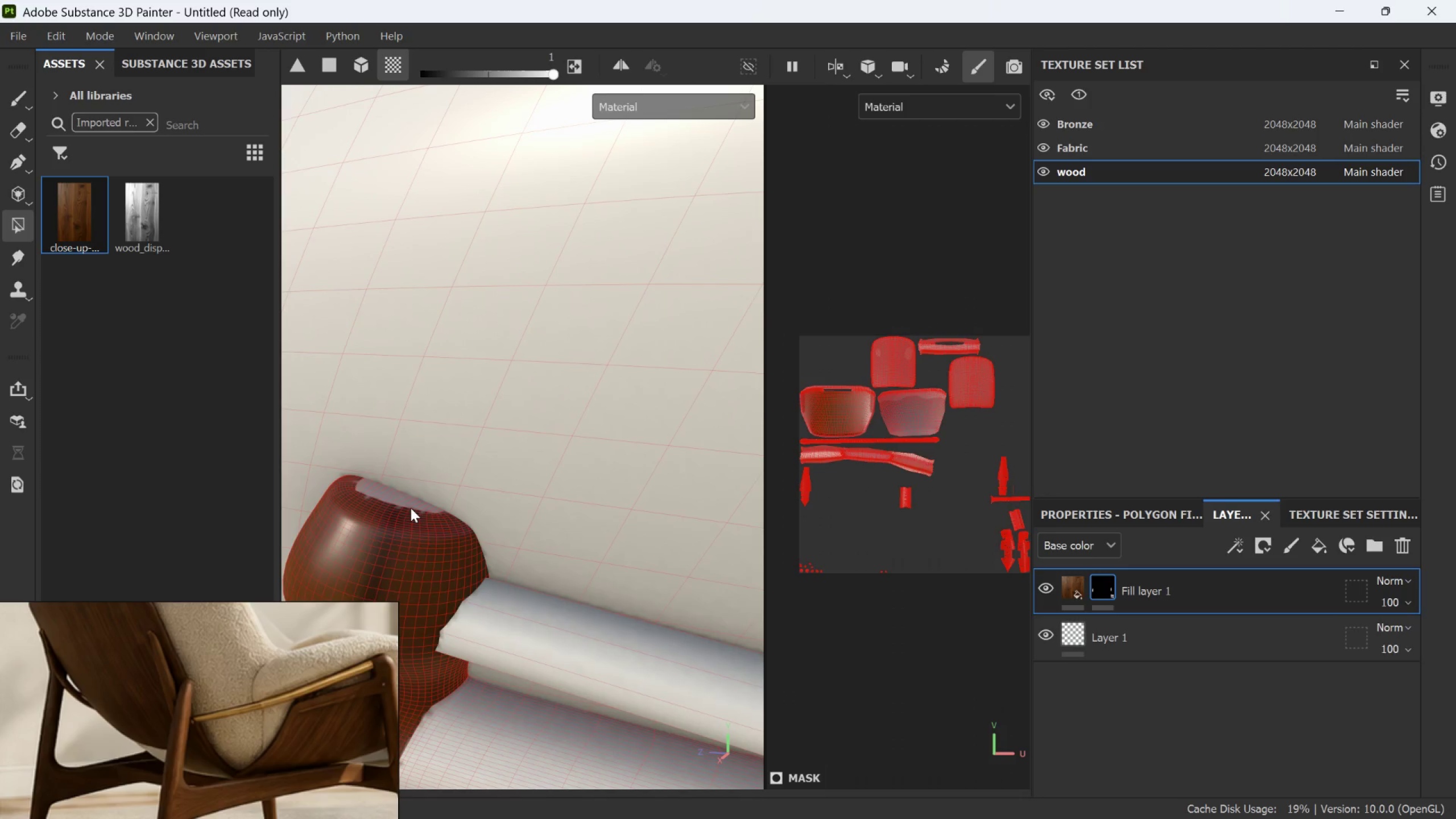 
left_click([411, 508])
 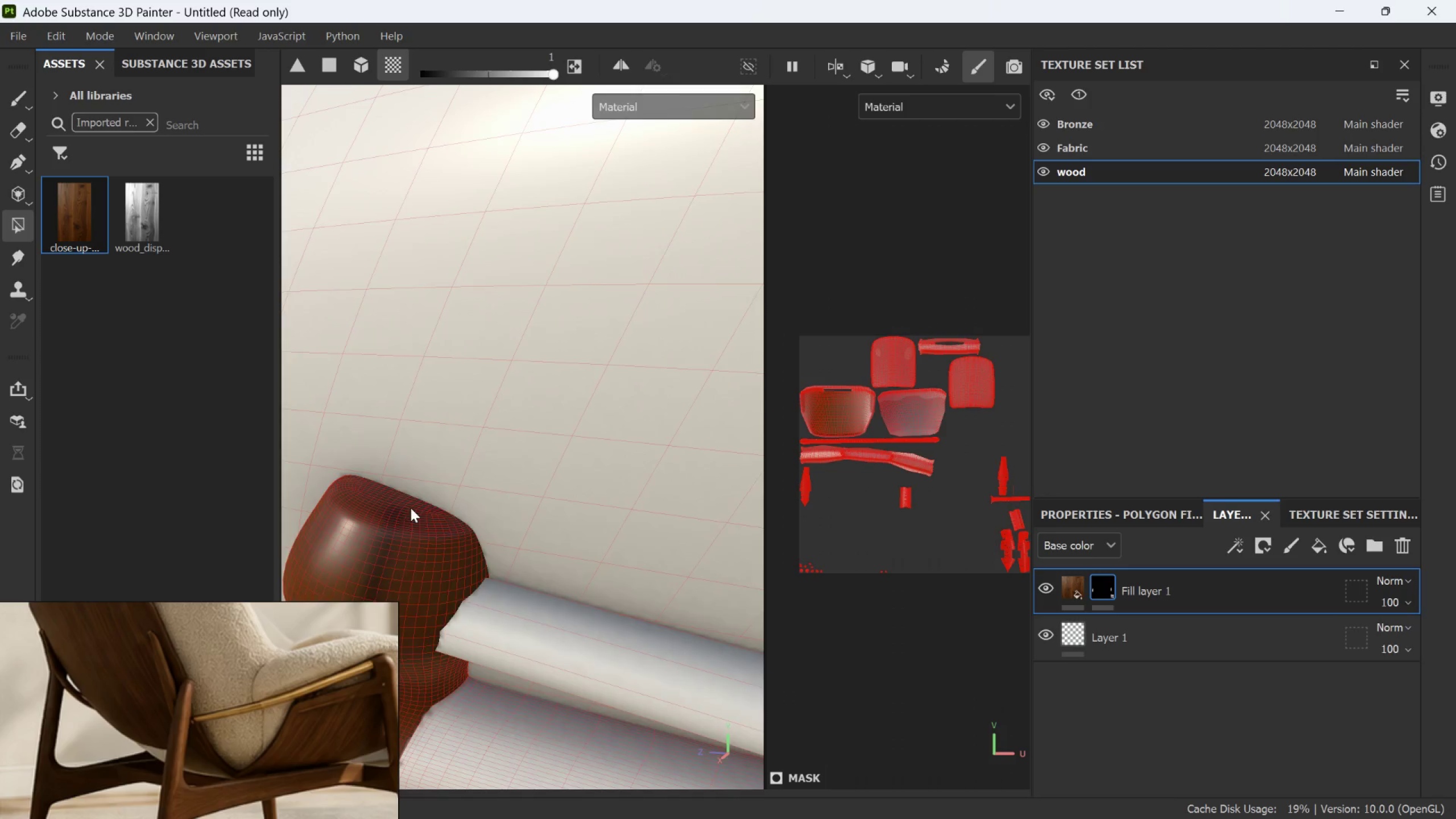 
hold_key(key=AltLeft, duration=1.03)
left_click_drag(start_coordinate=[585, 573], to_coordinate=[342, 580])
 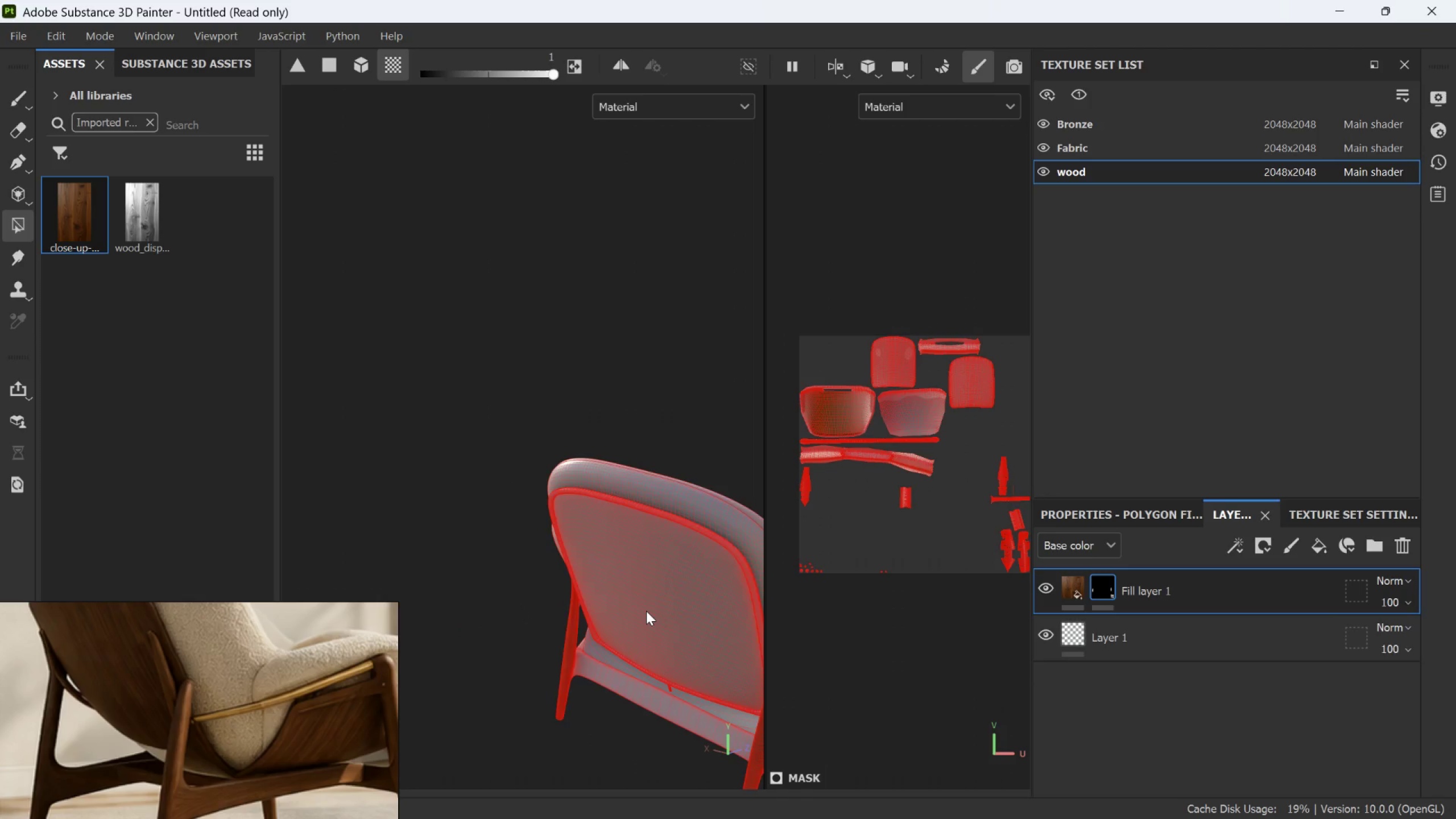 
scroll: coordinate [512, 557], scroll_direction: down, amount: 30.0
 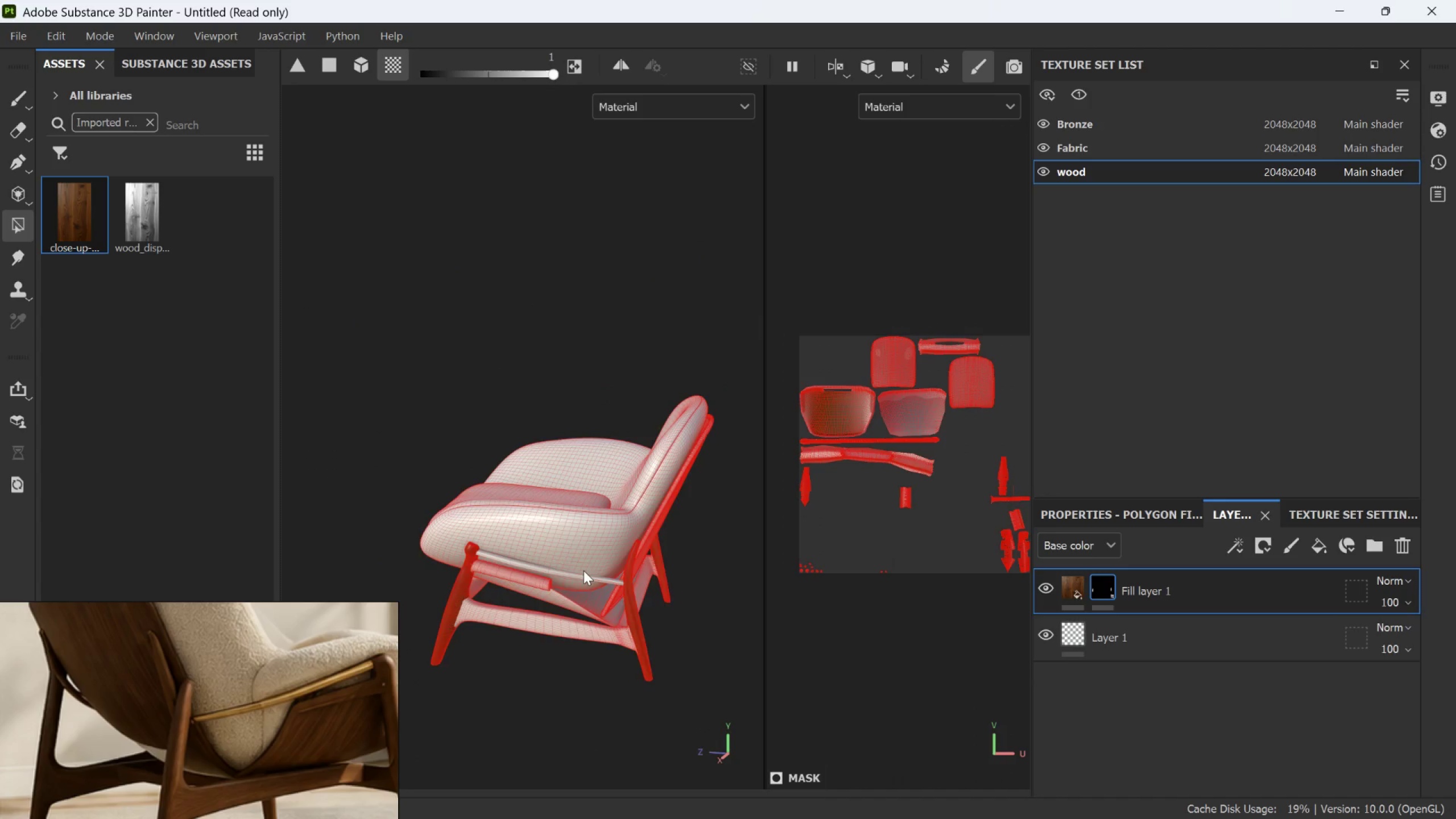 
hold_key(key=AltLeft, duration=0.47)
 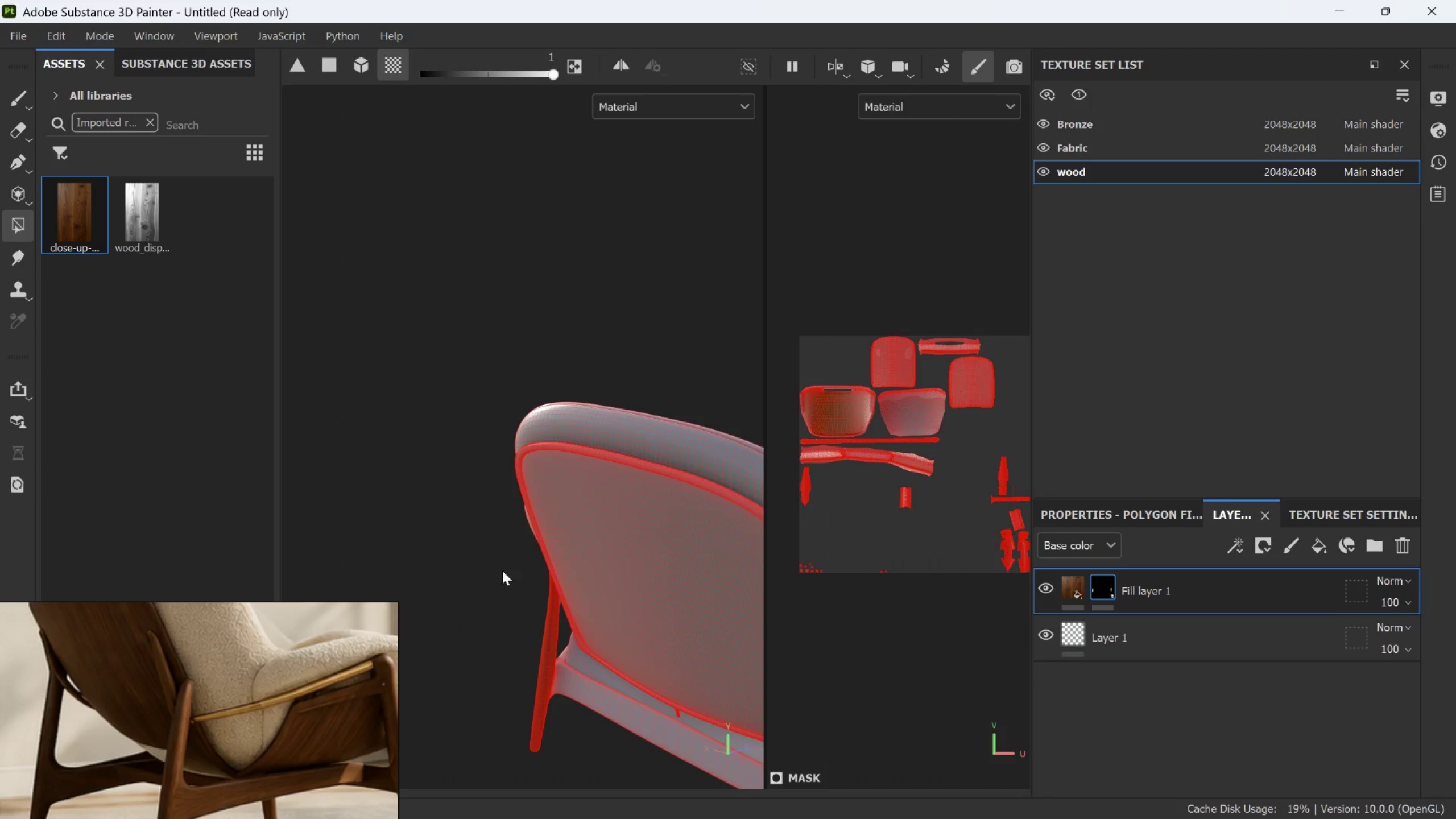 
scroll: coordinate [646, 611], scroll_direction: up, amount: 3.0
 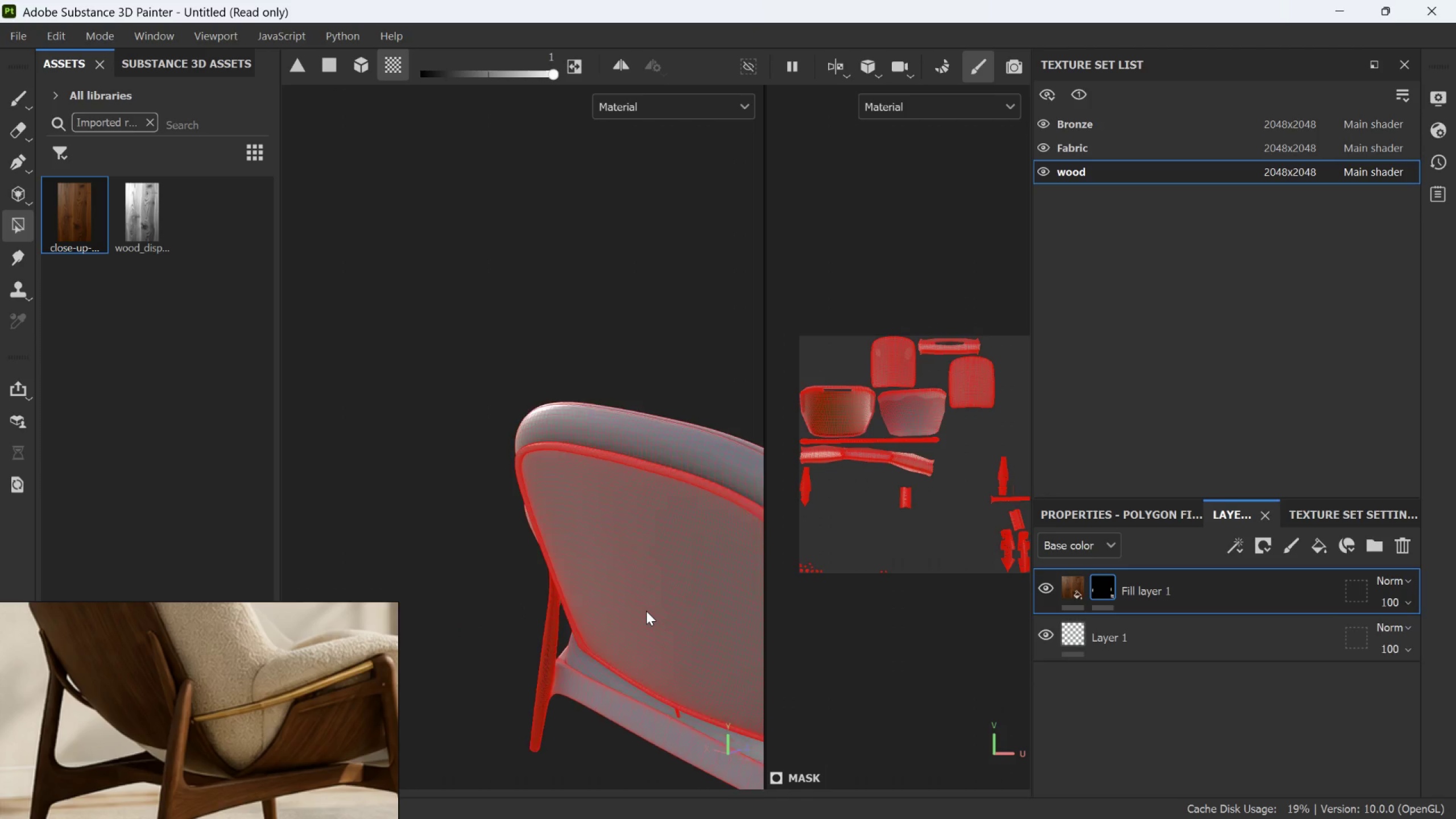 
hold_key(key=AltLeft, duration=0.62)
 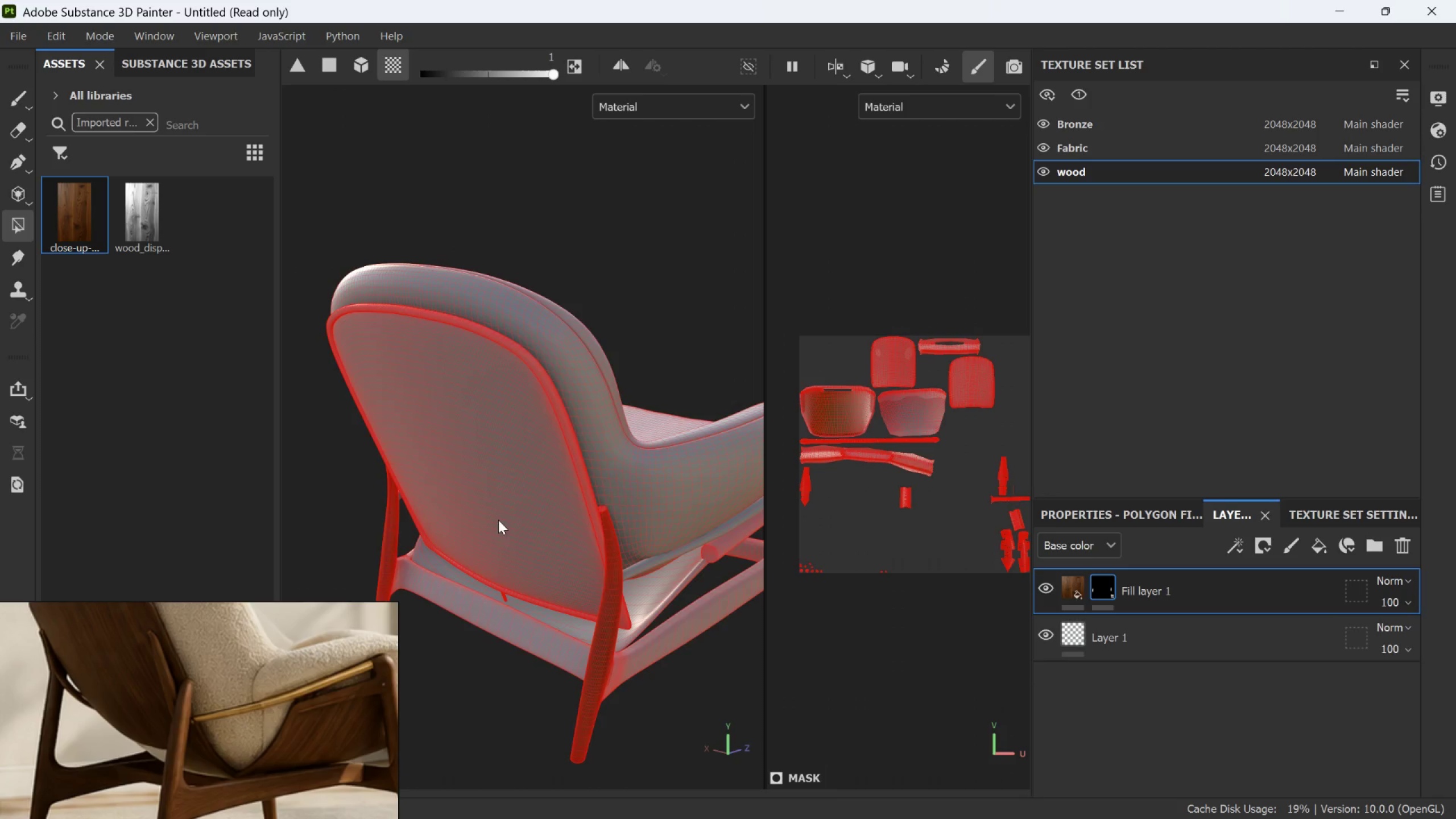 
left_click([595, 507])
 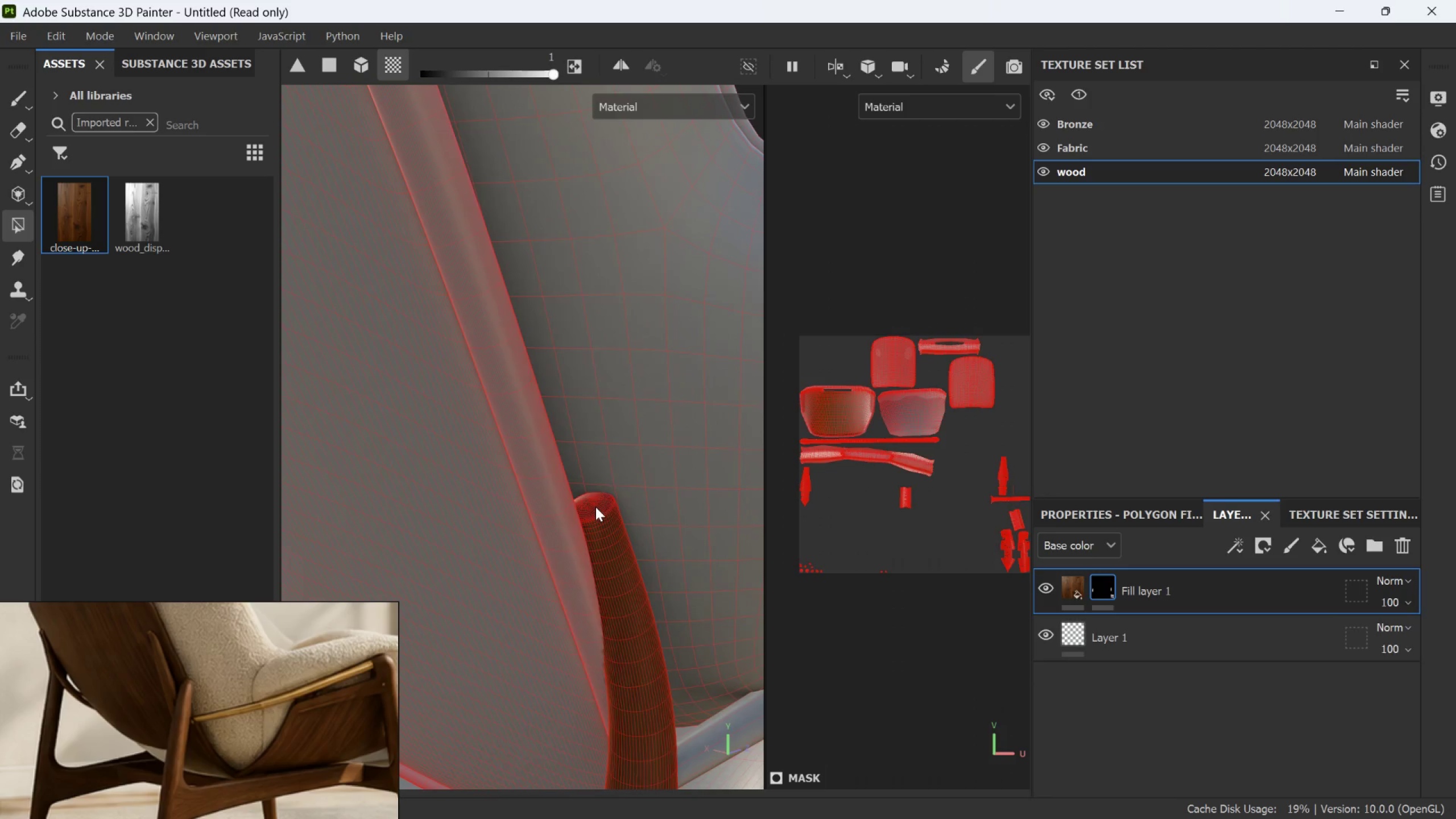 
scroll: coordinate [595, 507], scroll_direction: up, amount: 15.0
 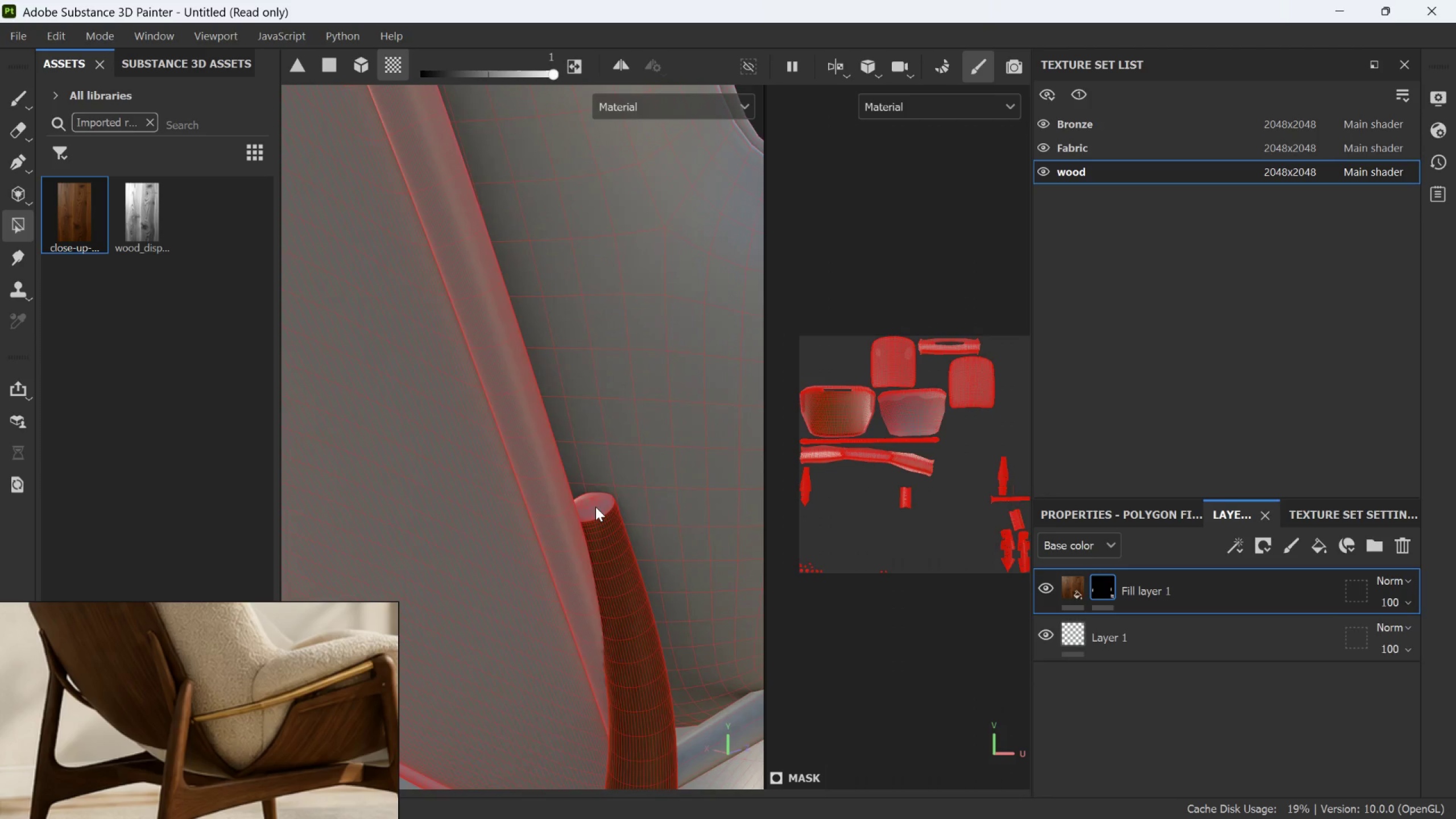 
hold_key(key=AltLeft, duration=1.5)
left_click_drag(start_coordinate=[461, 539], to_coordinate=[681, 497])
 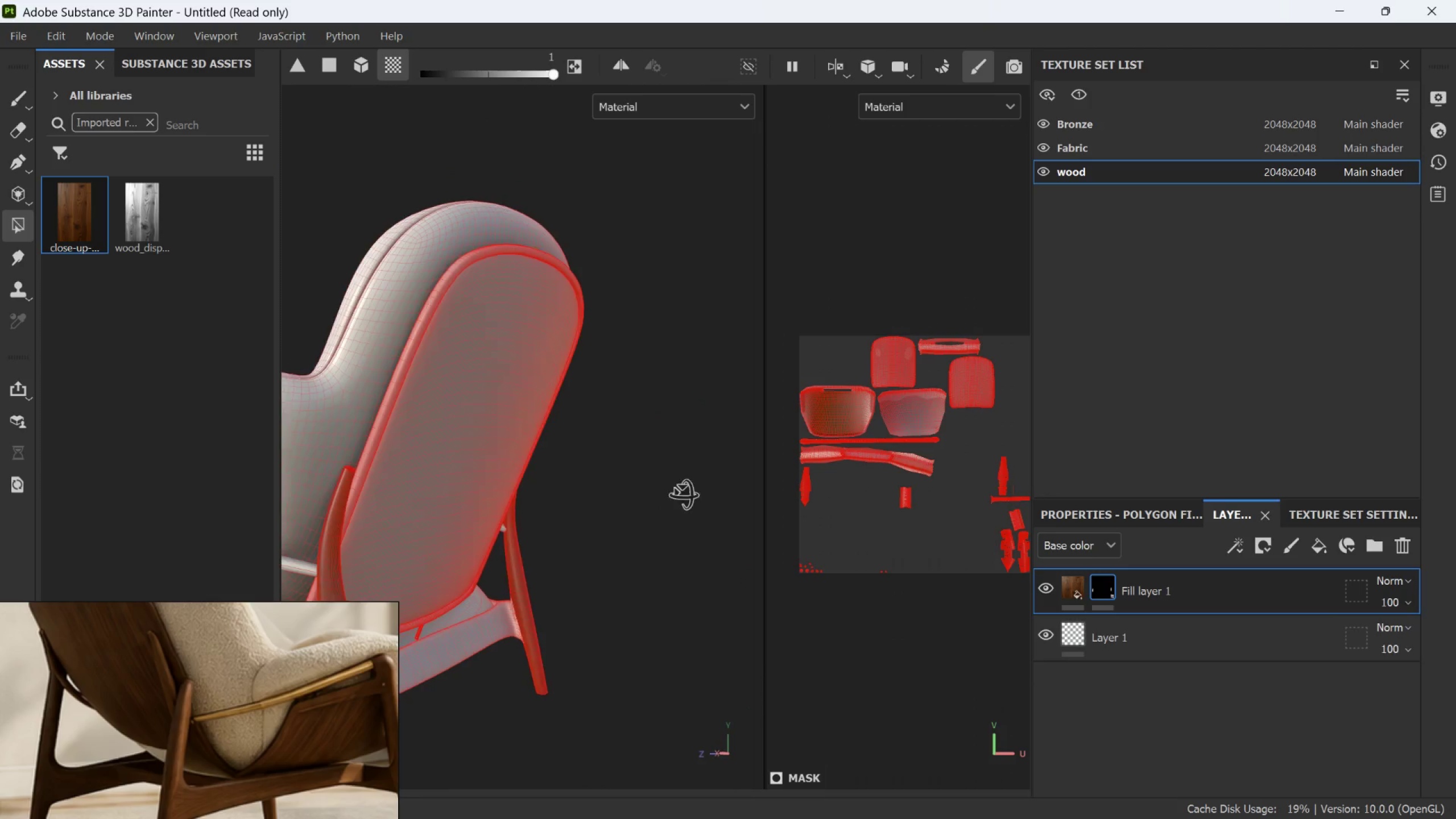 
scroll: coordinate [593, 508], scroll_direction: down, amount: 15.0
 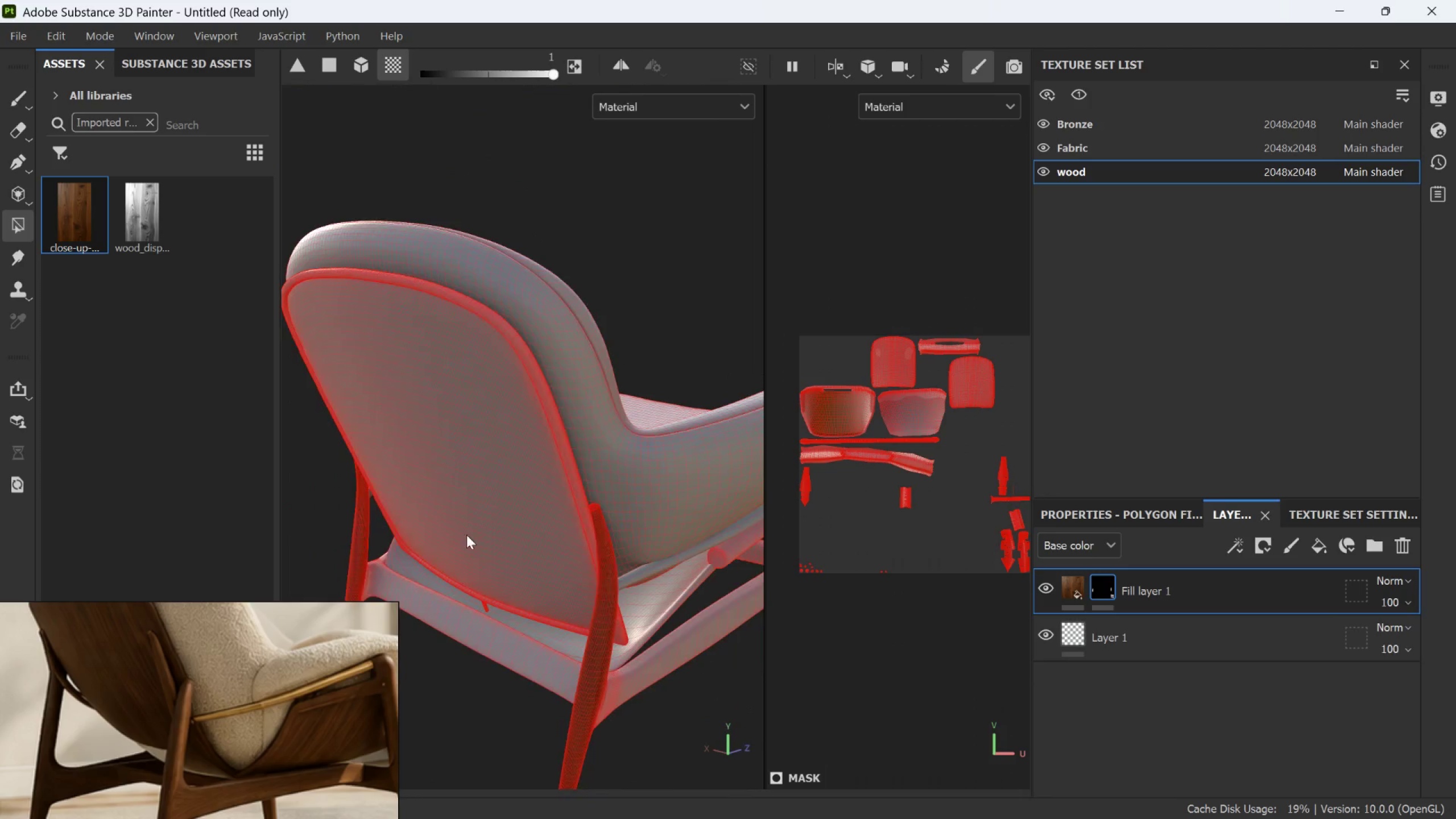 
key(Alt+AltLeft)
 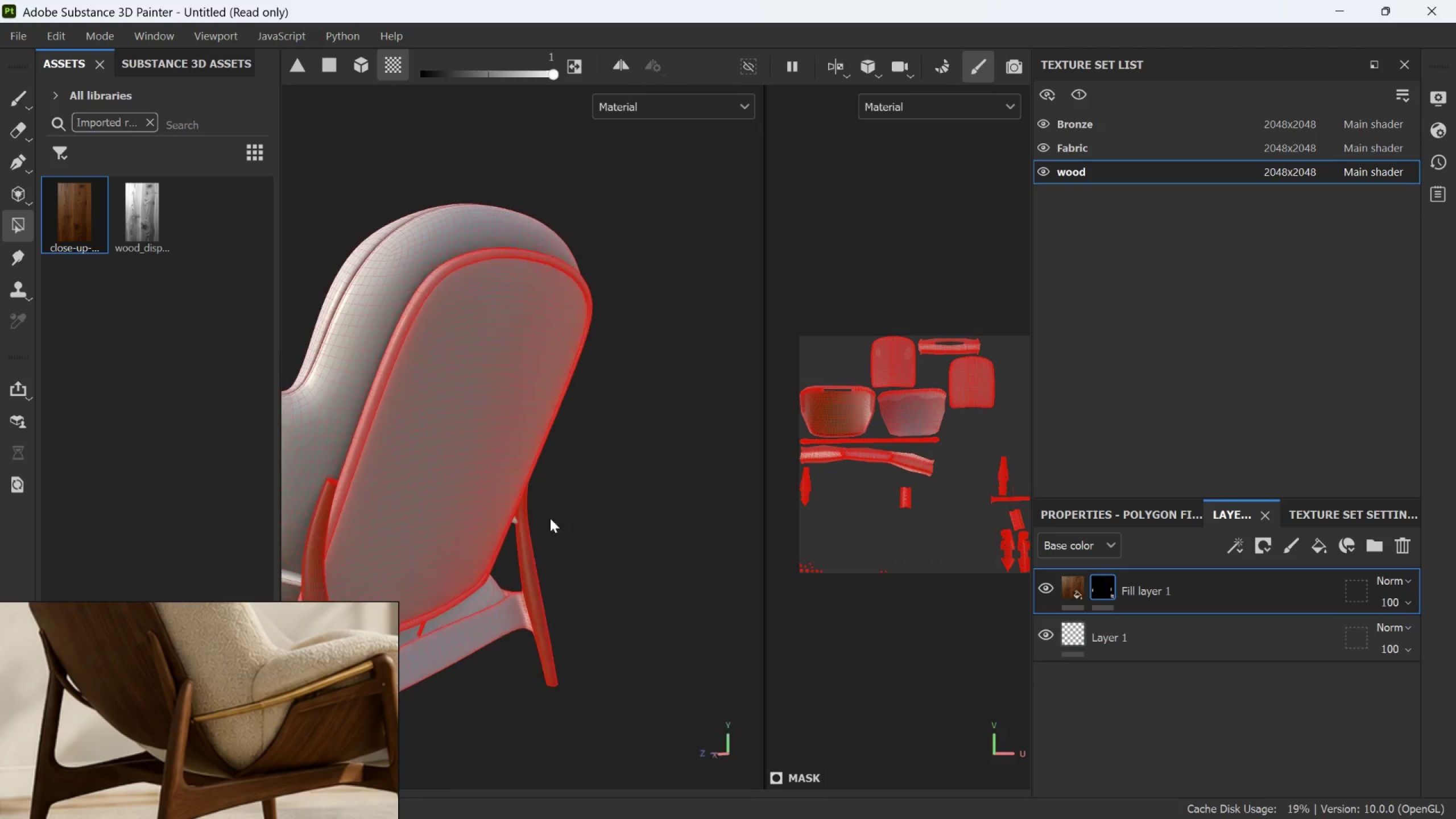 
key(Alt+AltLeft)
 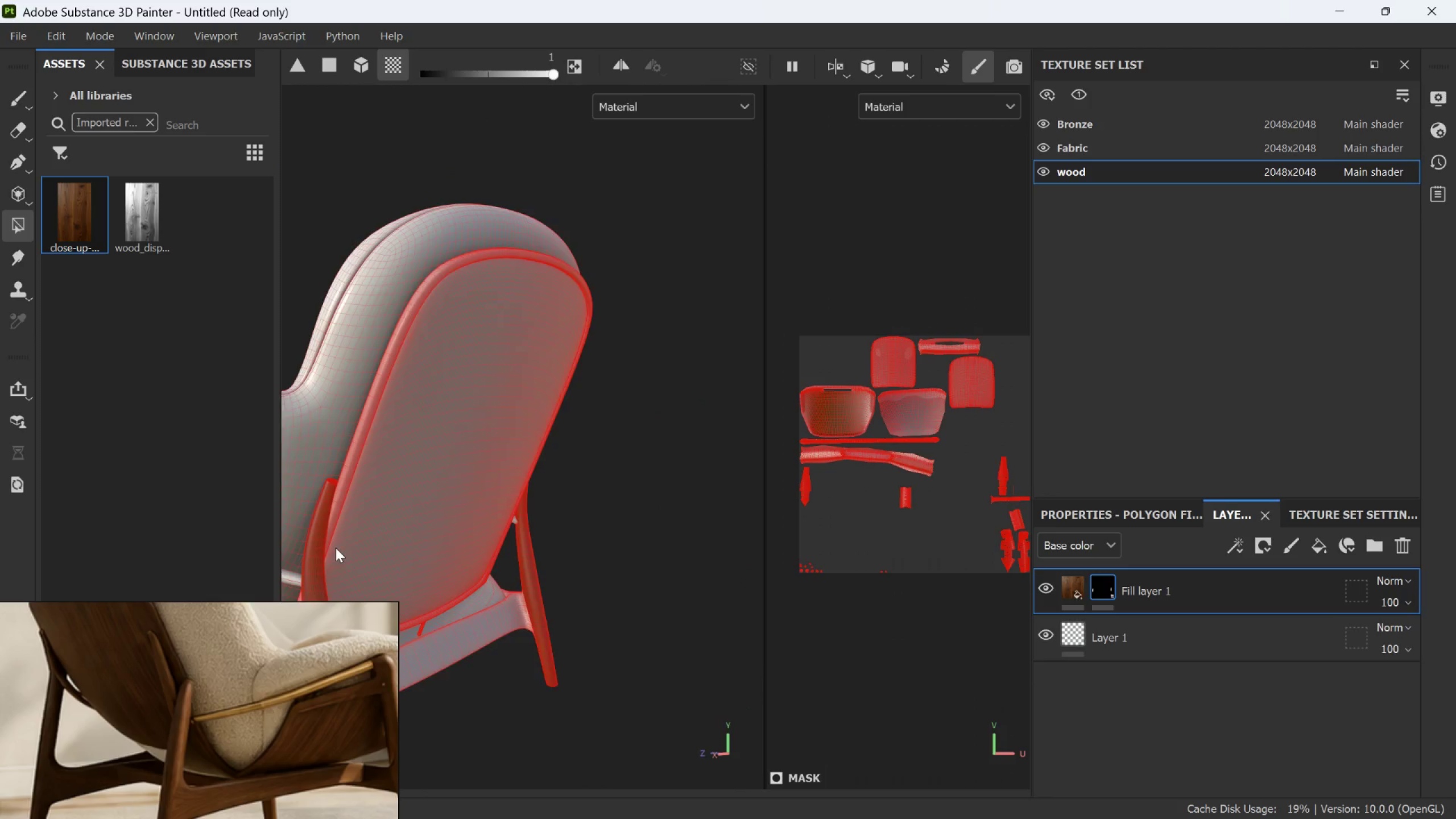 
hold_key(key=AltLeft, duration=0.84)
left_click_drag(start_coordinate=[458, 504], to_coordinate=[462, 345])
 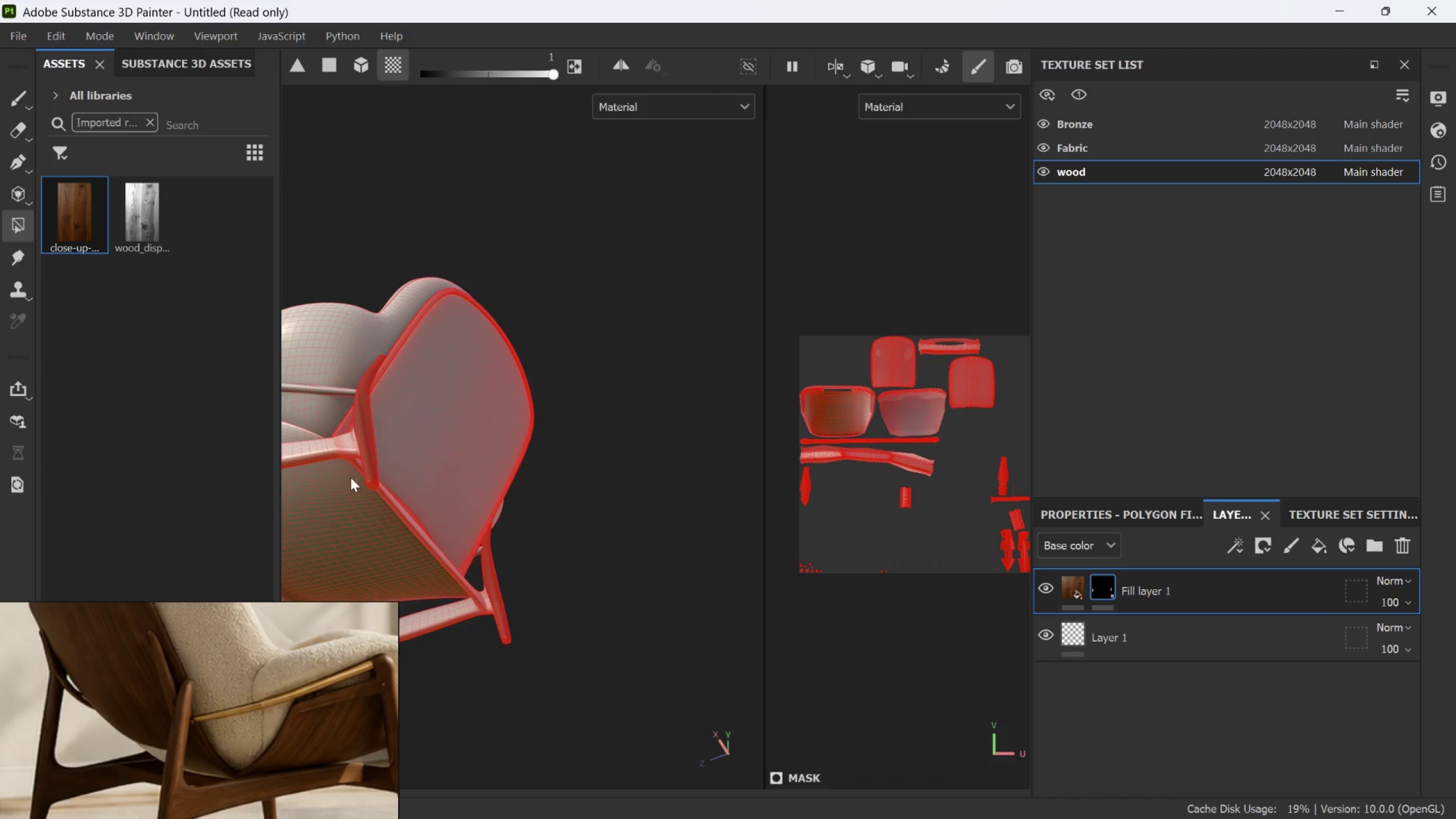 
scroll: coordinate [408, 475], scroll_direction: down, amount: 6.0
 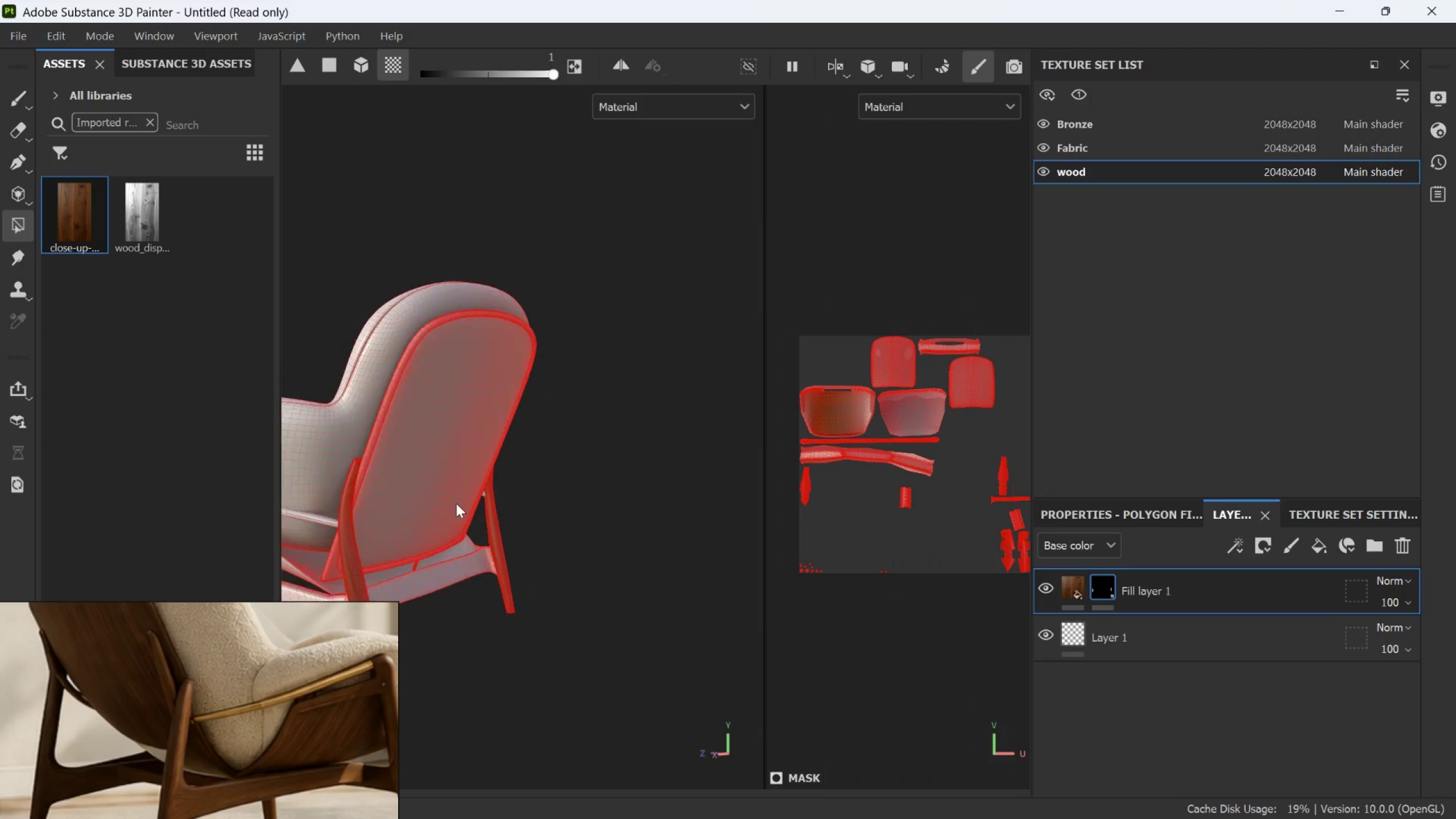 
left_click([361, 421])
 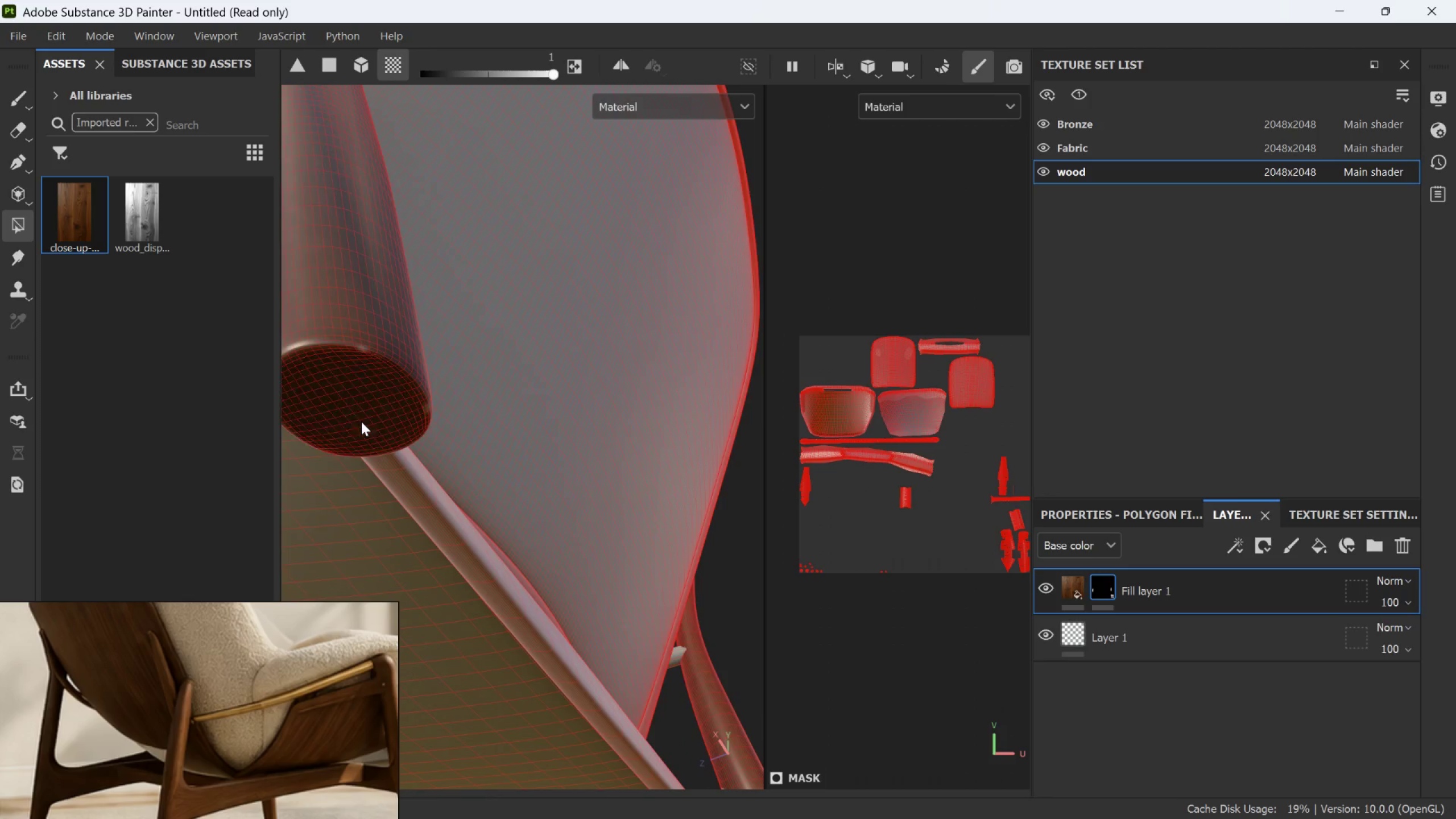 
scroll: coordinate [365, 443], scroll_direction: up, amount: 18.0
 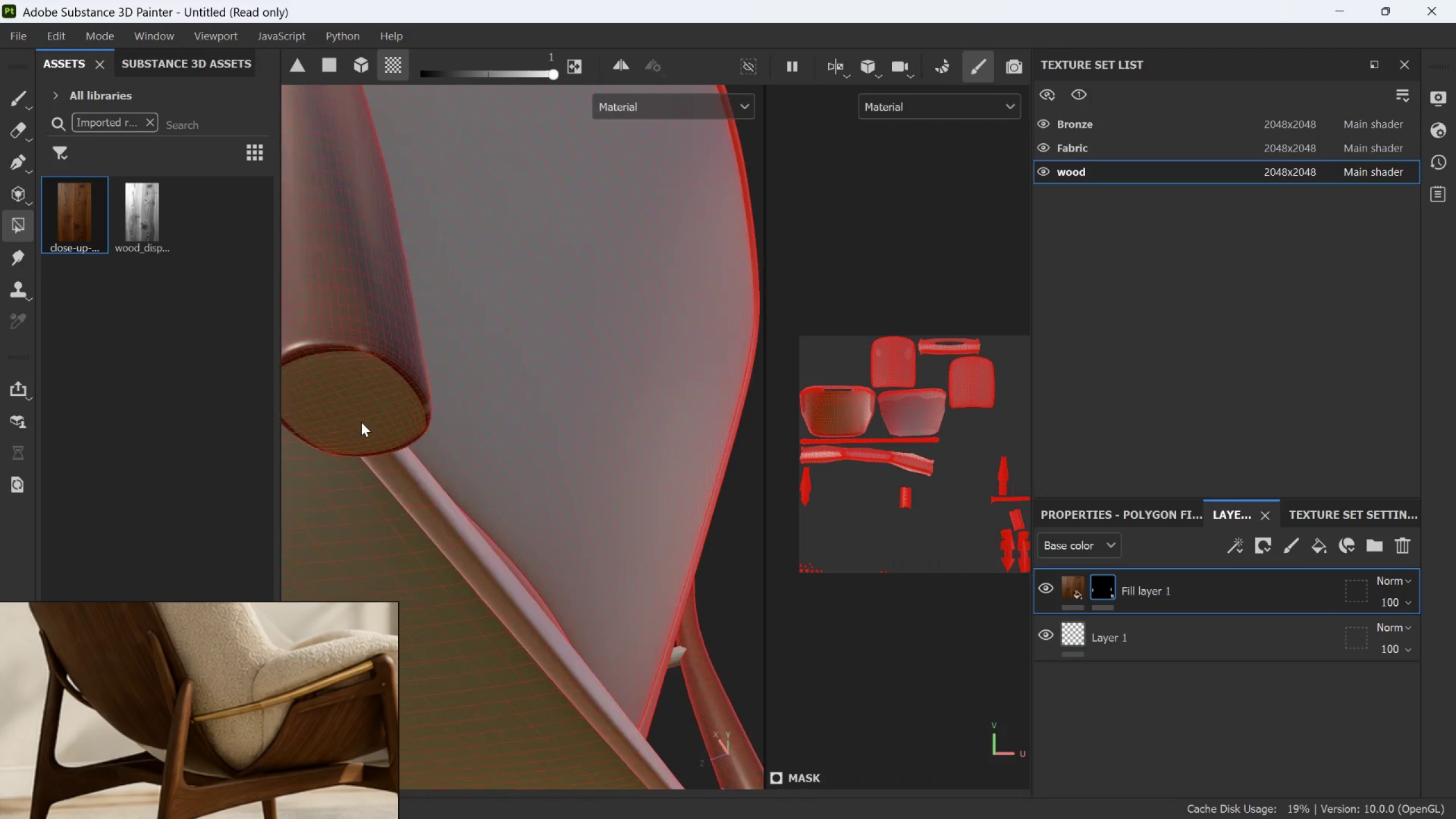 
left_click([669, 731])
 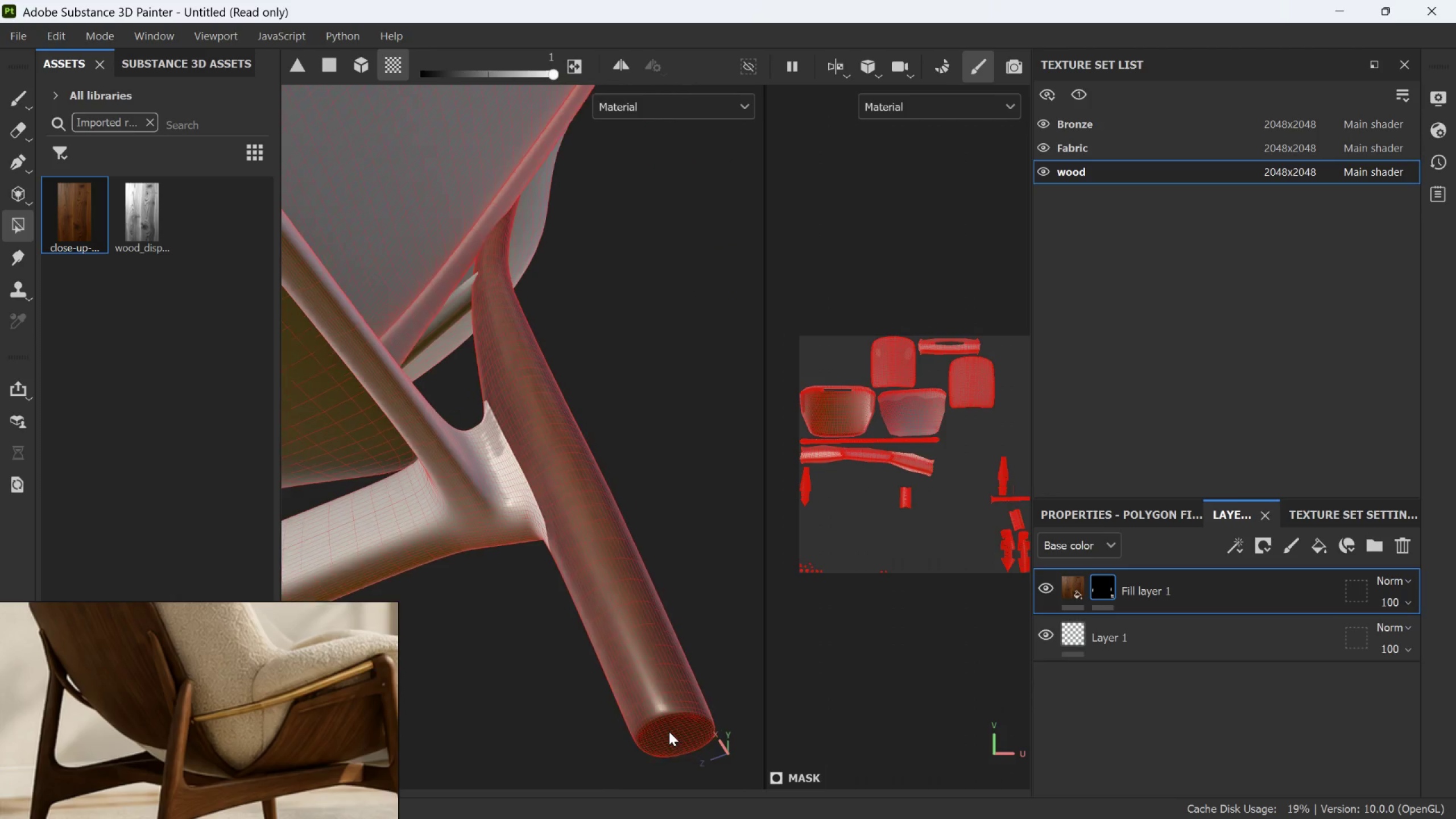 
scroll: coordinate [667, 730], scroll_direction: up, amount: 4.0
 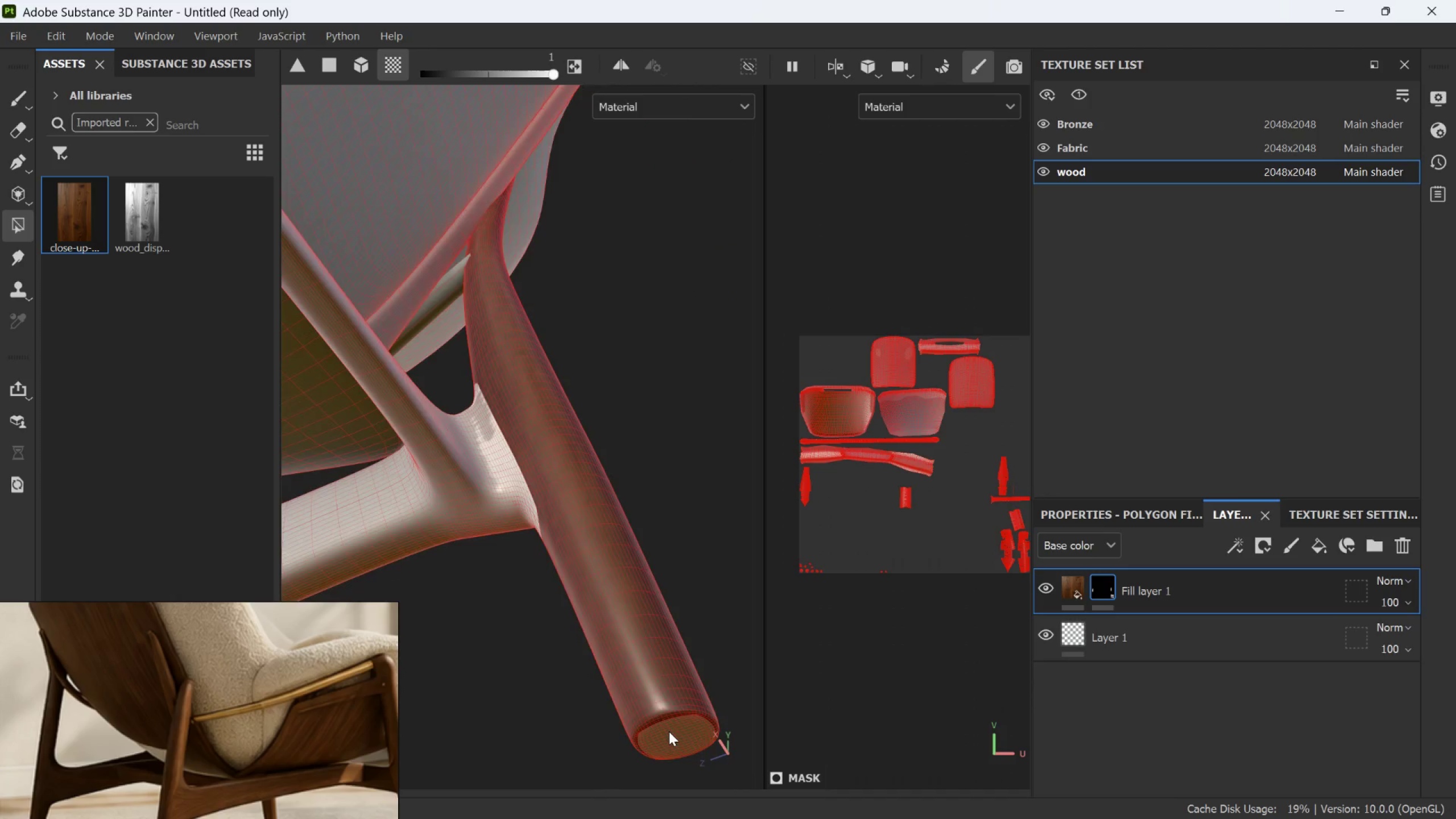 
key(Alt+AltLeft)
 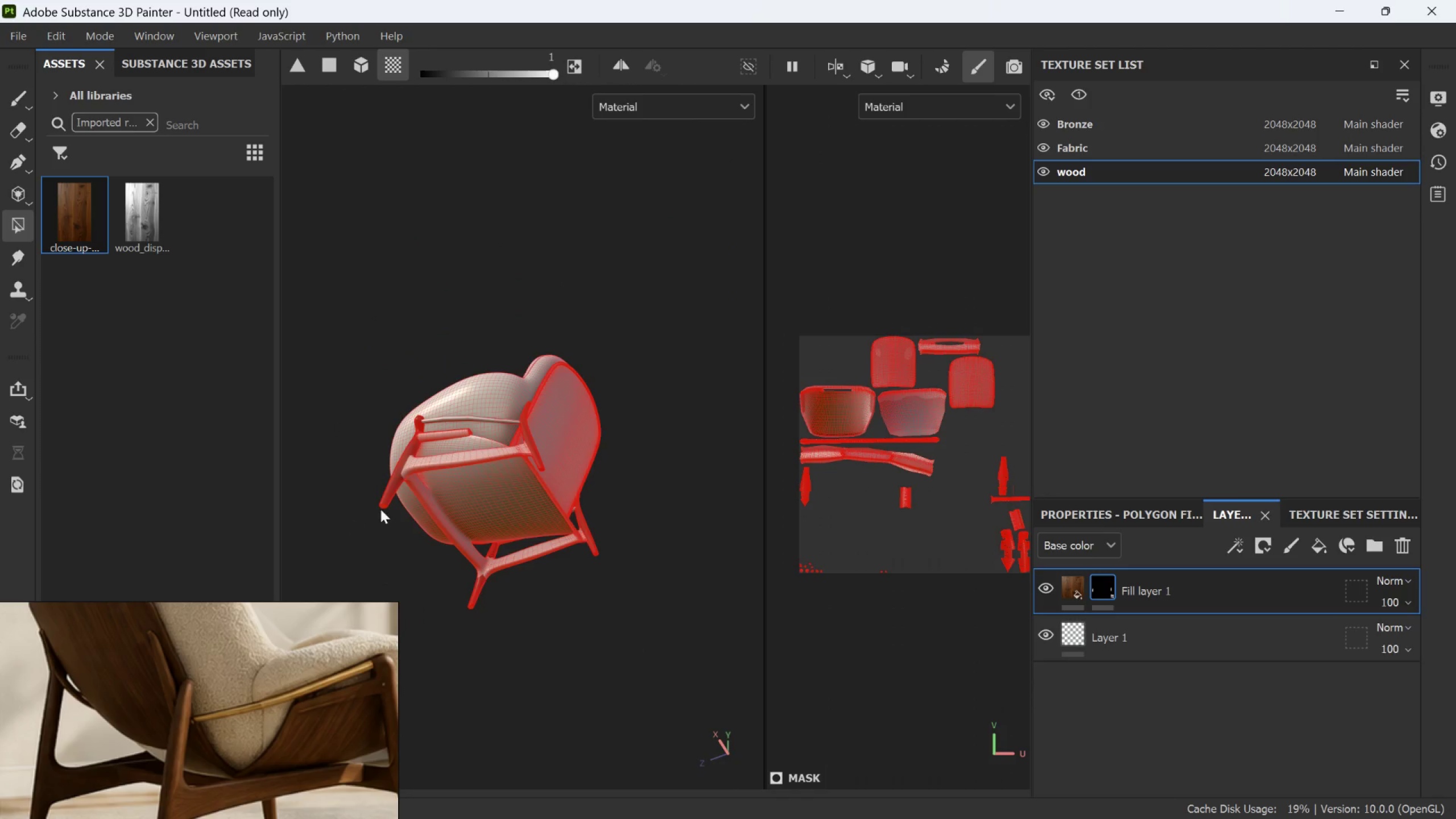 
scroll: coordinate [580, 508], scroll_direction: down, amount: 30.0
 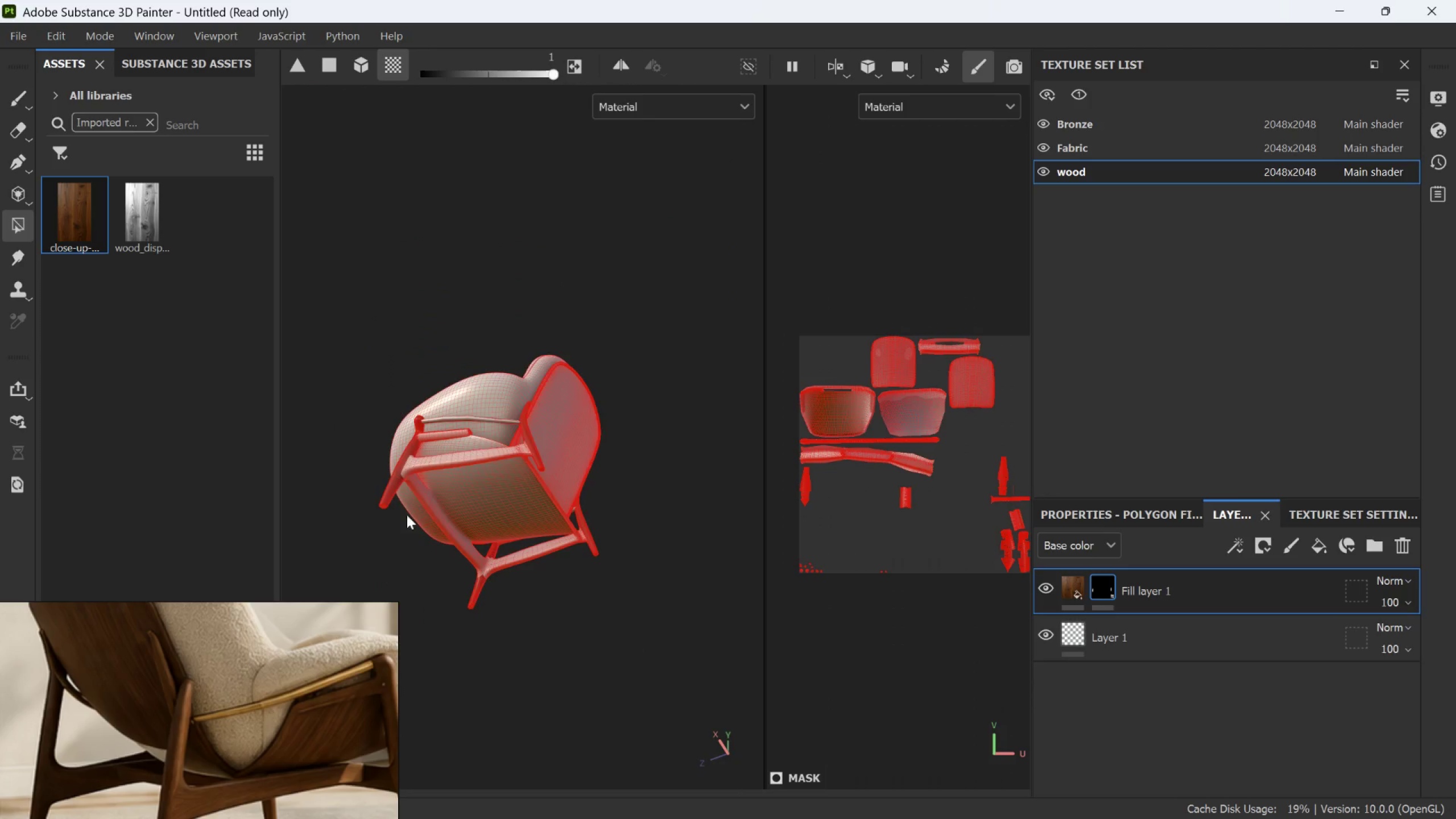 
left_click([388, 512])
 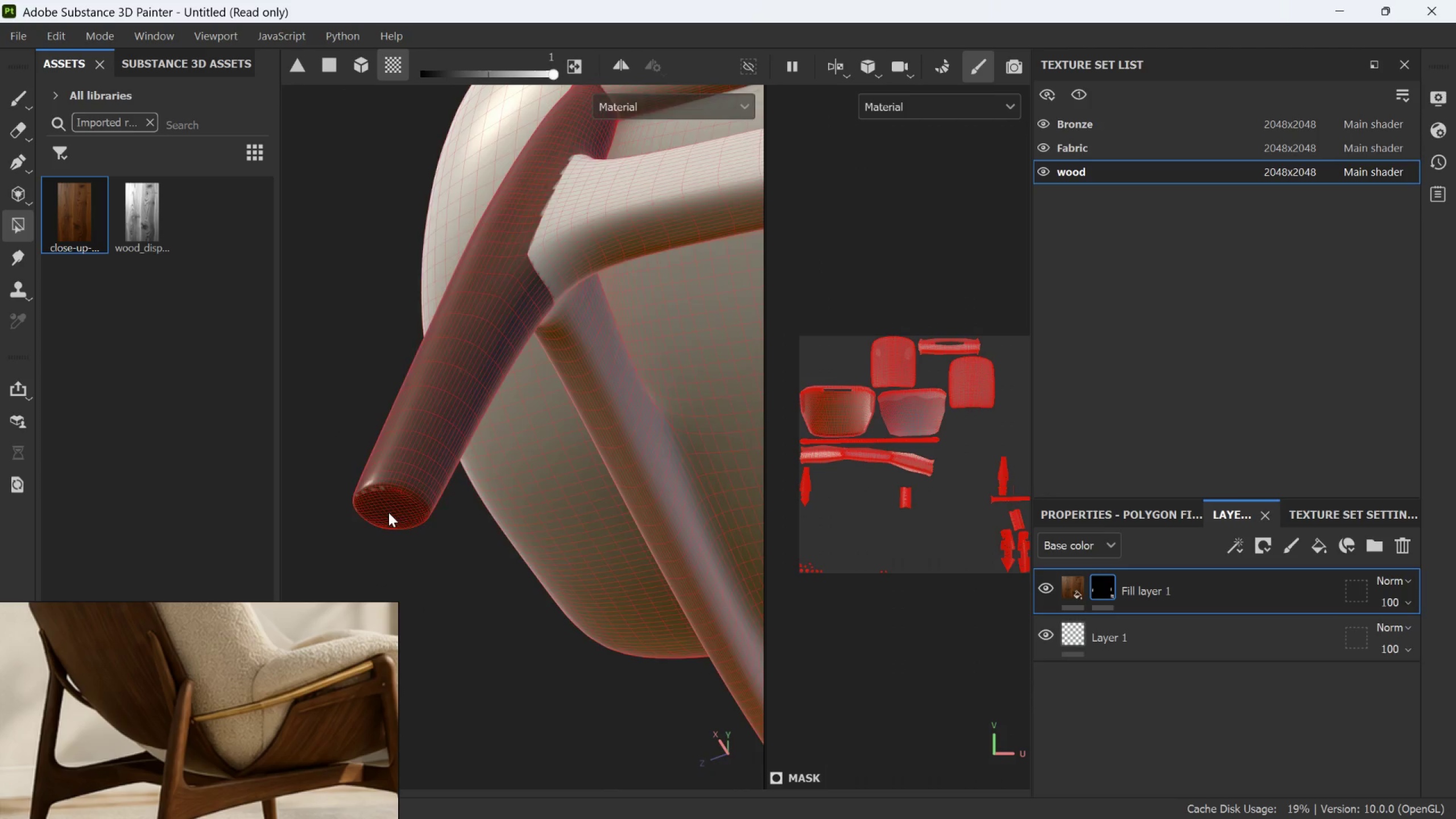 
scroll: coordinate [387, 506], scroll_direction: up, amount: 22.0
 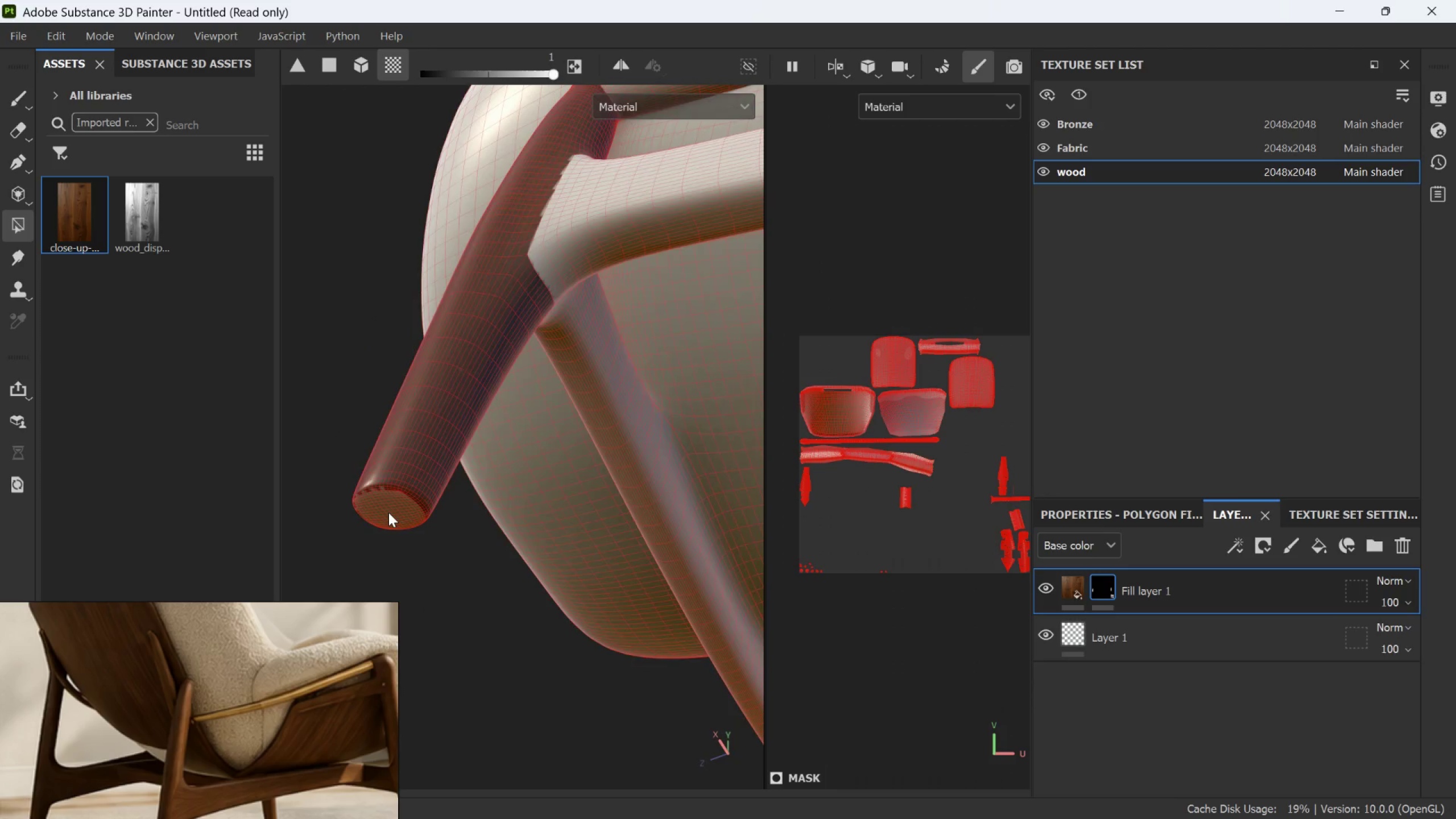 
scroll: coordinate [572, 707], scroll_direction: down, amount: 14.0
 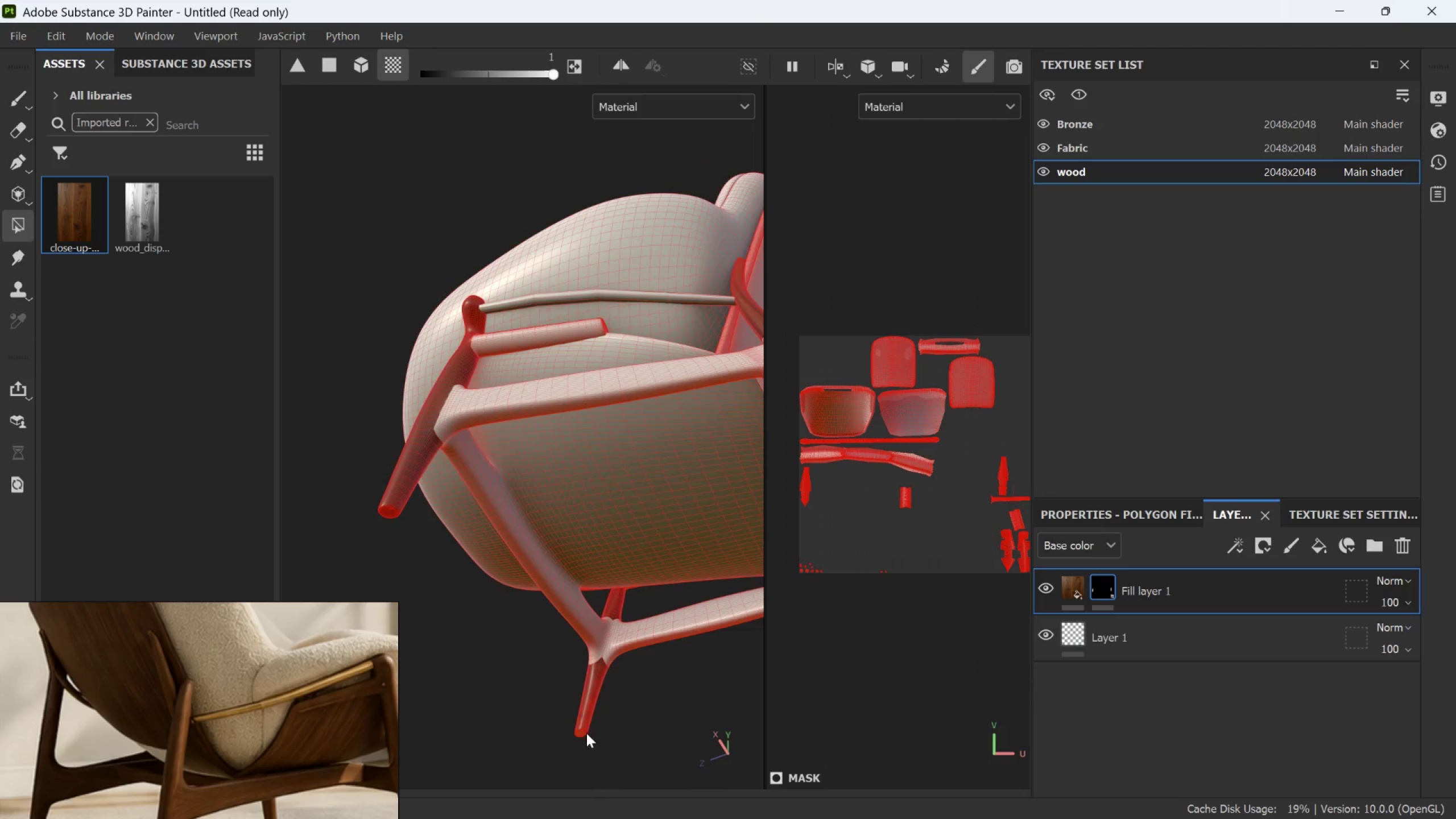 
scroll: coordinate [569, 743], scroll_direction: up, amount: 3.0
 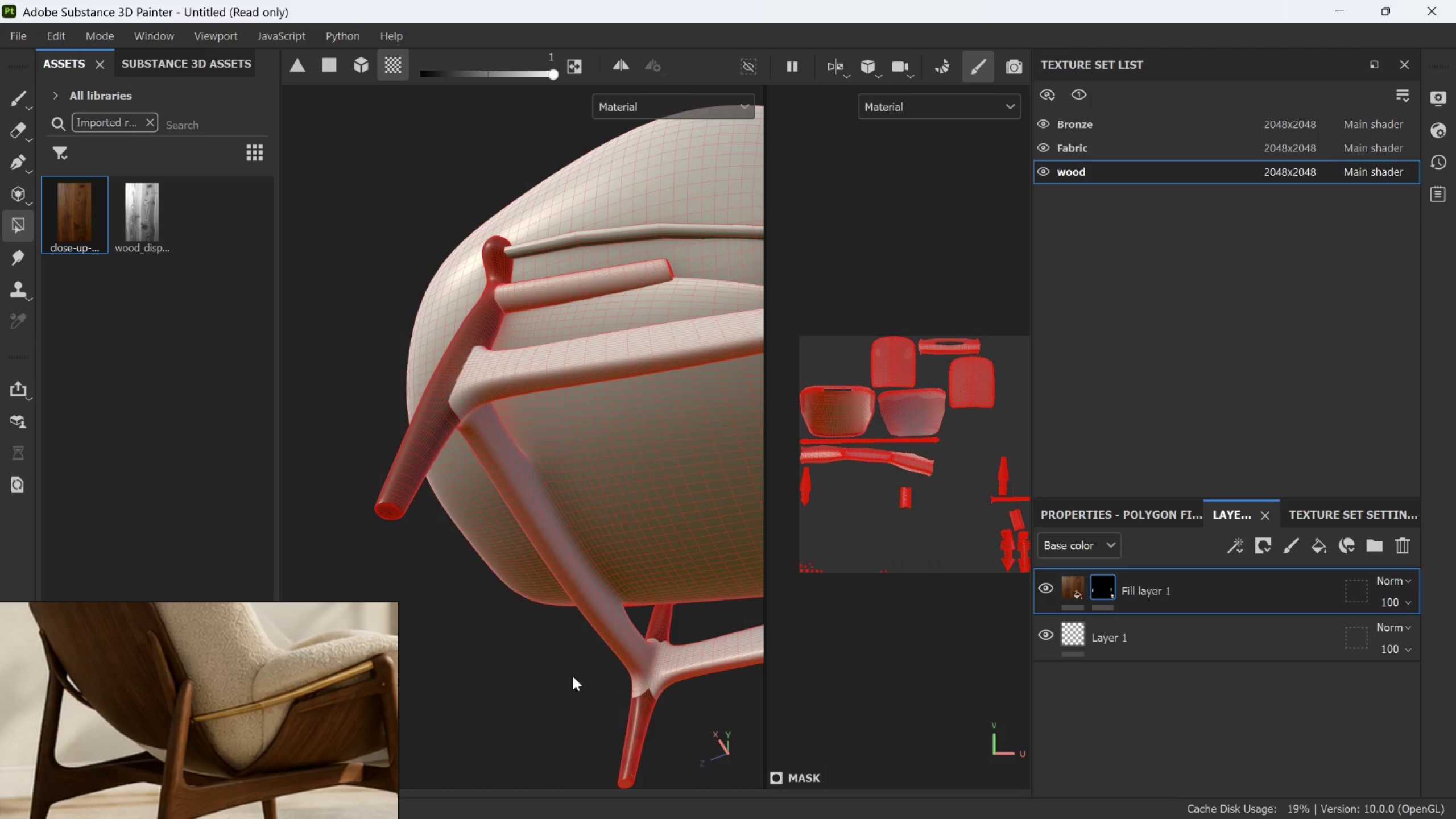 
hold_key(key=AltLeft, duration=0.52)
 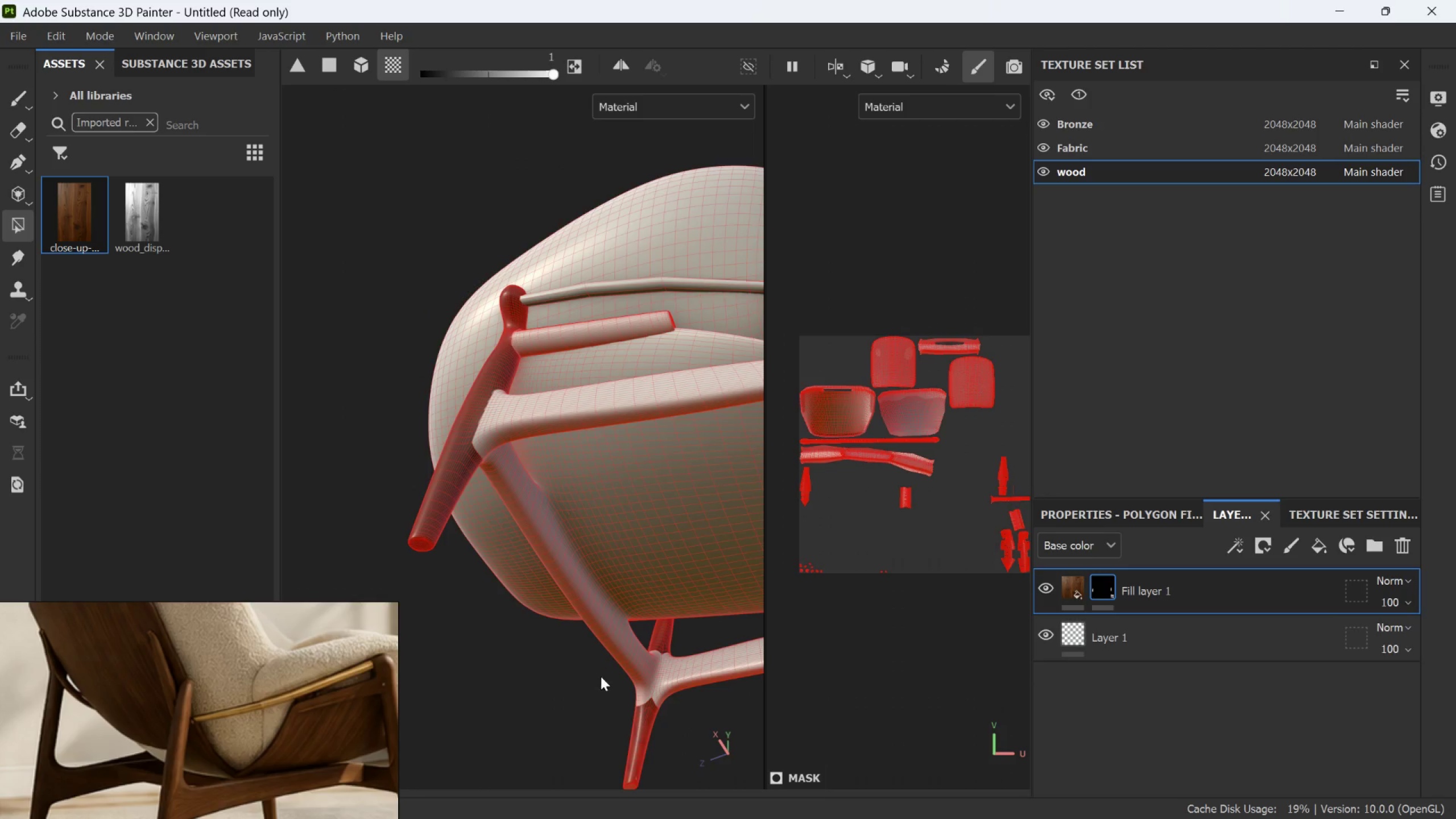 
scroll: coordinate [597, 702], scroll_direction: down, amount: 5.0
 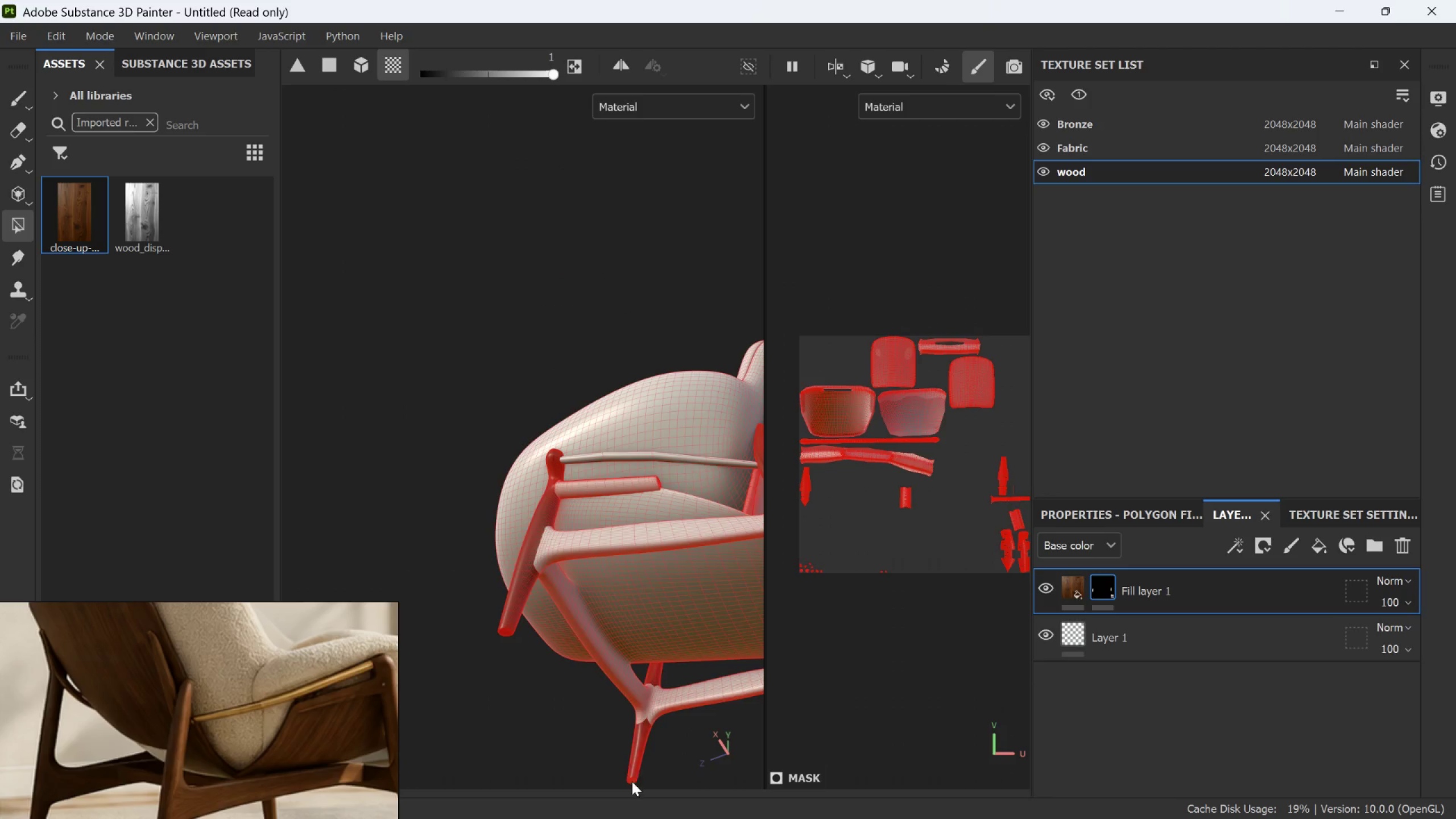 
scroll: coordinate [632, 791], scroll_direction: up, amount: 2.0
 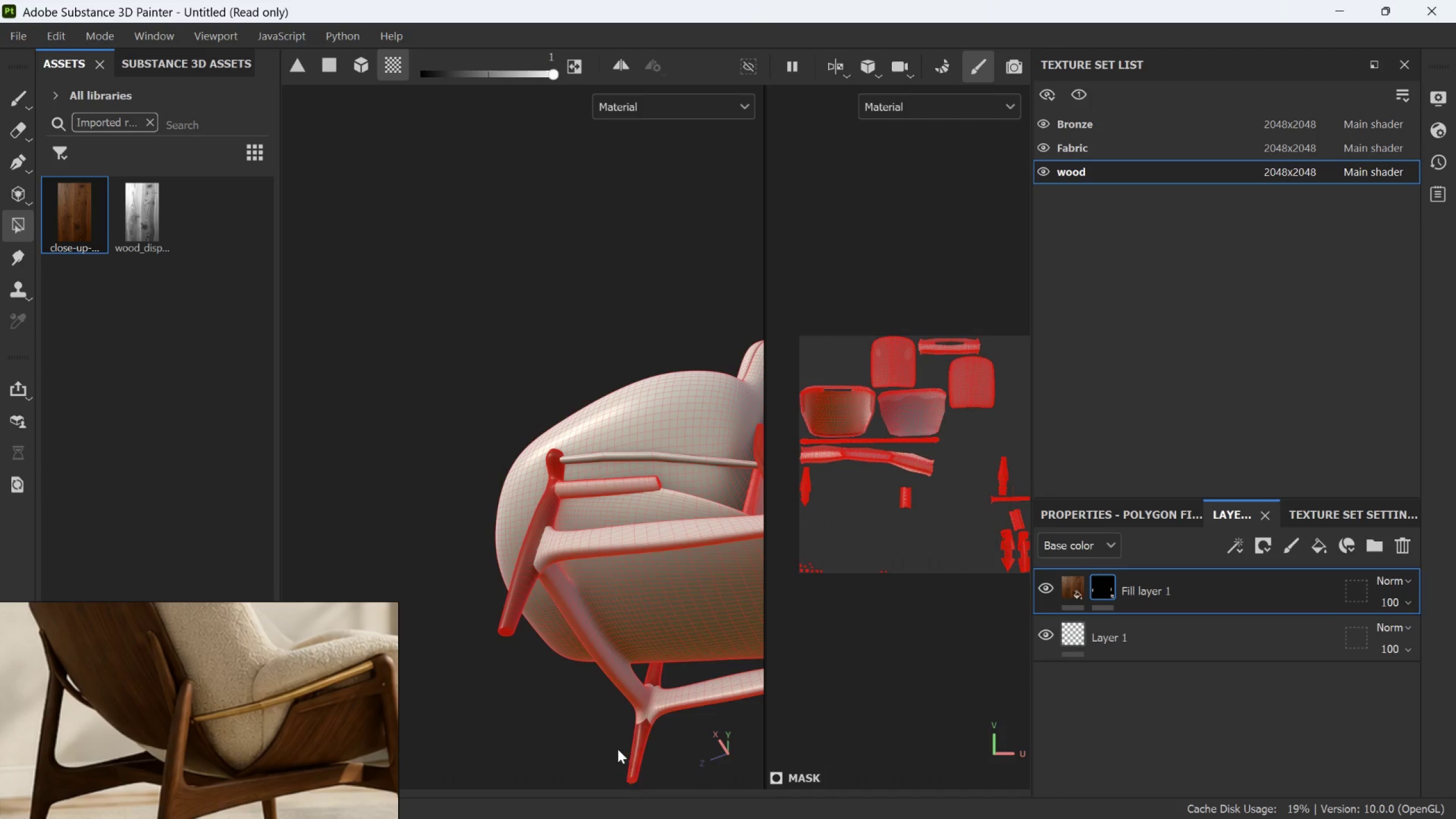 
hold_key(key=AltLeft, duration=0.72)
 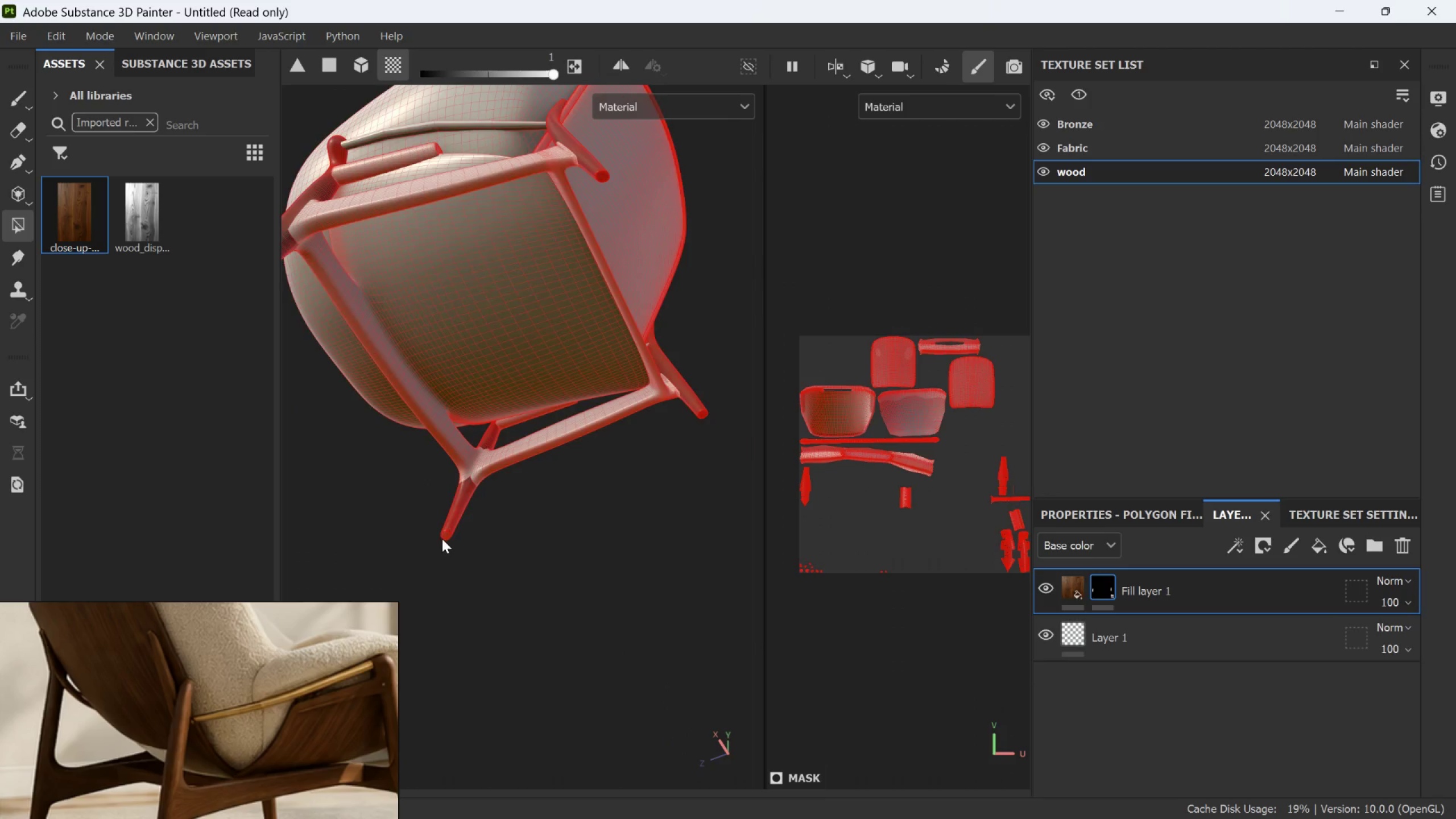 
scroll: coordinate [614, 741], scroll_direction: up, amount: 1.0
 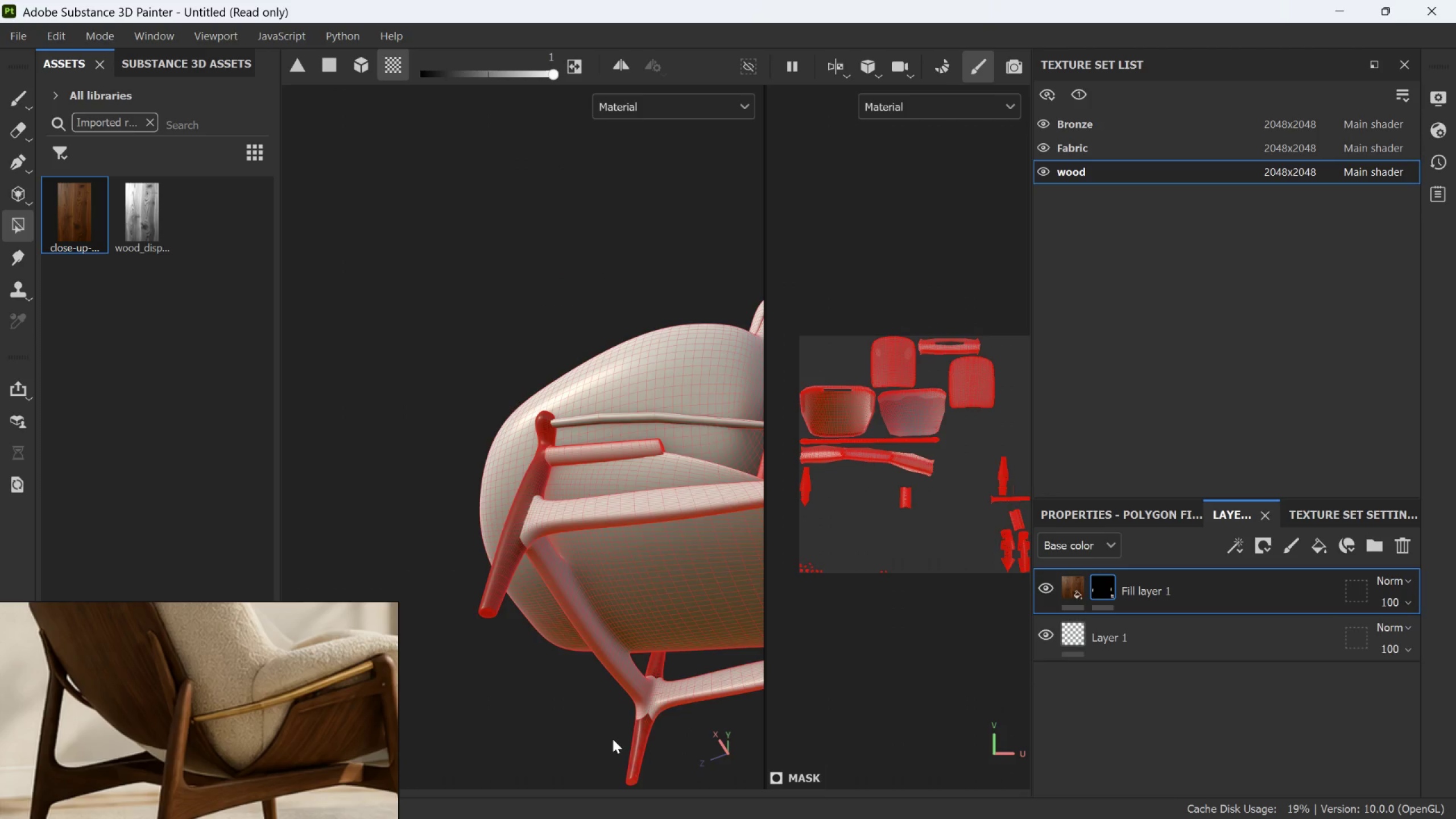 
left_click([449, 533])
 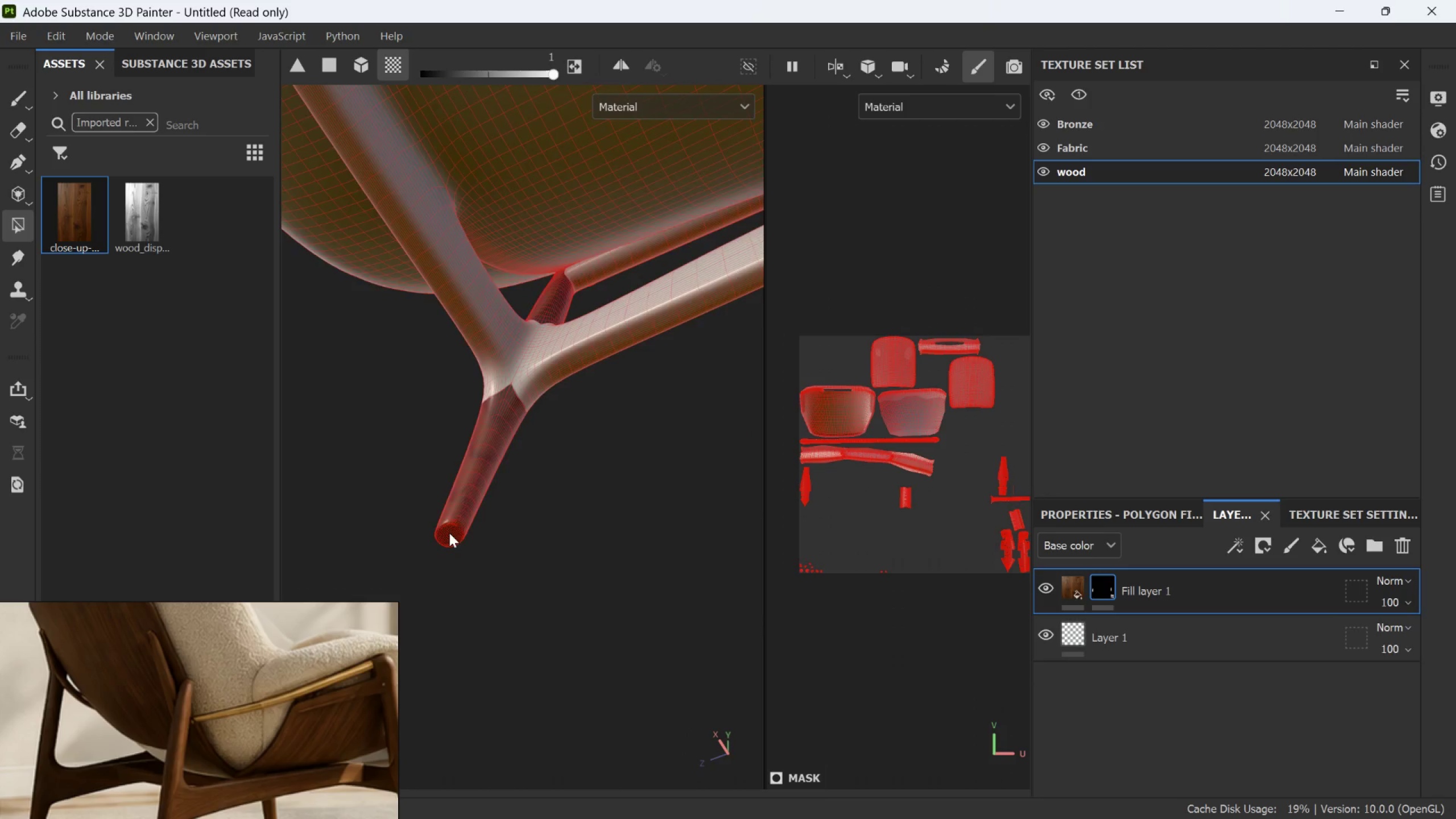 
scroll: coordinate [450, 541], scroll_direction: up, amount: 10.0
 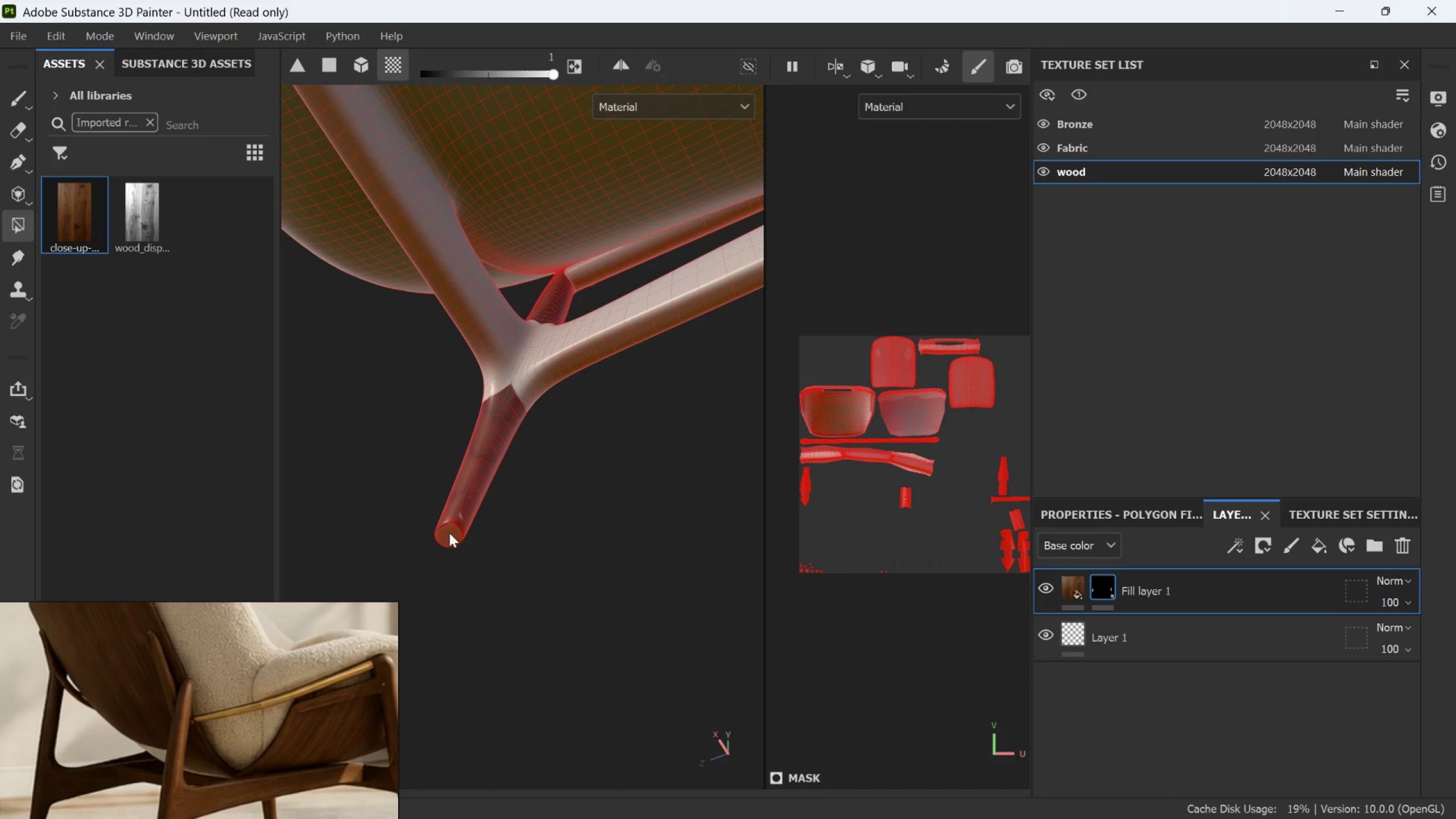 
hold_key(key=AltLeft, duration=0.88)
left_click_drag(start_coordinate=[440, 544], to_coordinate=[592, 700])
 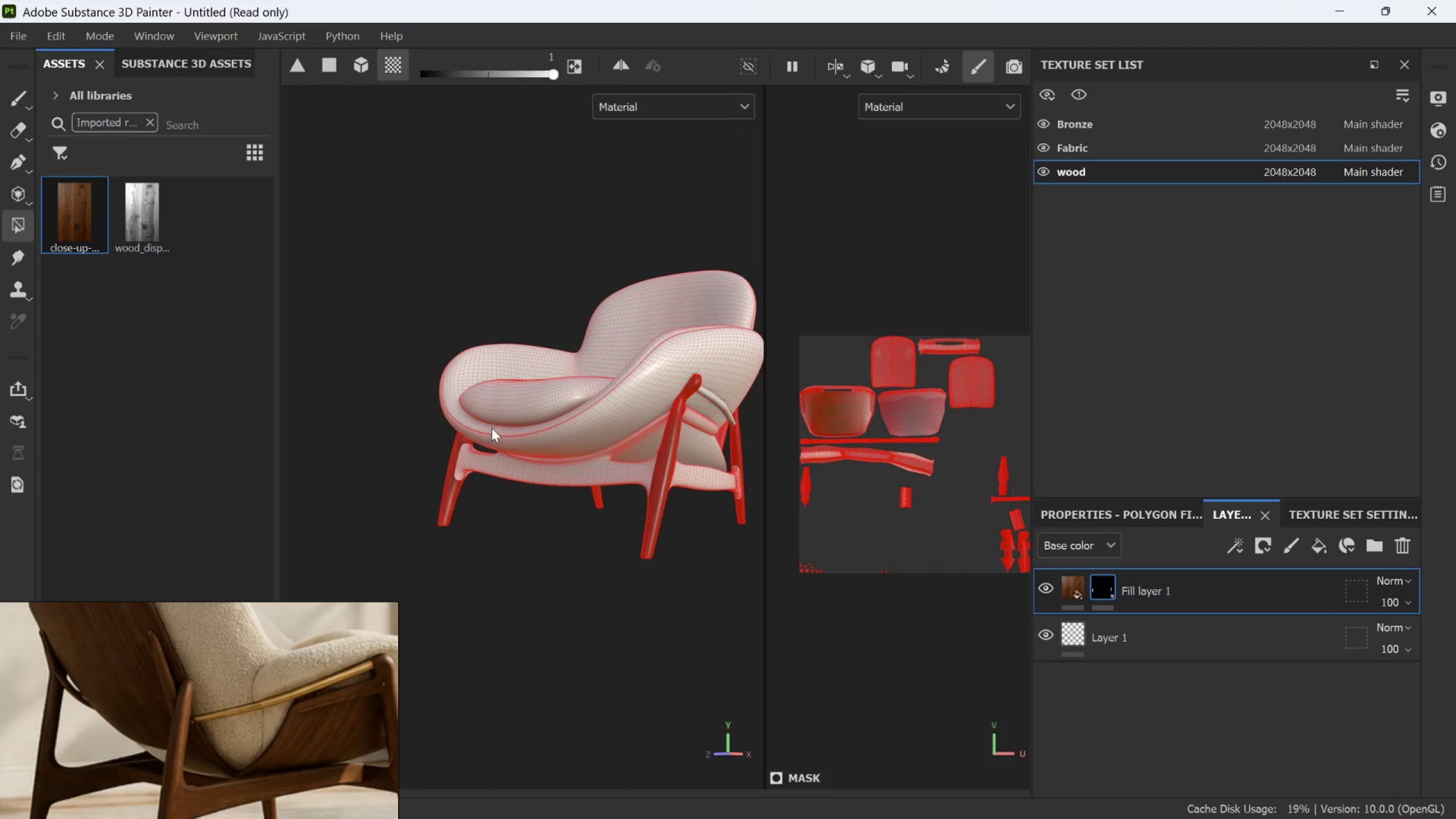 
scroll: coordinate [448, 524], scroll_direction: down, amount: 14.0
 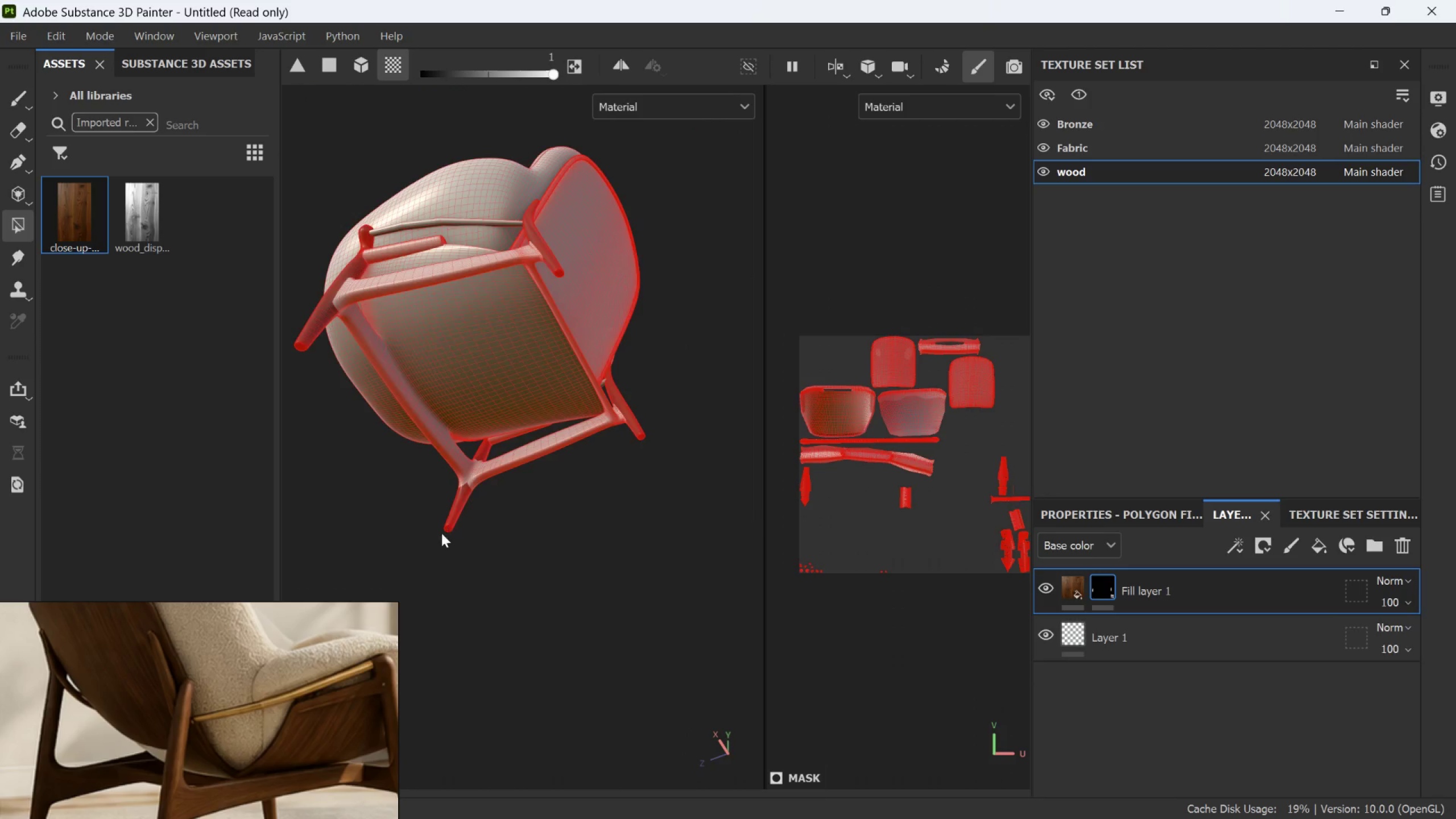 
hold_key(key=AltLeft, duration=0.7)
left_click_drag(start_coordinate=[358, 466], to_coordinate=[552, 585])
 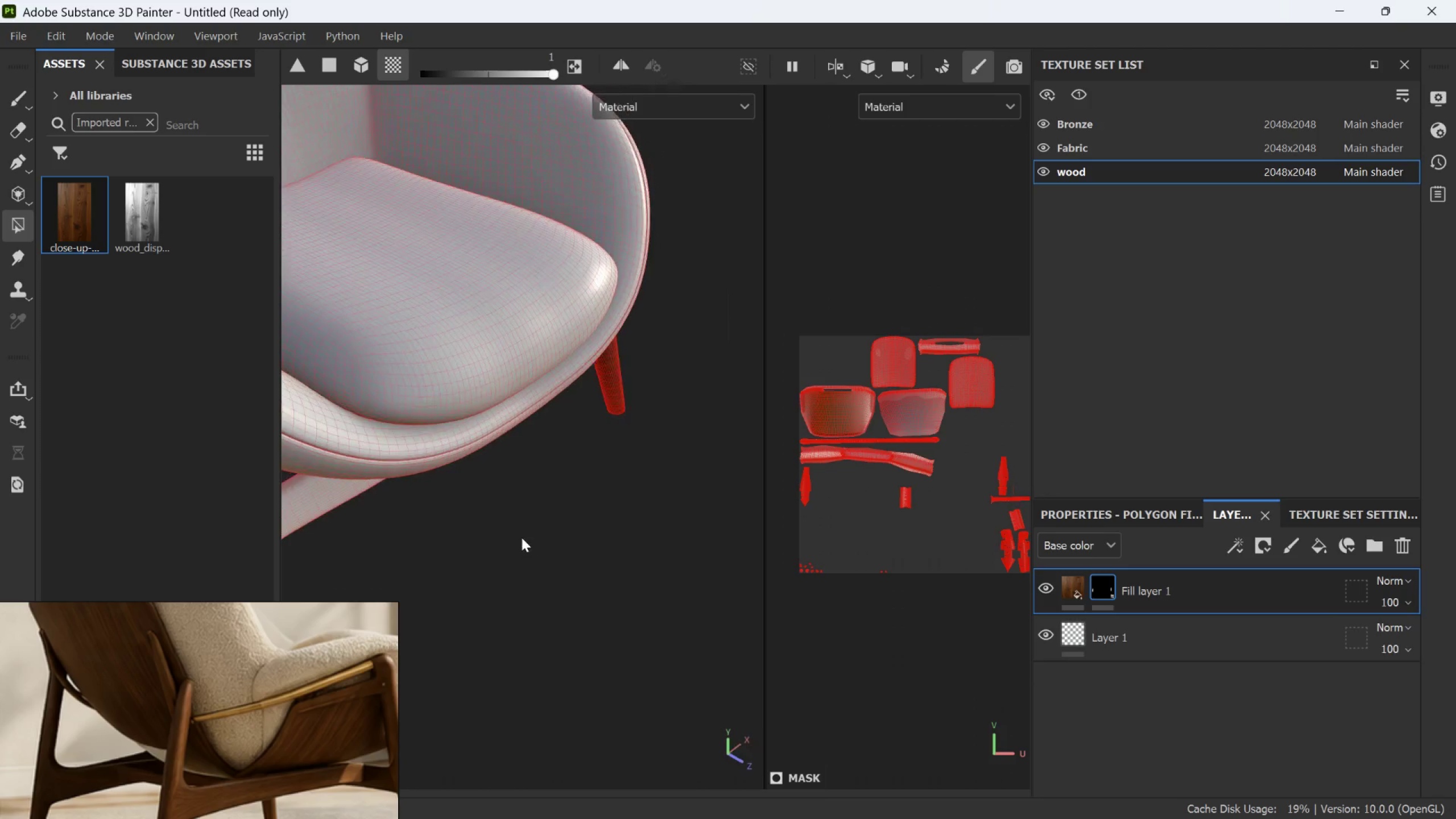 
scroll: coordinate [475, 427], scroll_direction: up, amount: 8.0
 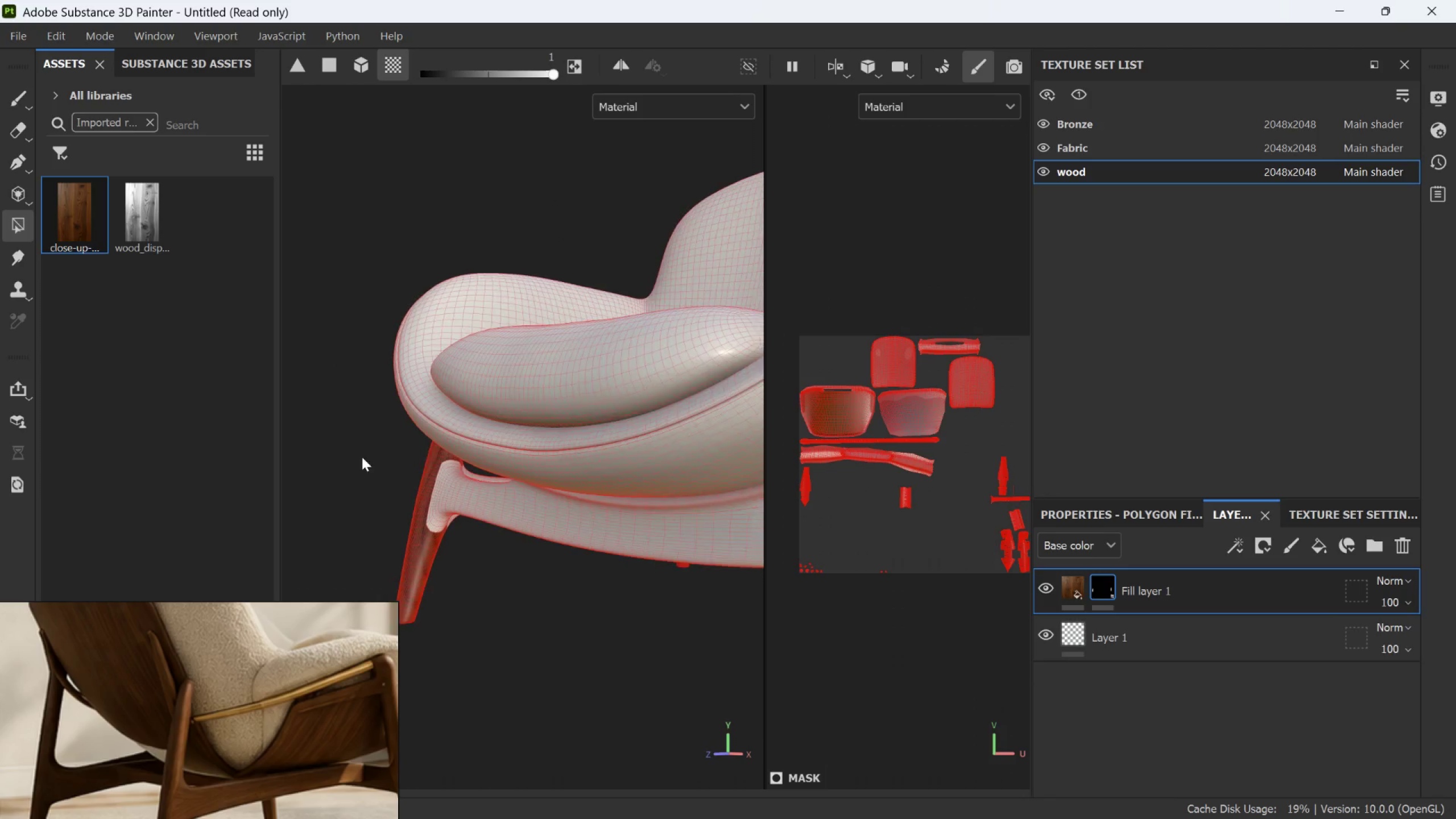 
hold_key(key=AltLeft, duration=0.36)
 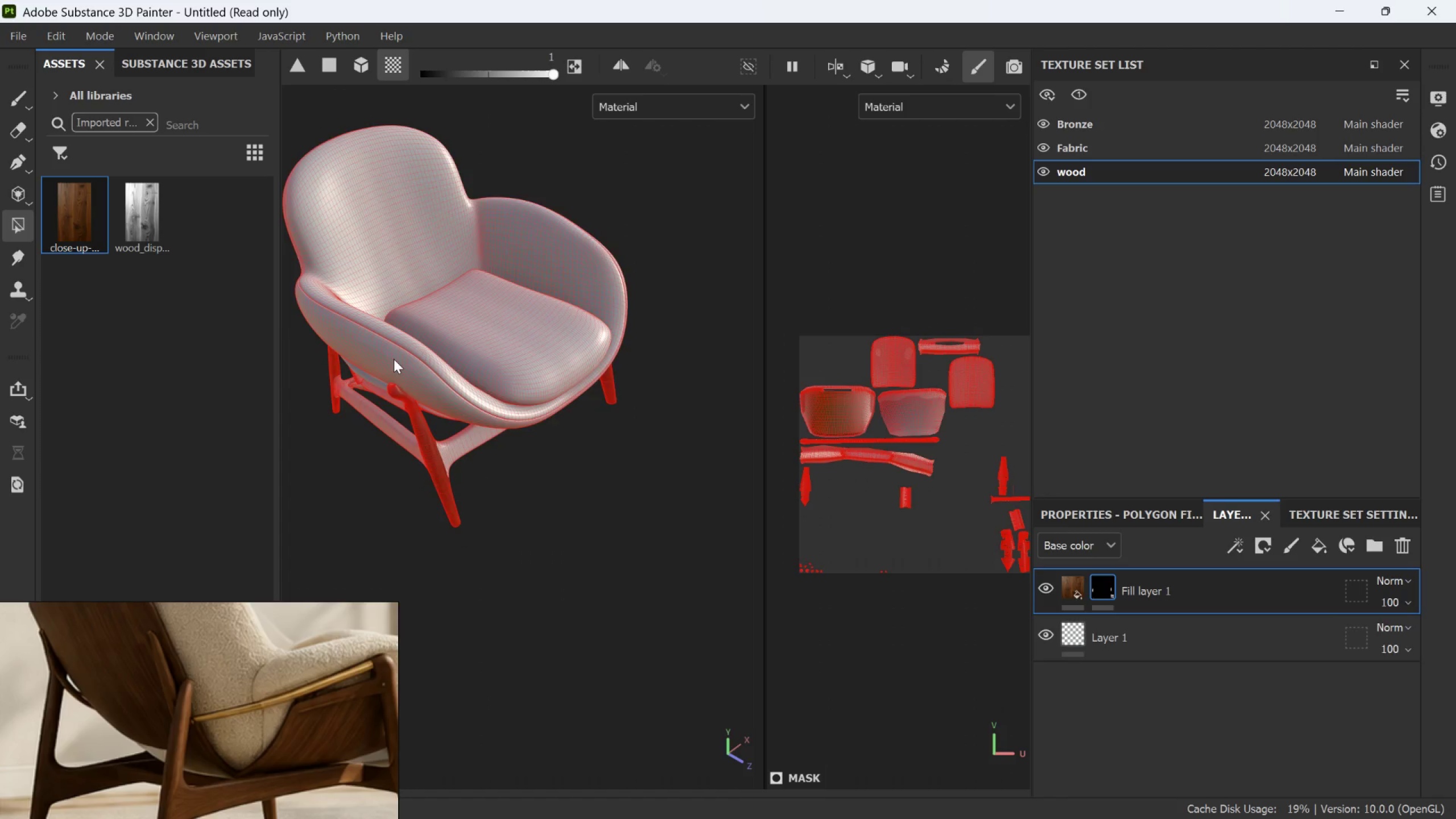 
scroll: coordinate [395, 486], scroll_direction: down, amount: 9.0
 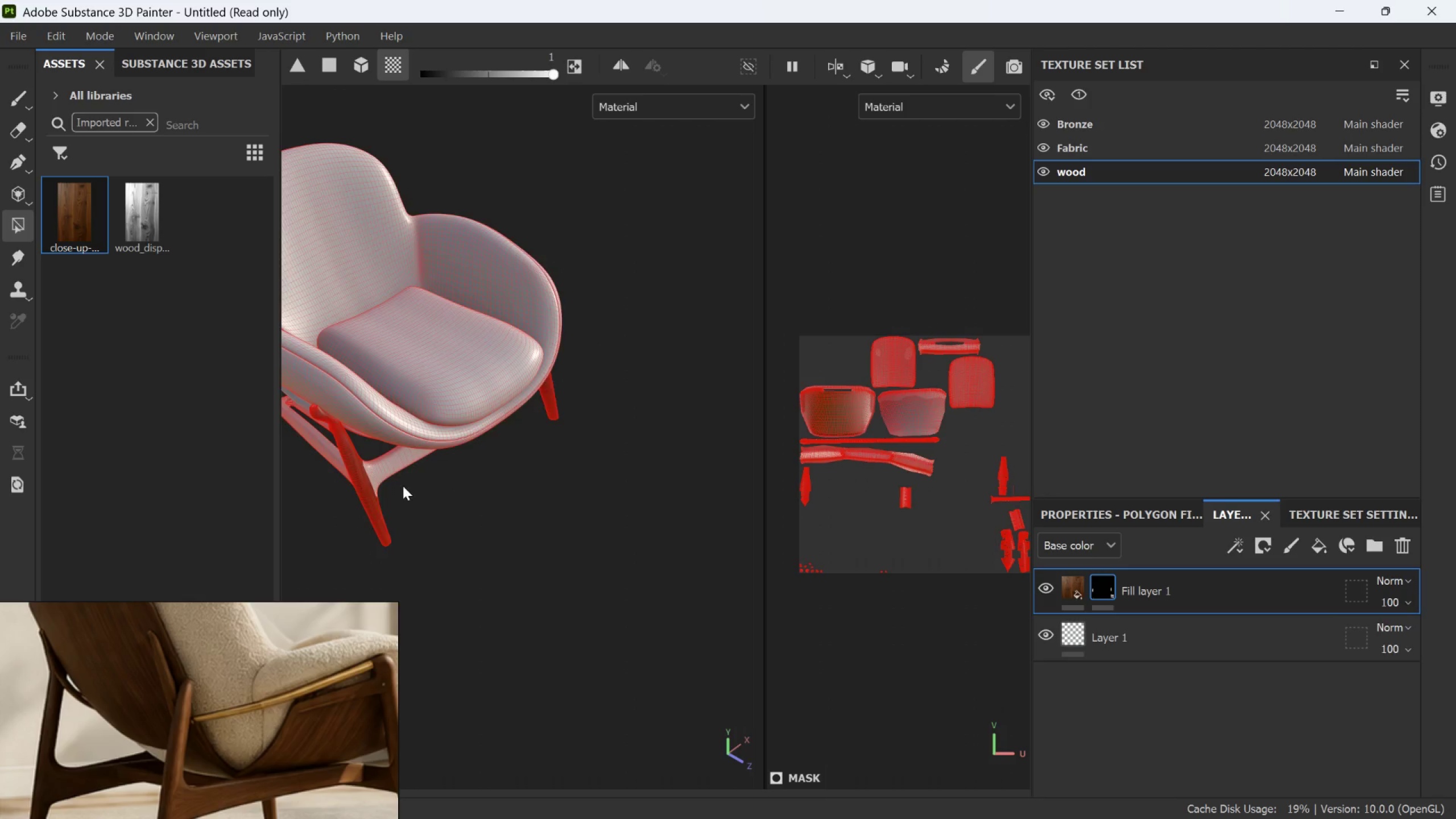 
scroll: coordinate [398, 386], scroll_direction: up, amount: 14.0
 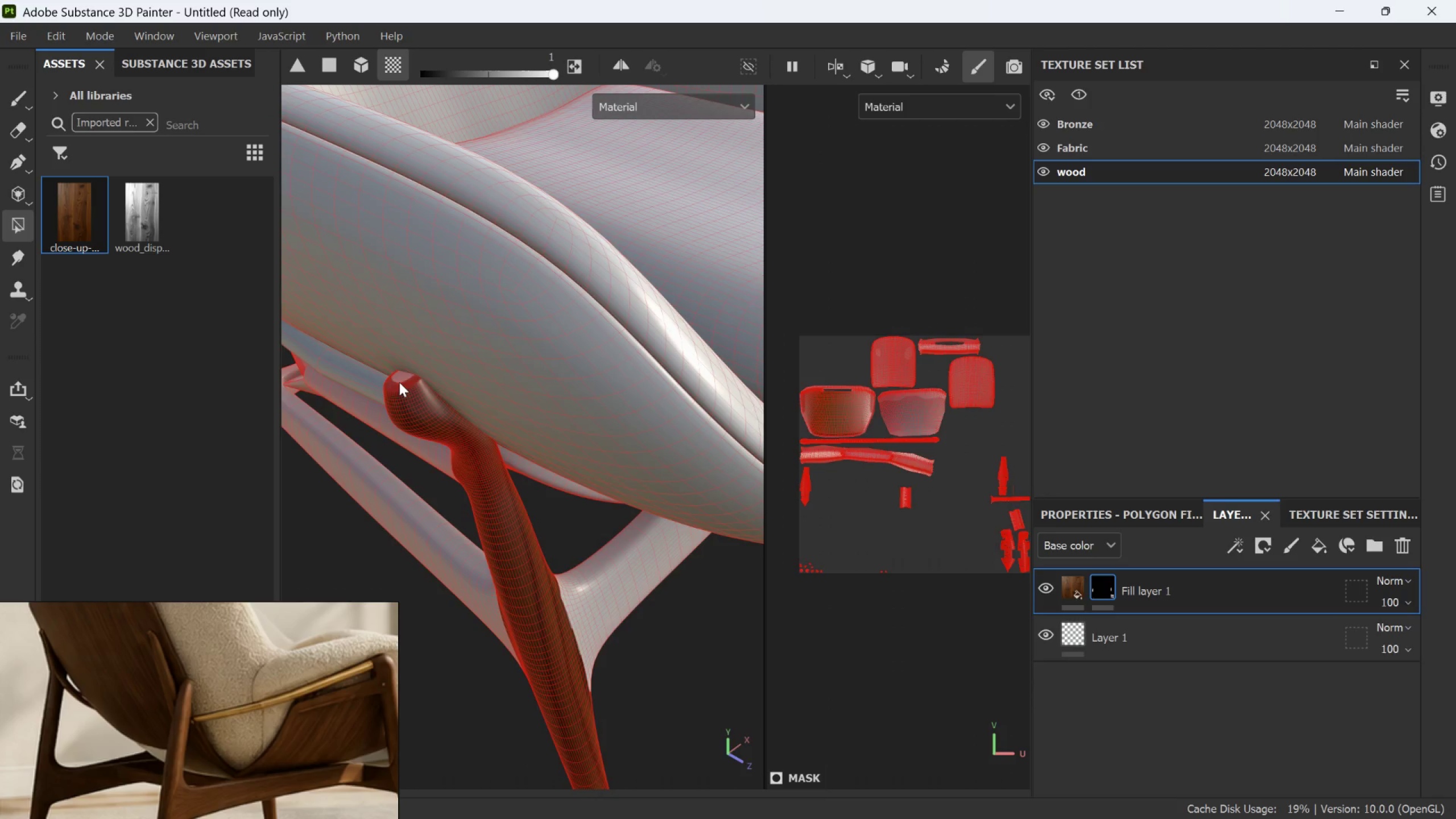 
left_click([399, 381])
 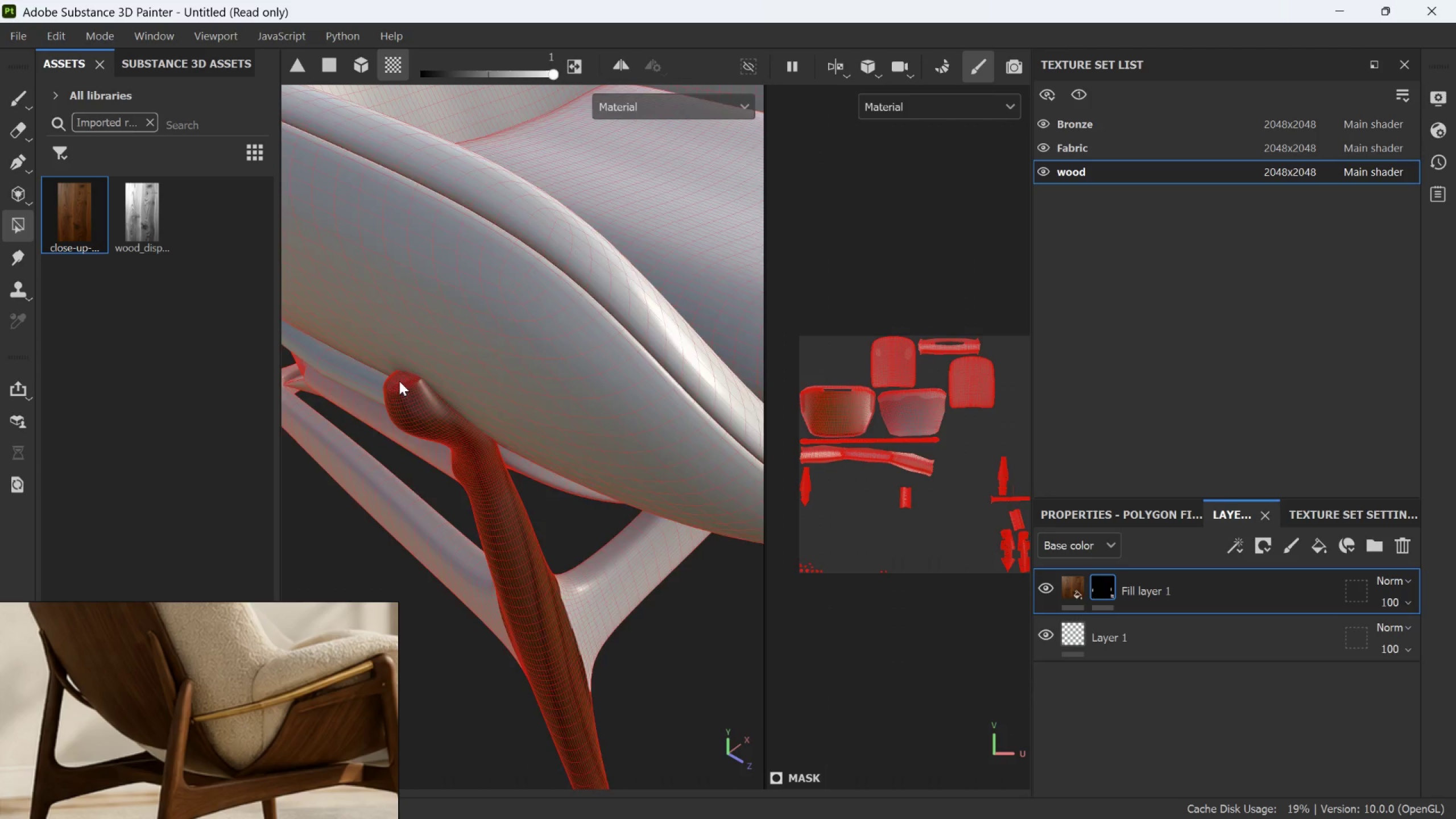 
hold_key(key=AltLeft, duration=0.72)
left_click_drag(start_coordinate=[527, 464], to_coordinate=[300, 444])
 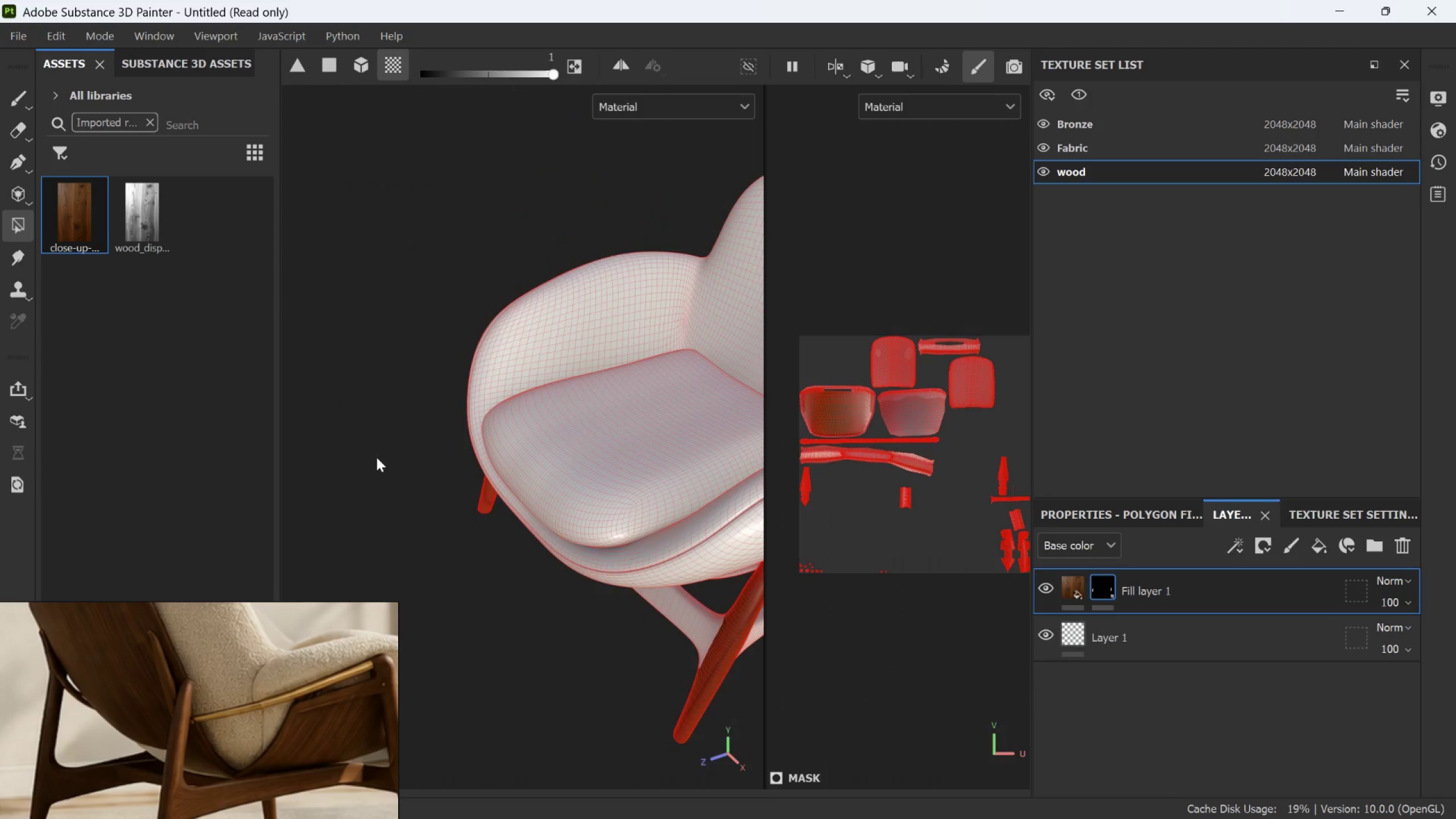 
scroll: coordinate [435, 495], scroll_direction: down, amount: 18.0
 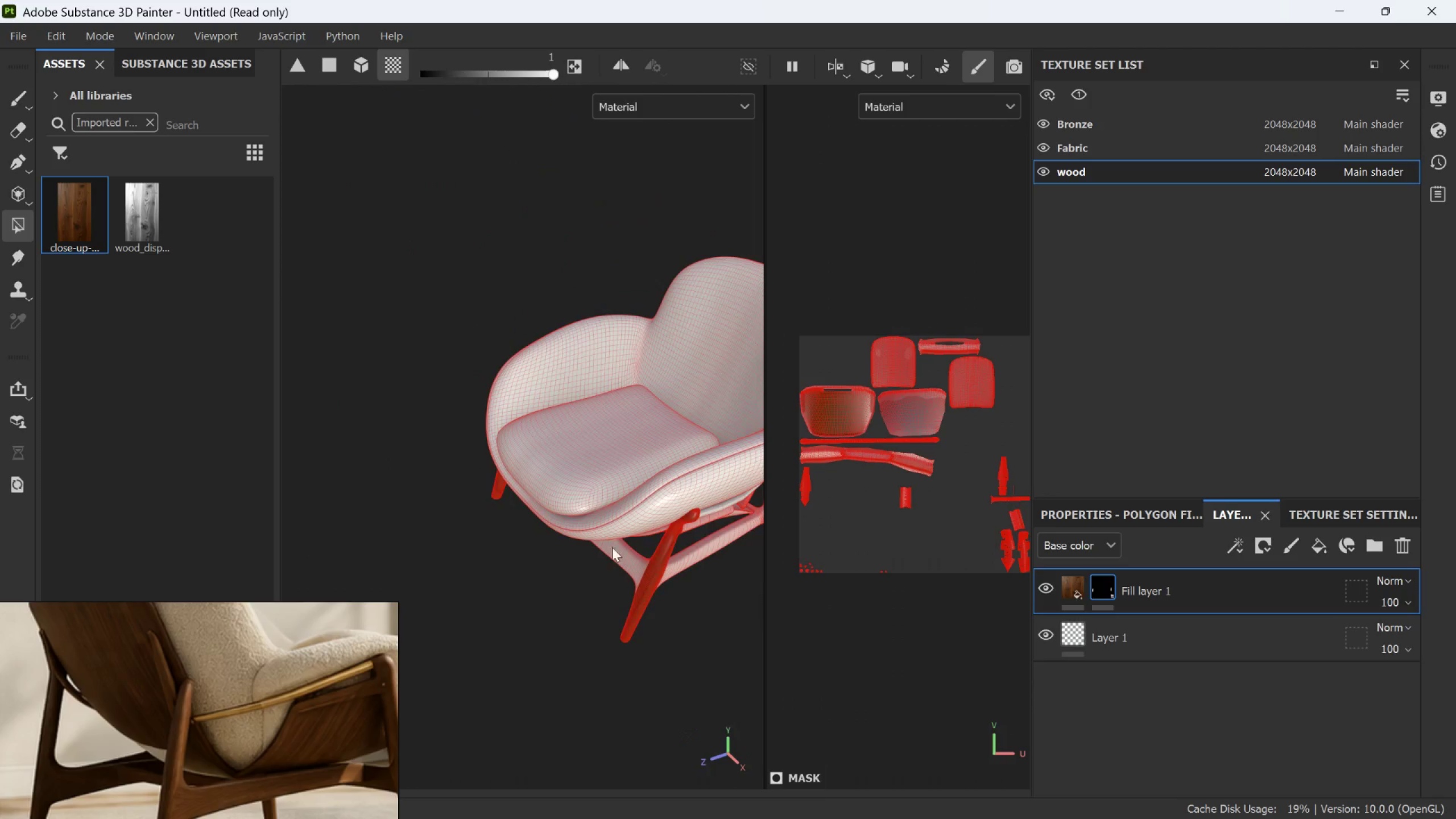 
hold_key(key=AltLeft, duration=0.58)
 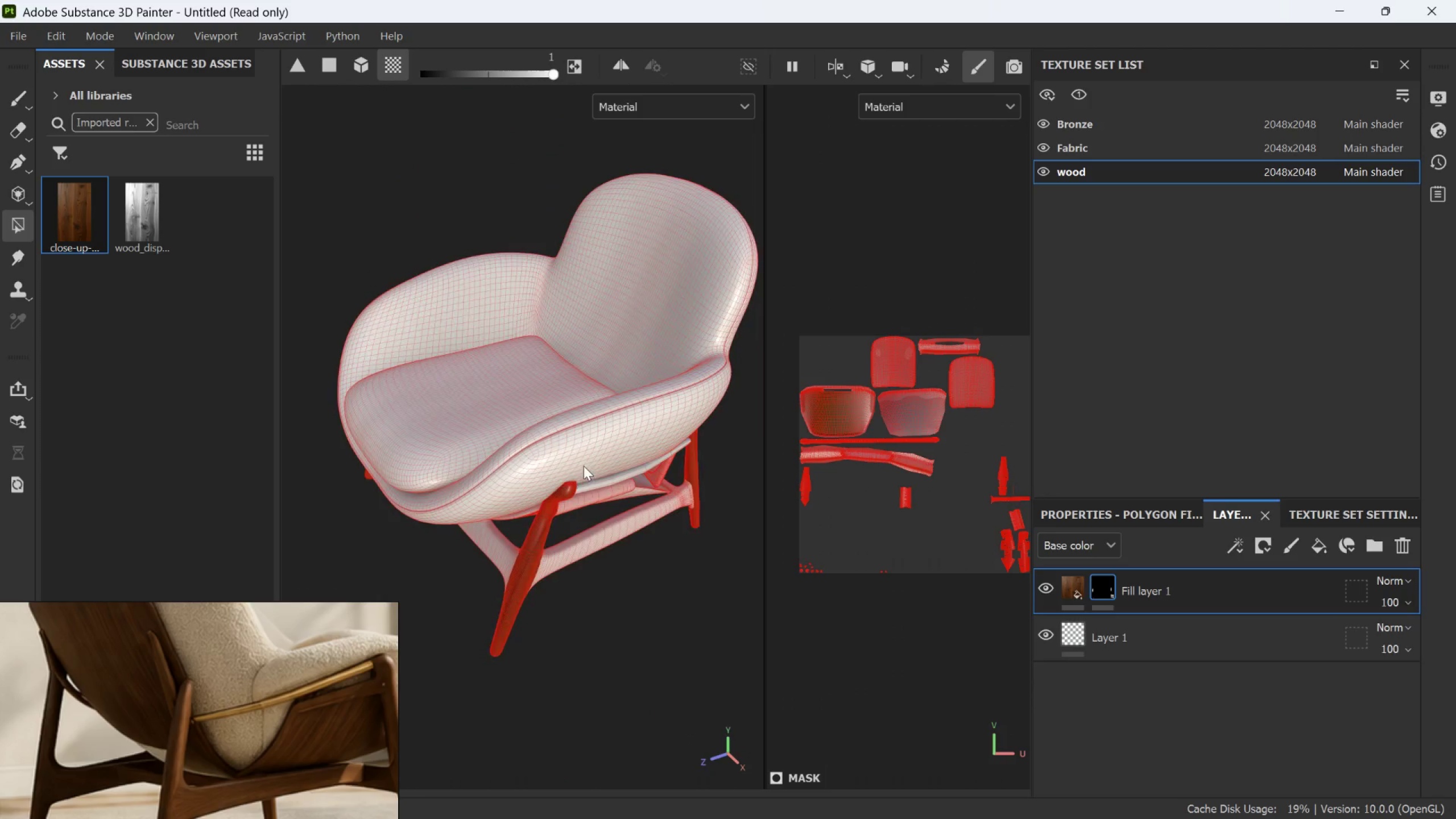 
scroll: coordinate [690, 494], scroll_direction: none, amount: 0.0
 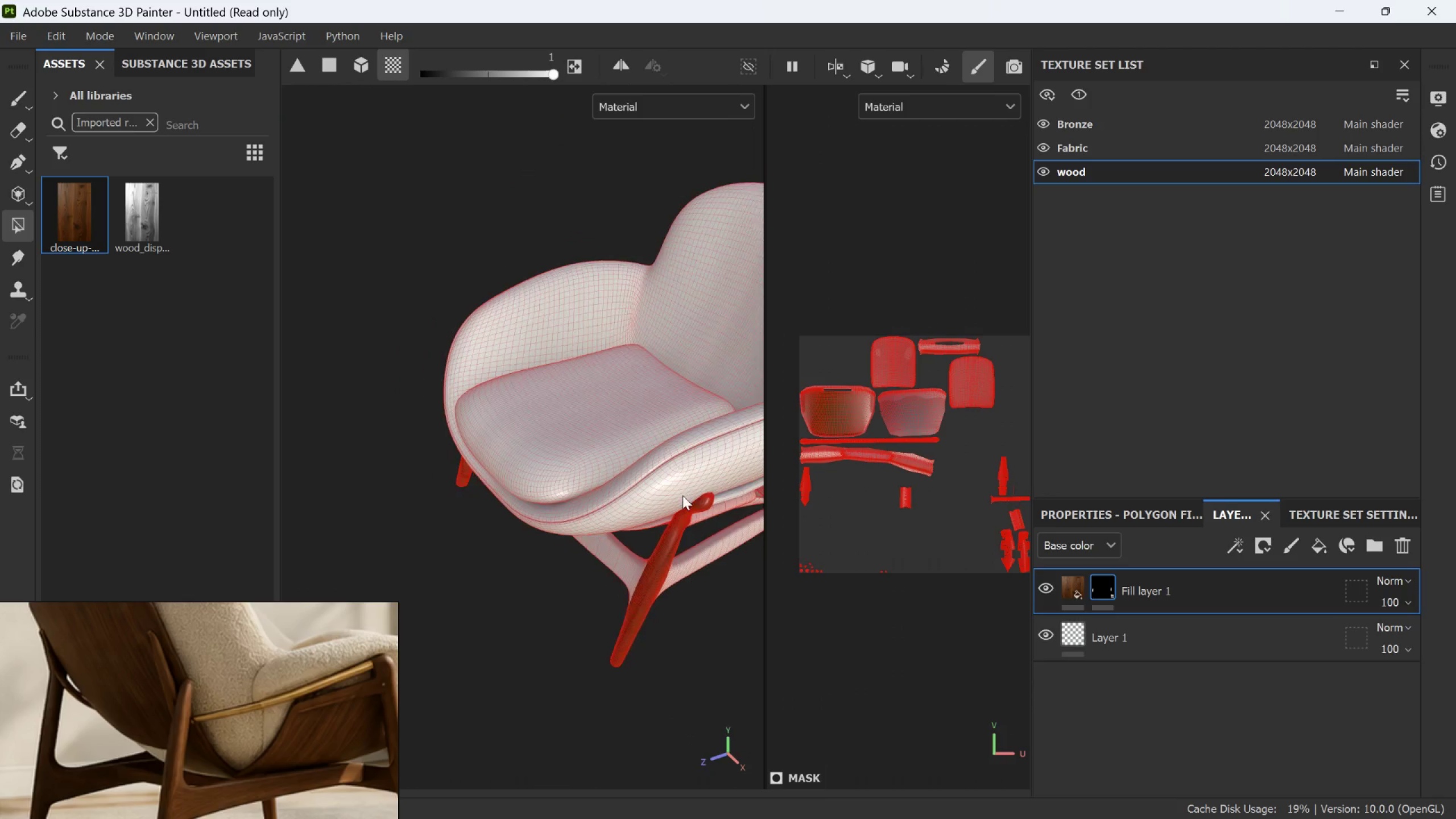 
hold_key(key=AltLeft, duration=0.69)
left_click_drag(start_coordinate=[593, 483], to_coordinate=[354, 461])
 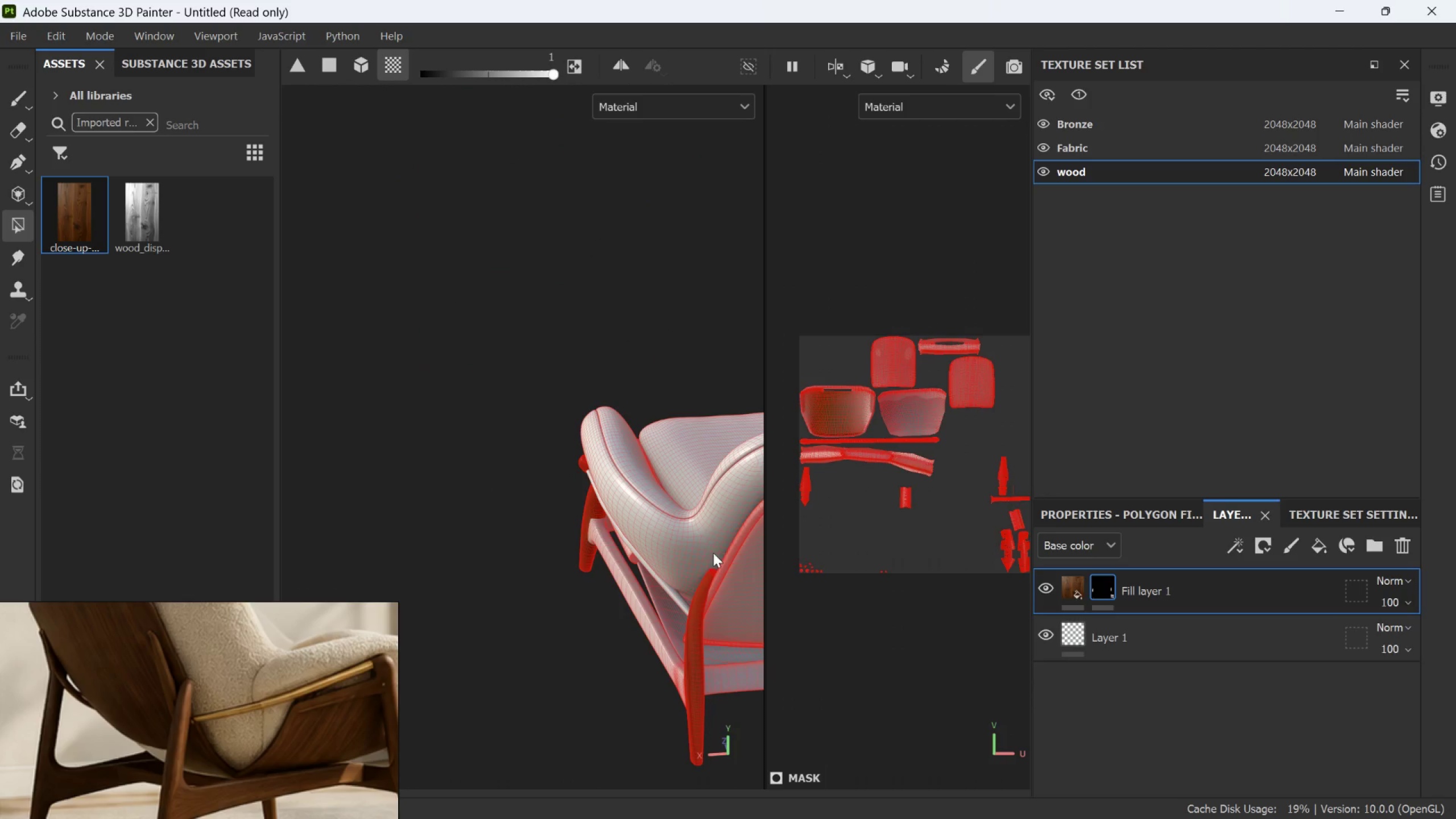 
scroll: coordinate [592, 460], scroll_direction: down, amount: 2.0
 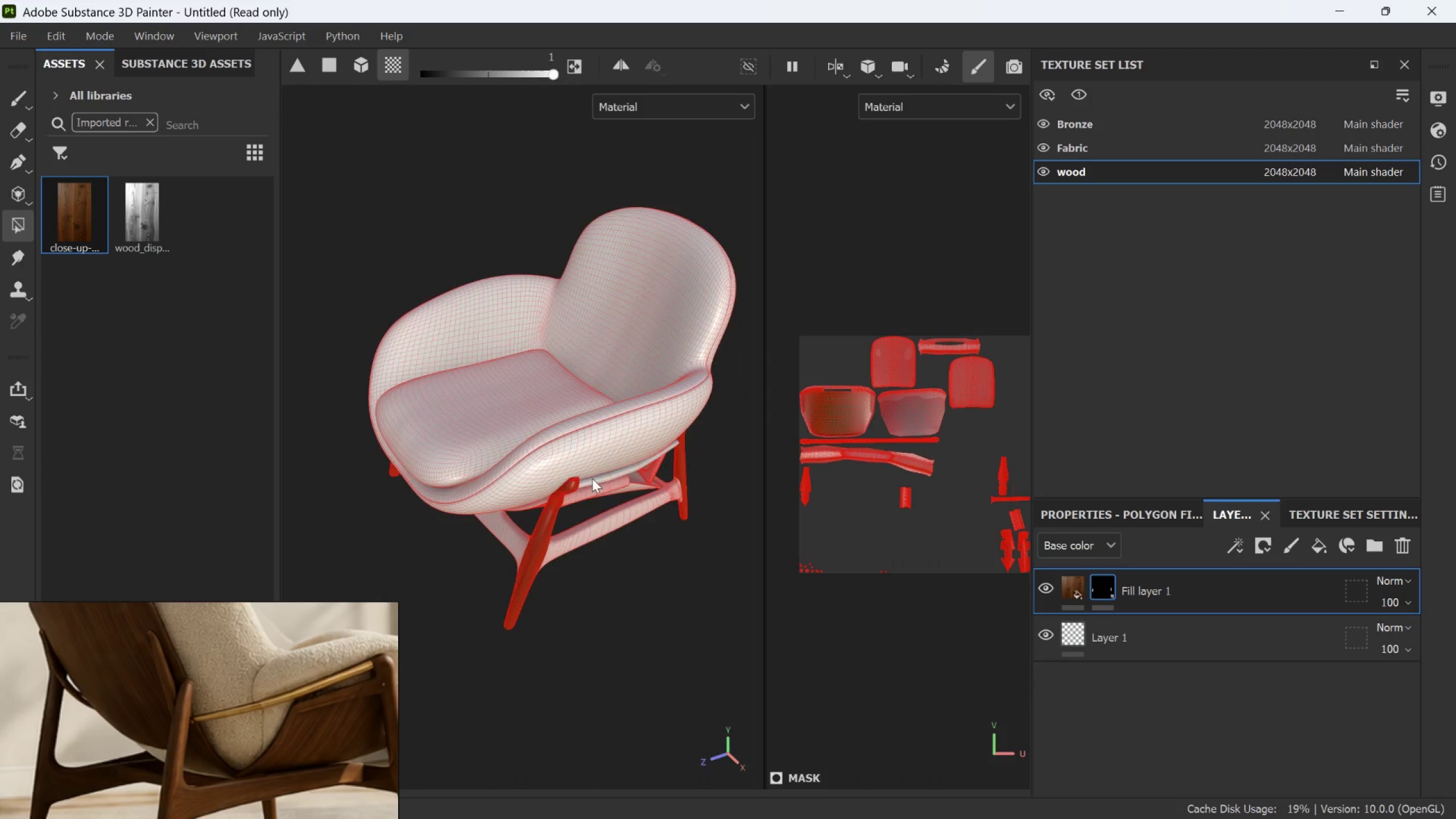 
hold_key(key=AltLeft, duration=0.67)
 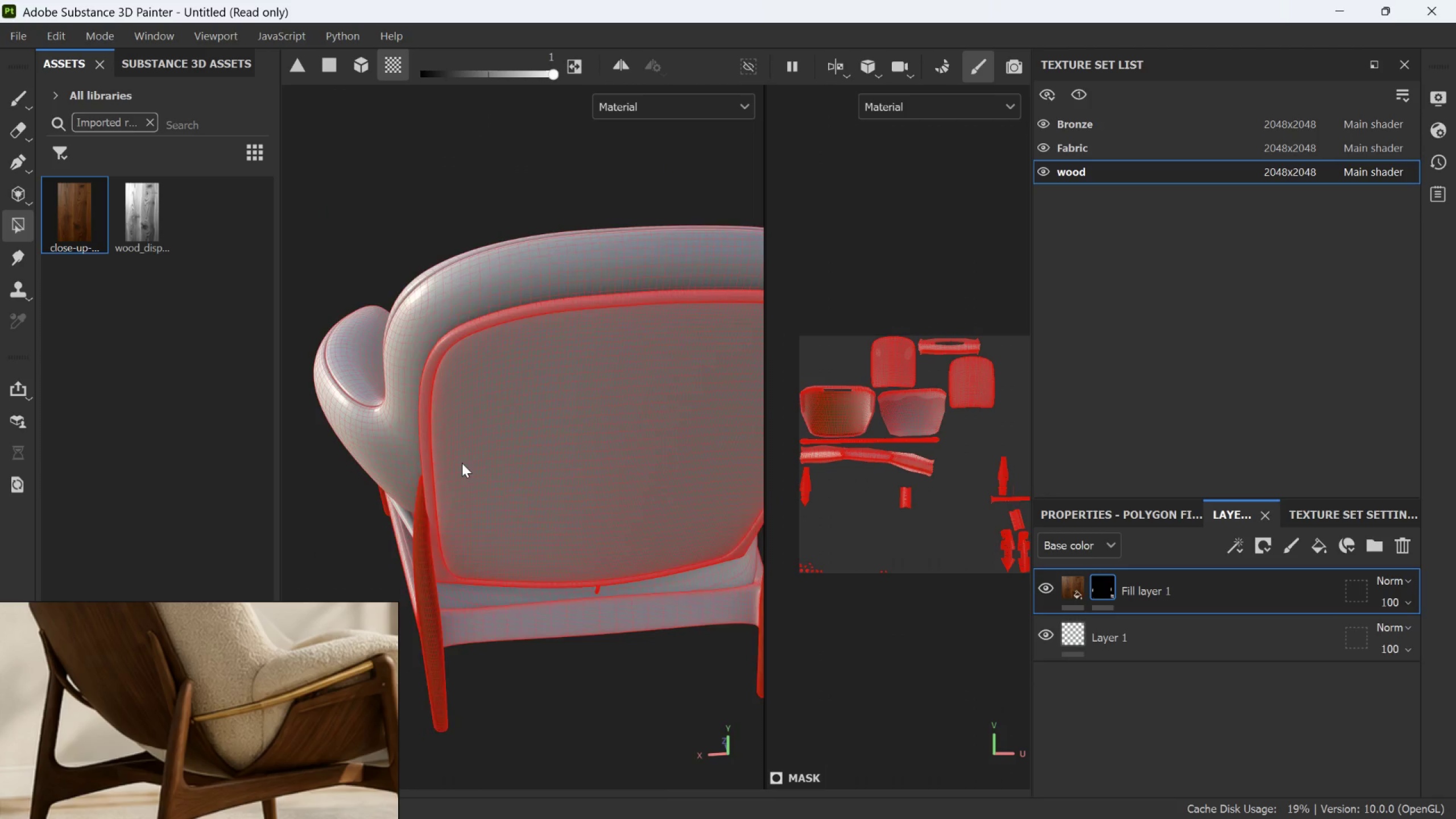 
scroll: coordinate [681, 560], scroll_direction: up, amount: 1.0
 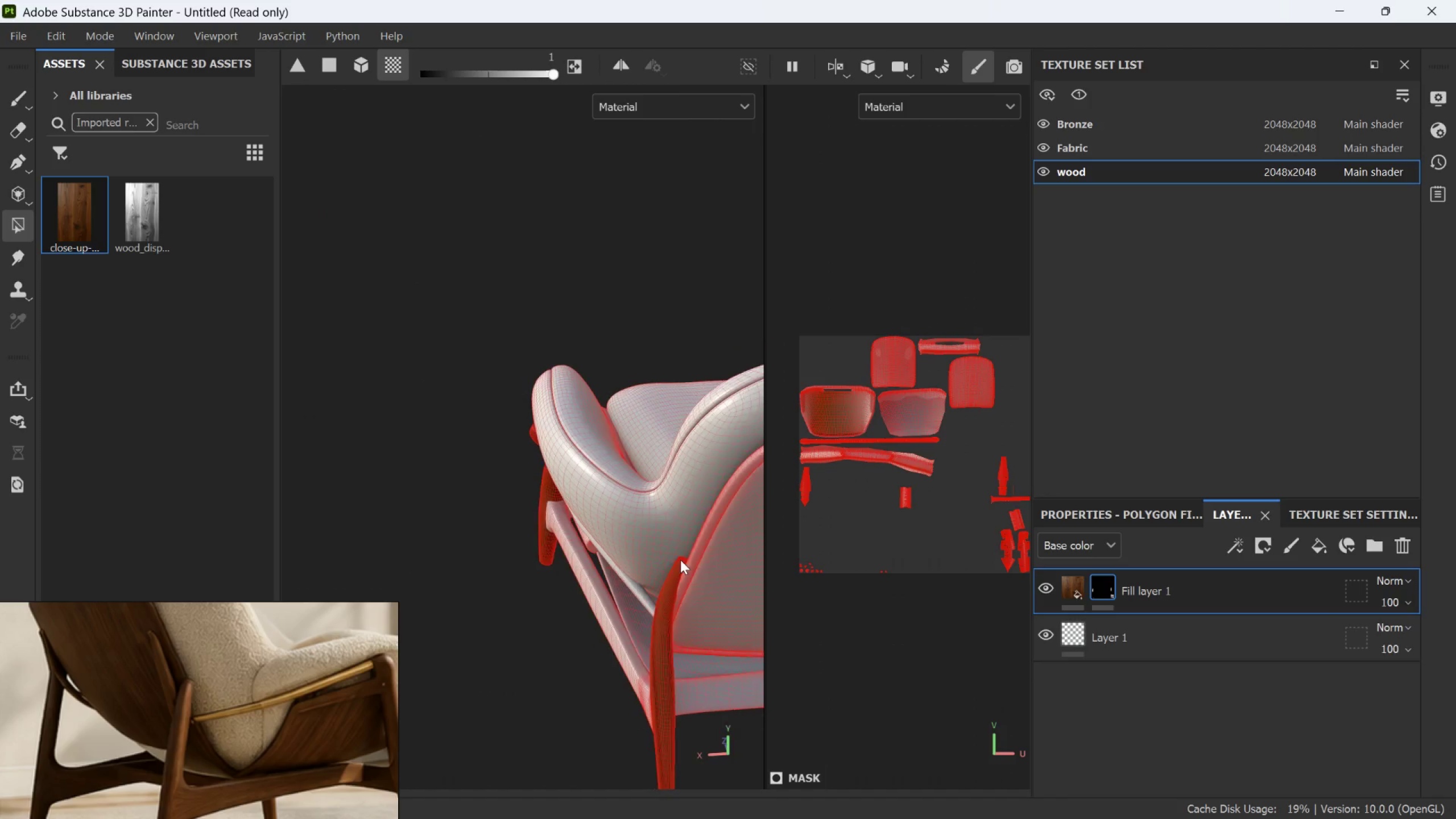 
hold_key(key=AltLeft, duration=0.59)
 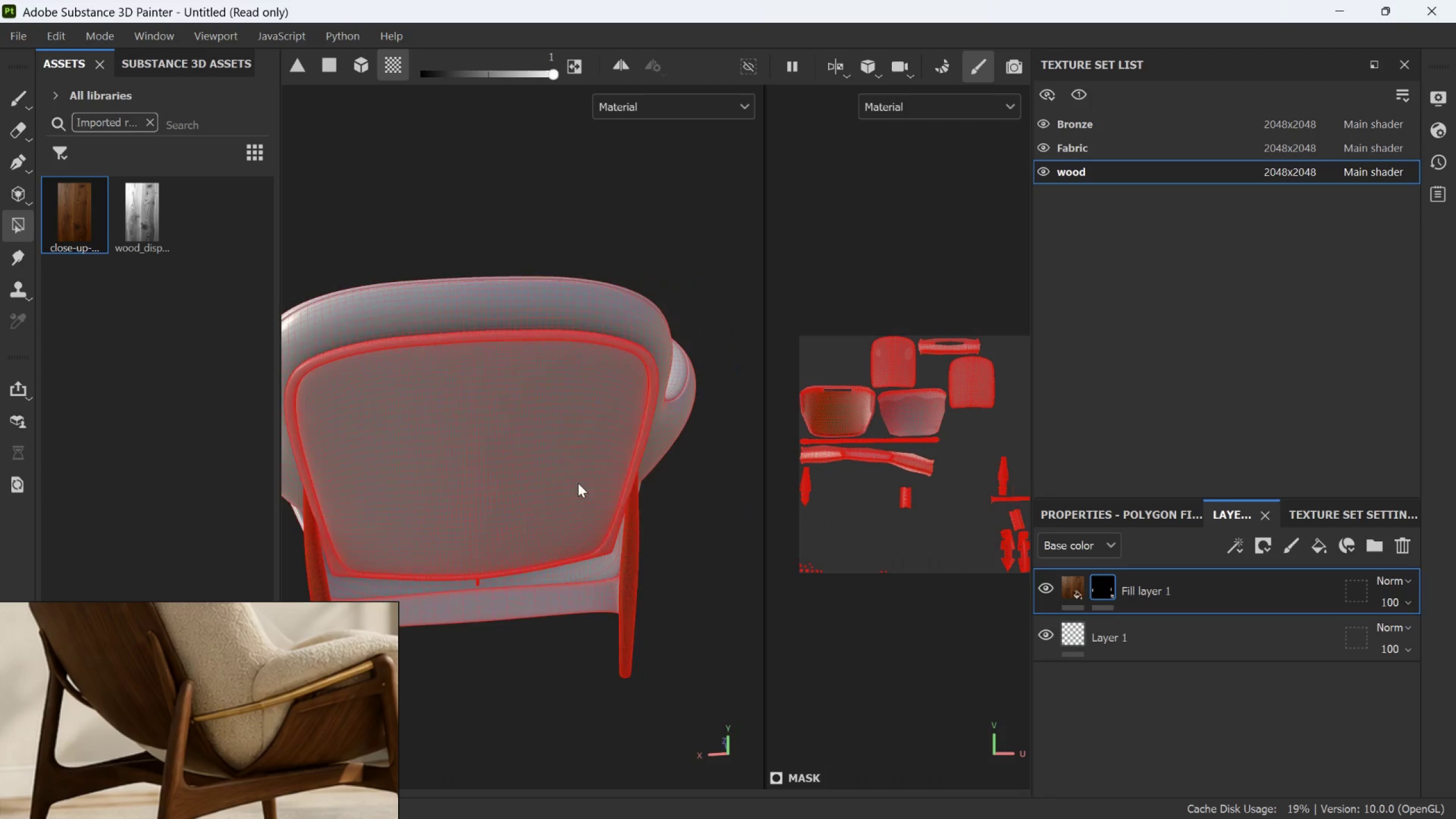 
scroll: coordinate [462, 458], scroll_direction: down, amount: 2.0
 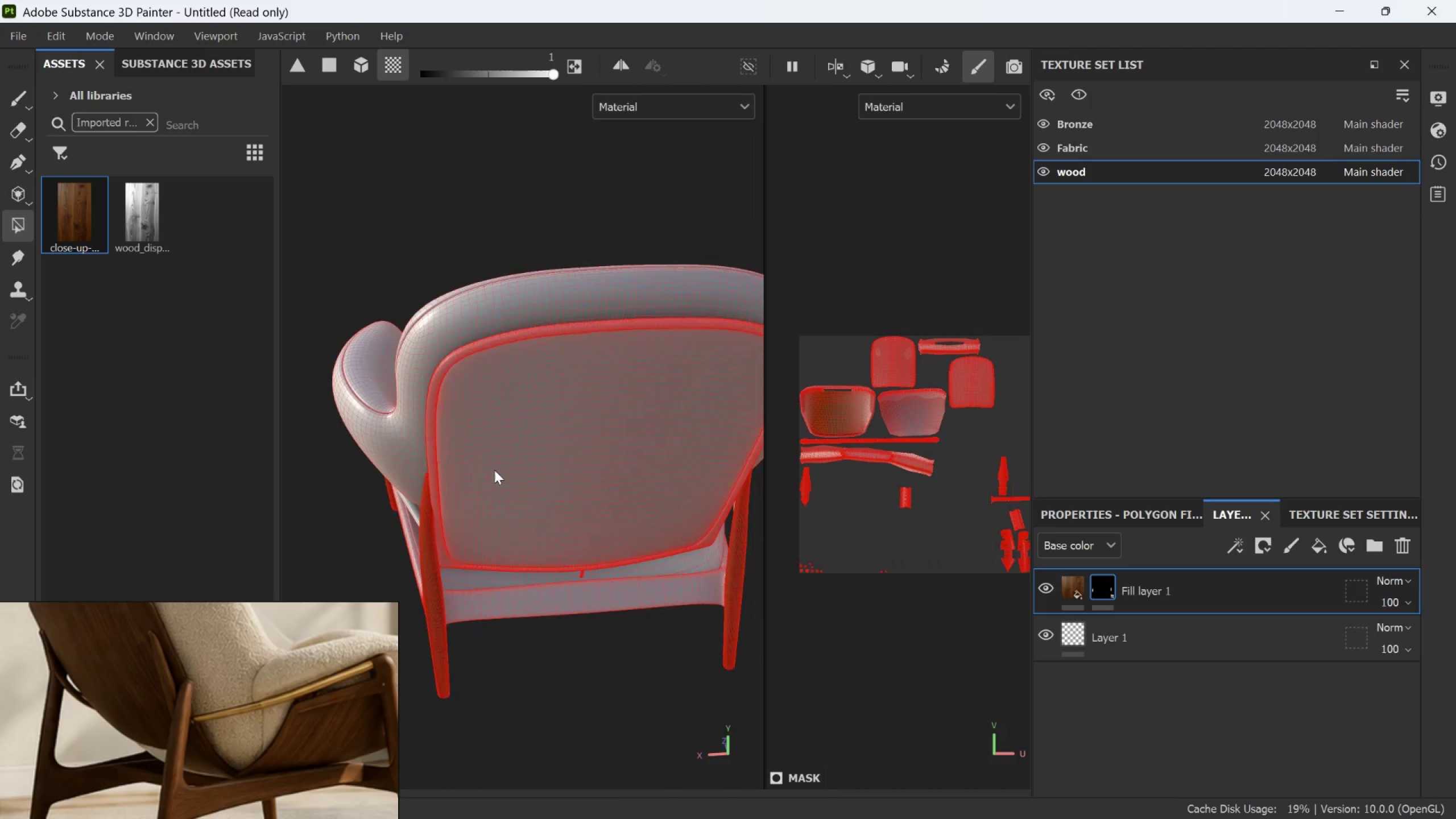 
hold_key(key=AltLeft, duration=0.77)
left_click_drag(start_coordinate=[676, 505], to_coordinate=[507, 519])
 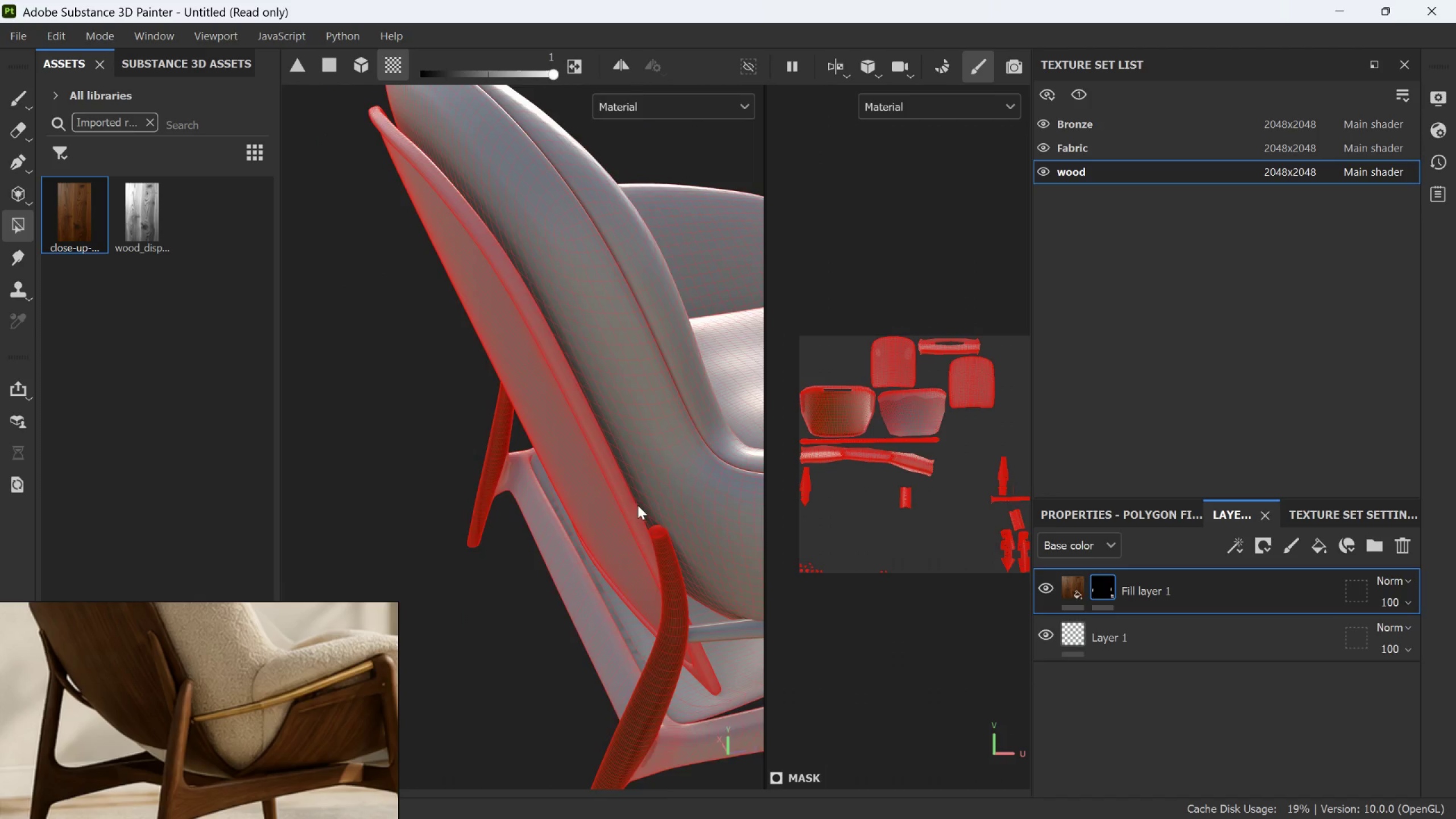 
scroll: coordinate [682, 491], scroll_direction: up, amount: 5.0
 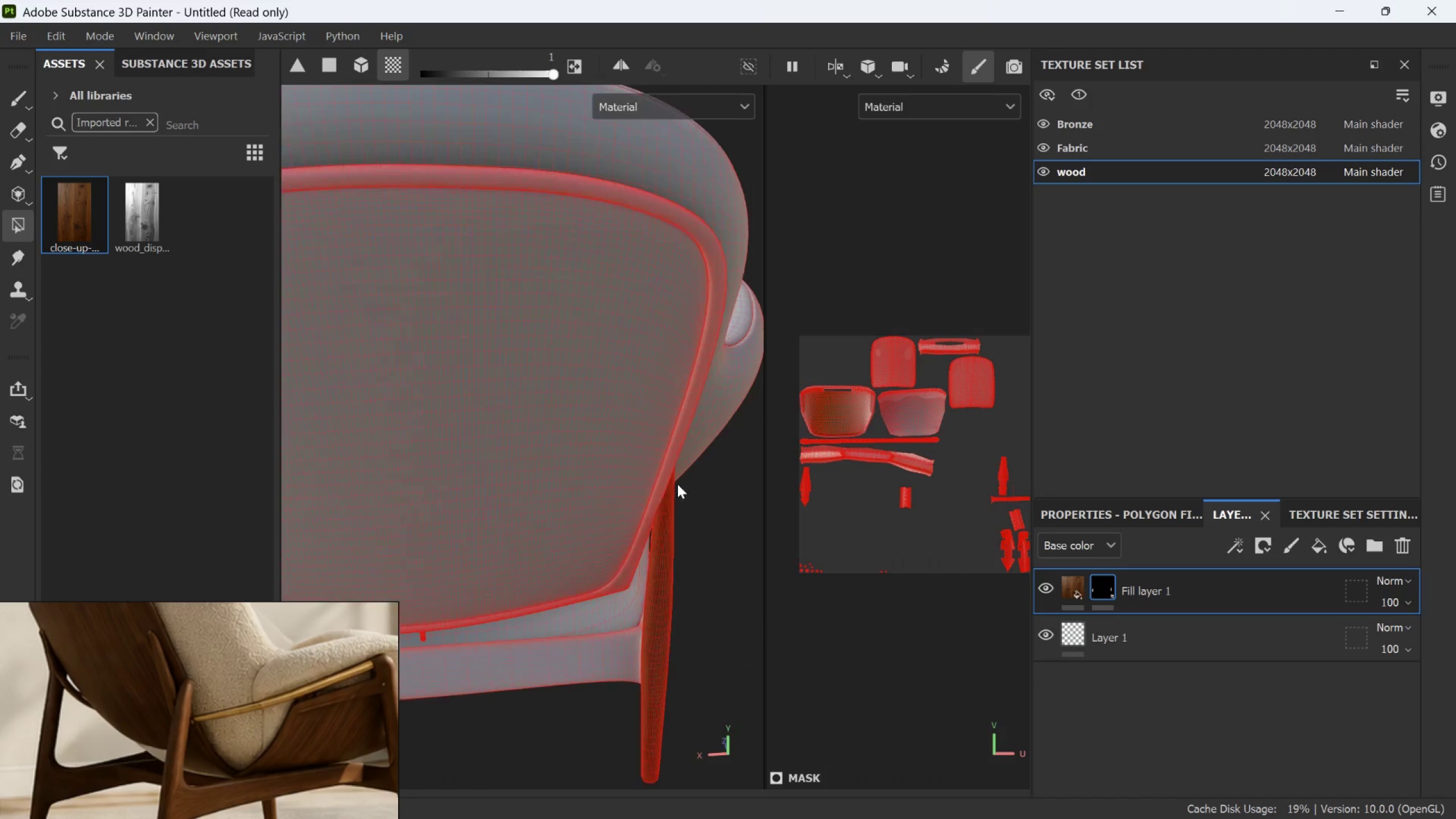 
scroll: coordinate [659, 495], scroll_direction: down, amount: 13.0
 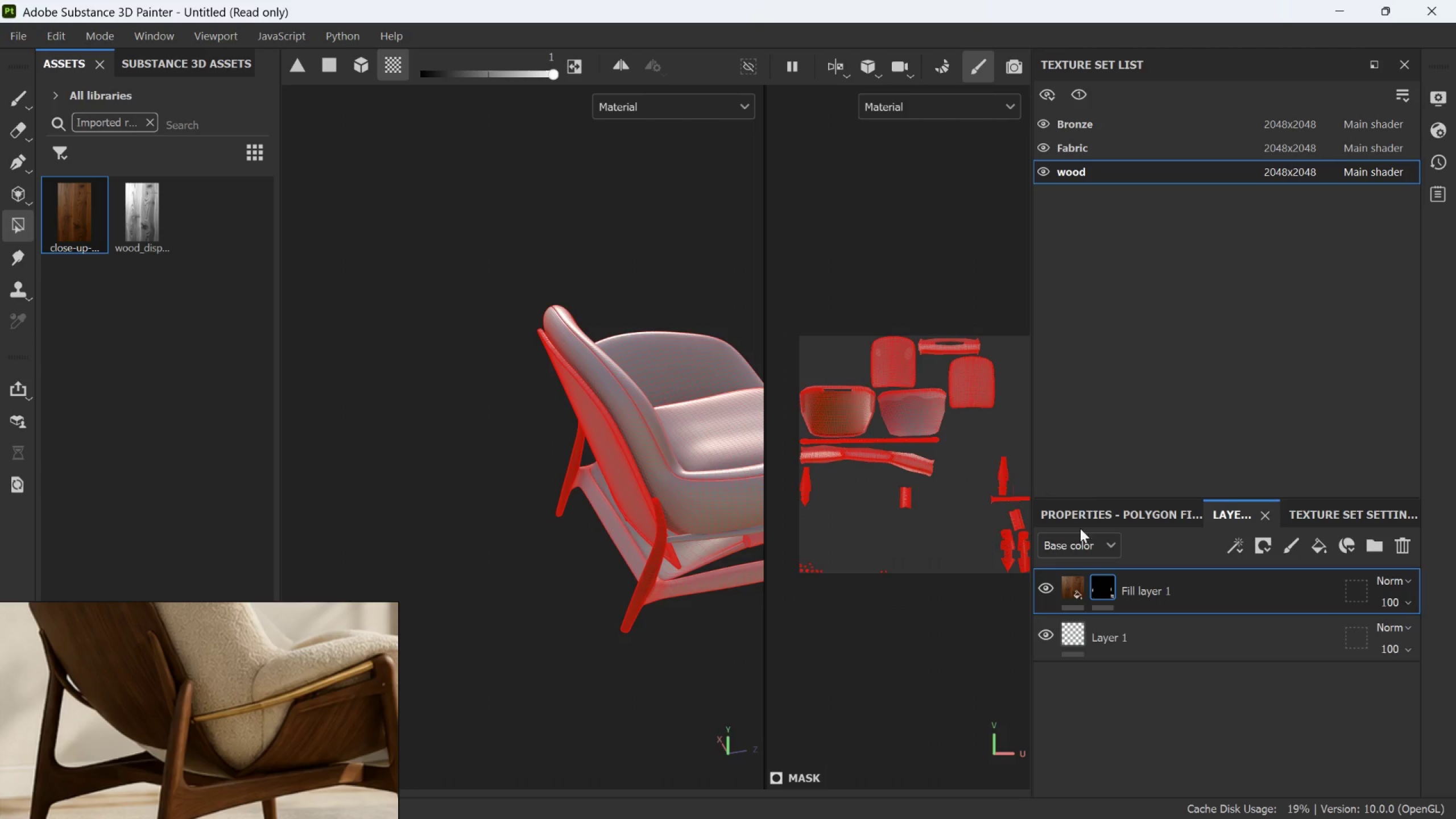 
left_click([1068, 580])
 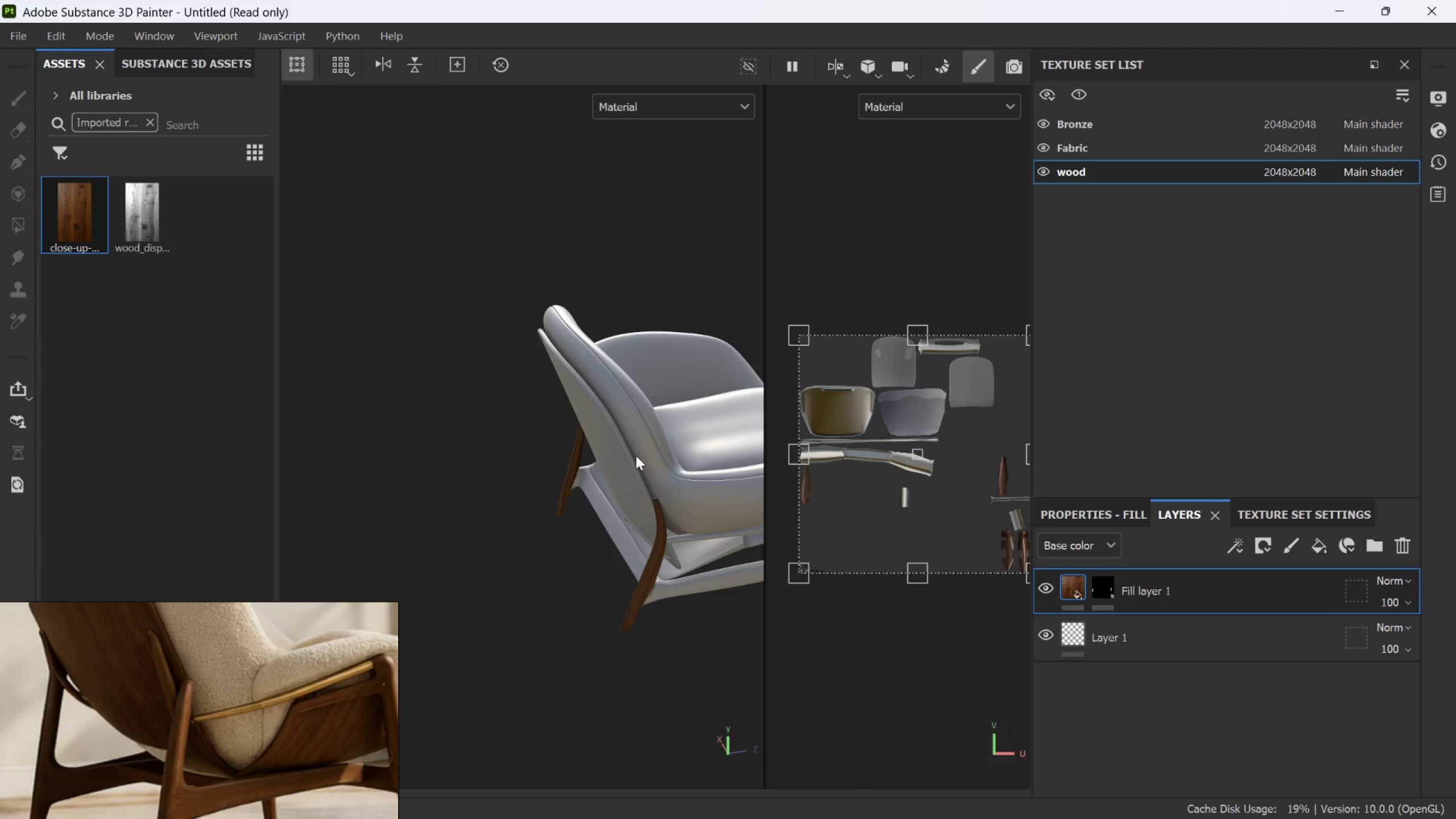 
hold_key(key=AltLeft, duration=1.14)
left_click_drag(start_coordinate=[628, 457], to_coordinate=[494, 435])
 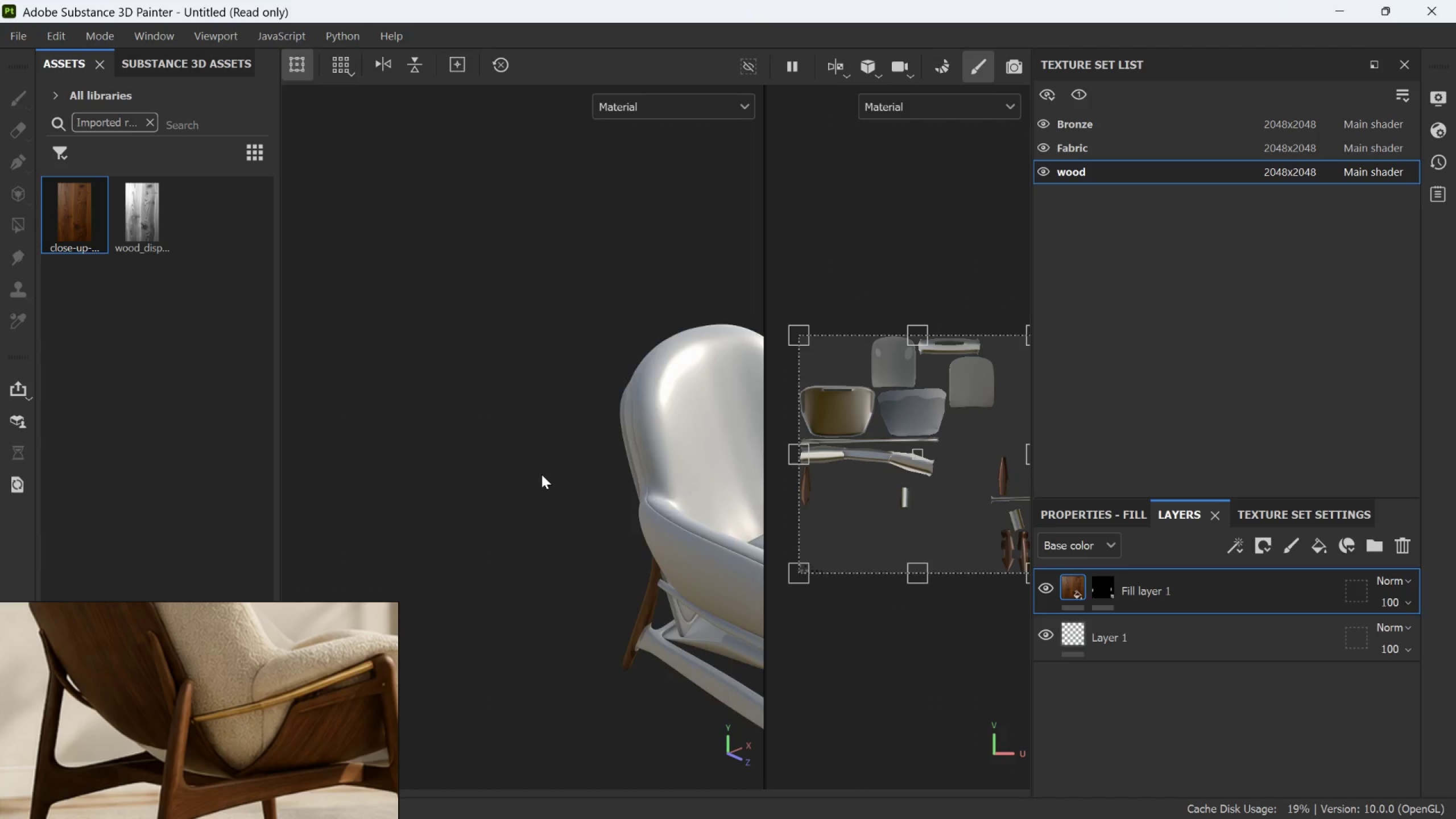 
scroll: coordinate [636, 456], scroll_direction: none, amount: 0.0
 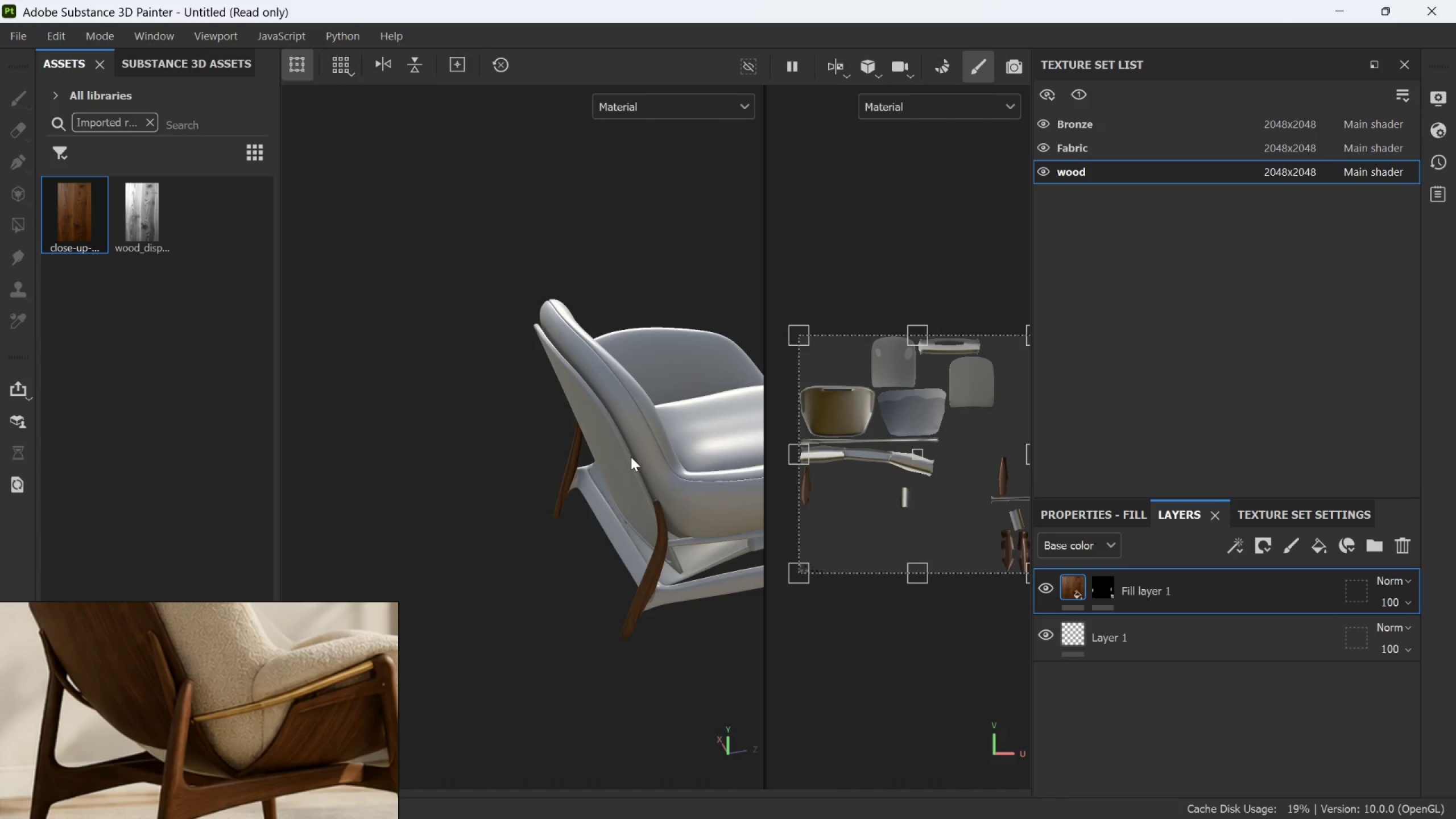 
hold_key(key=AltLeft, duration=0.53)
 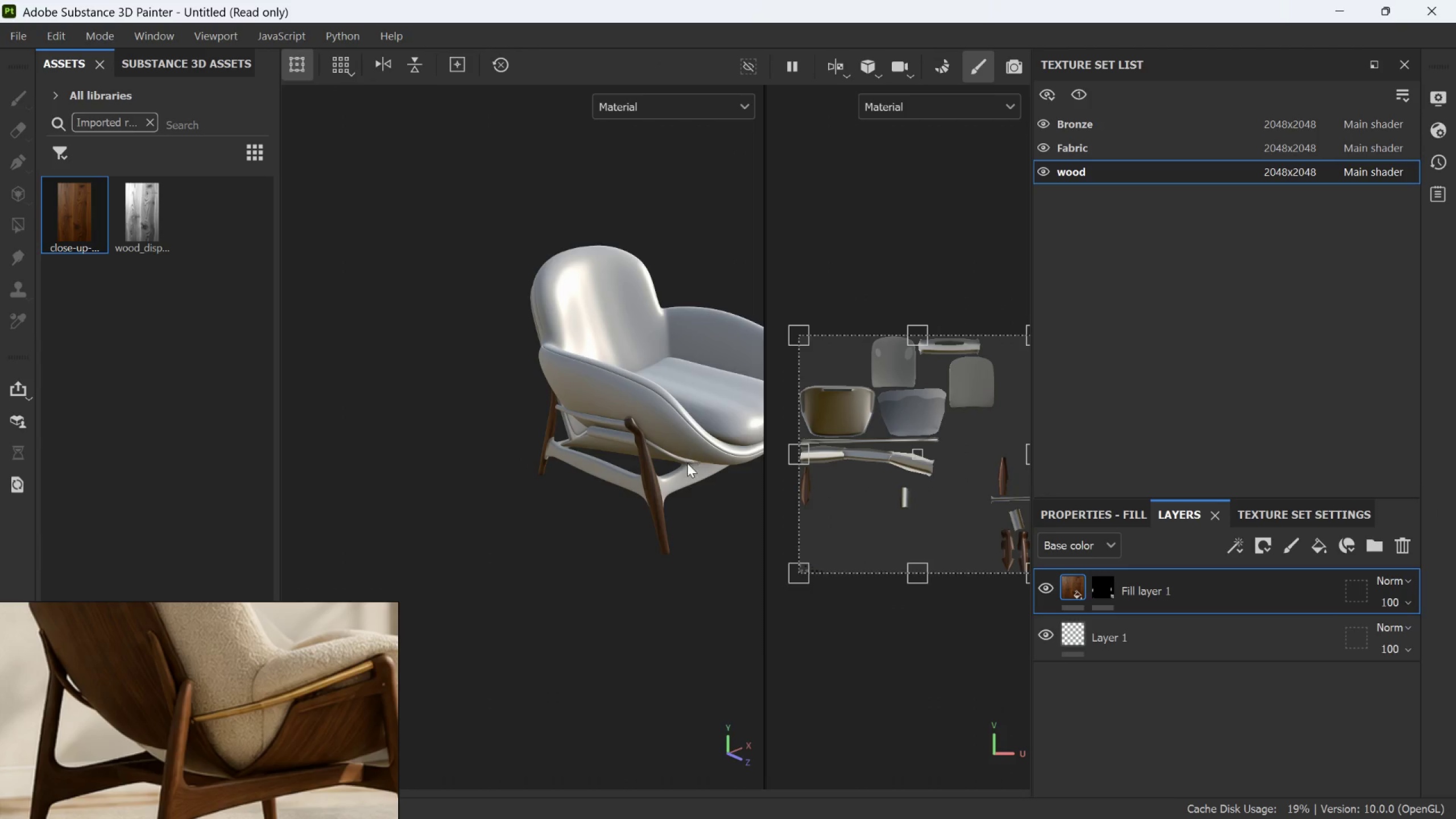 
scroll: coordinate [542, 475], scroll_direction: down, amount: 4.0
 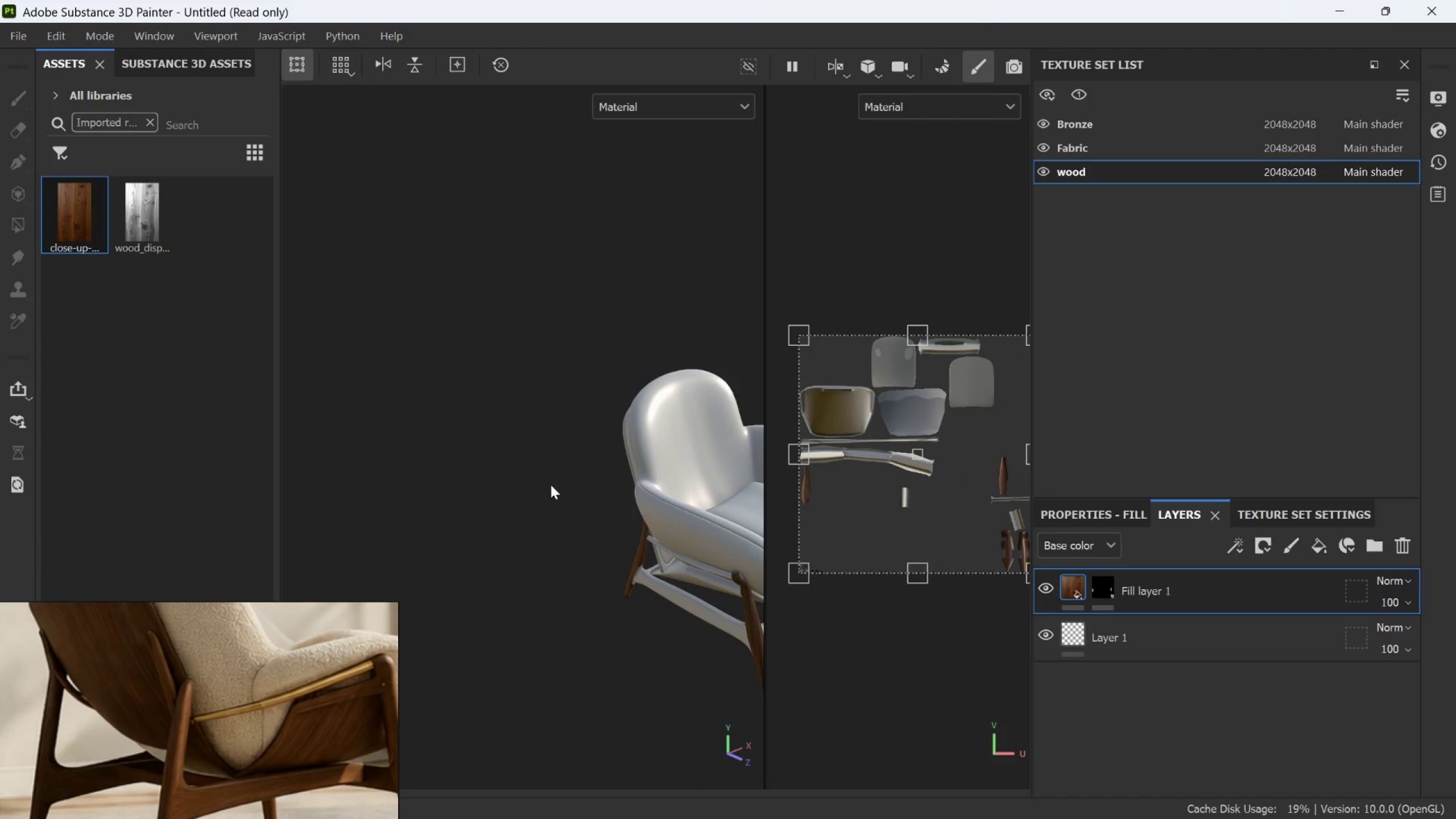 
scroll: coordinate [643, 506], scroll_direction: up, amount: 8.0
 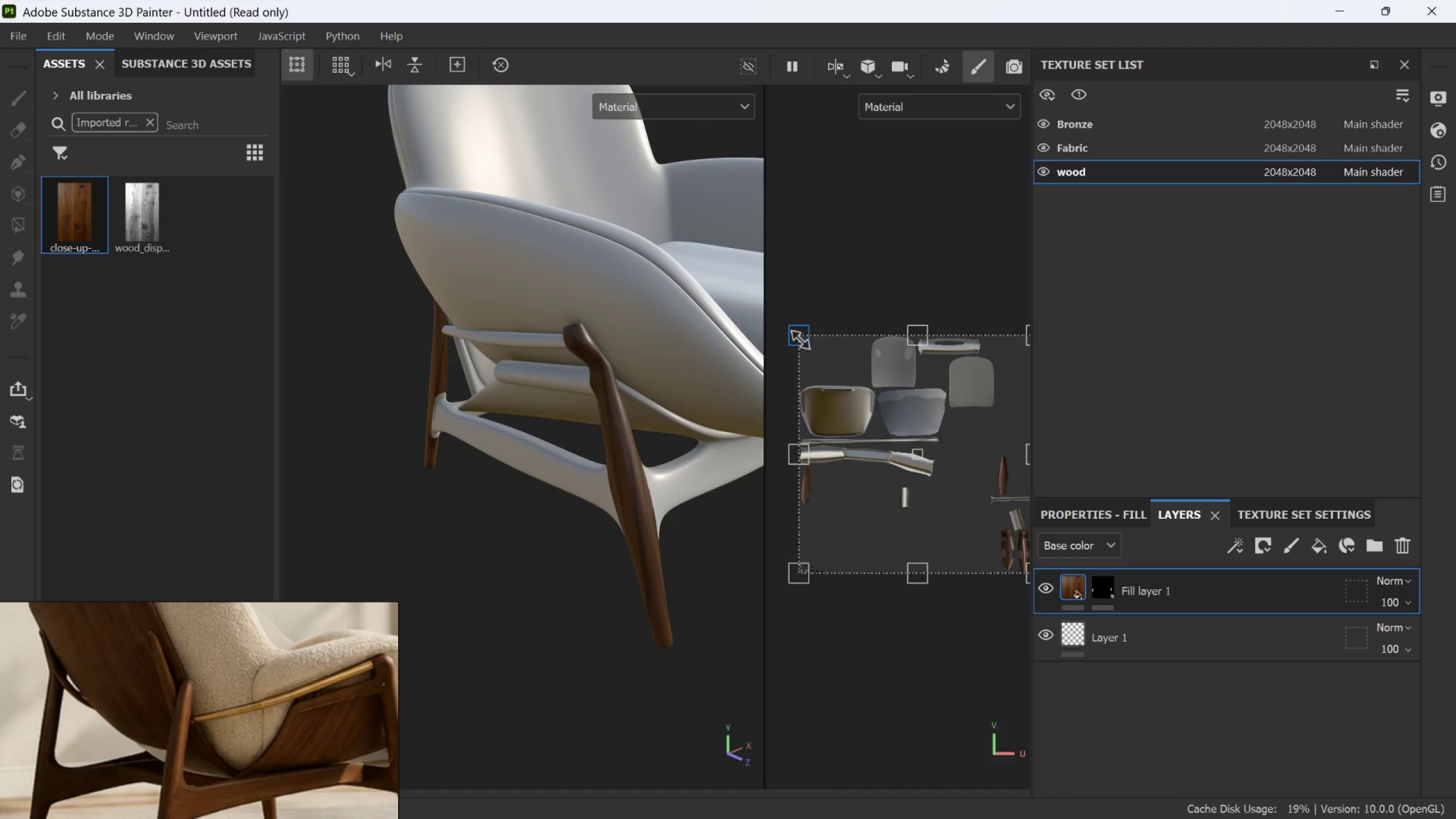 
left_click_drag(start_coordinate=[800, 340], to_coordinate=[838, 377])
 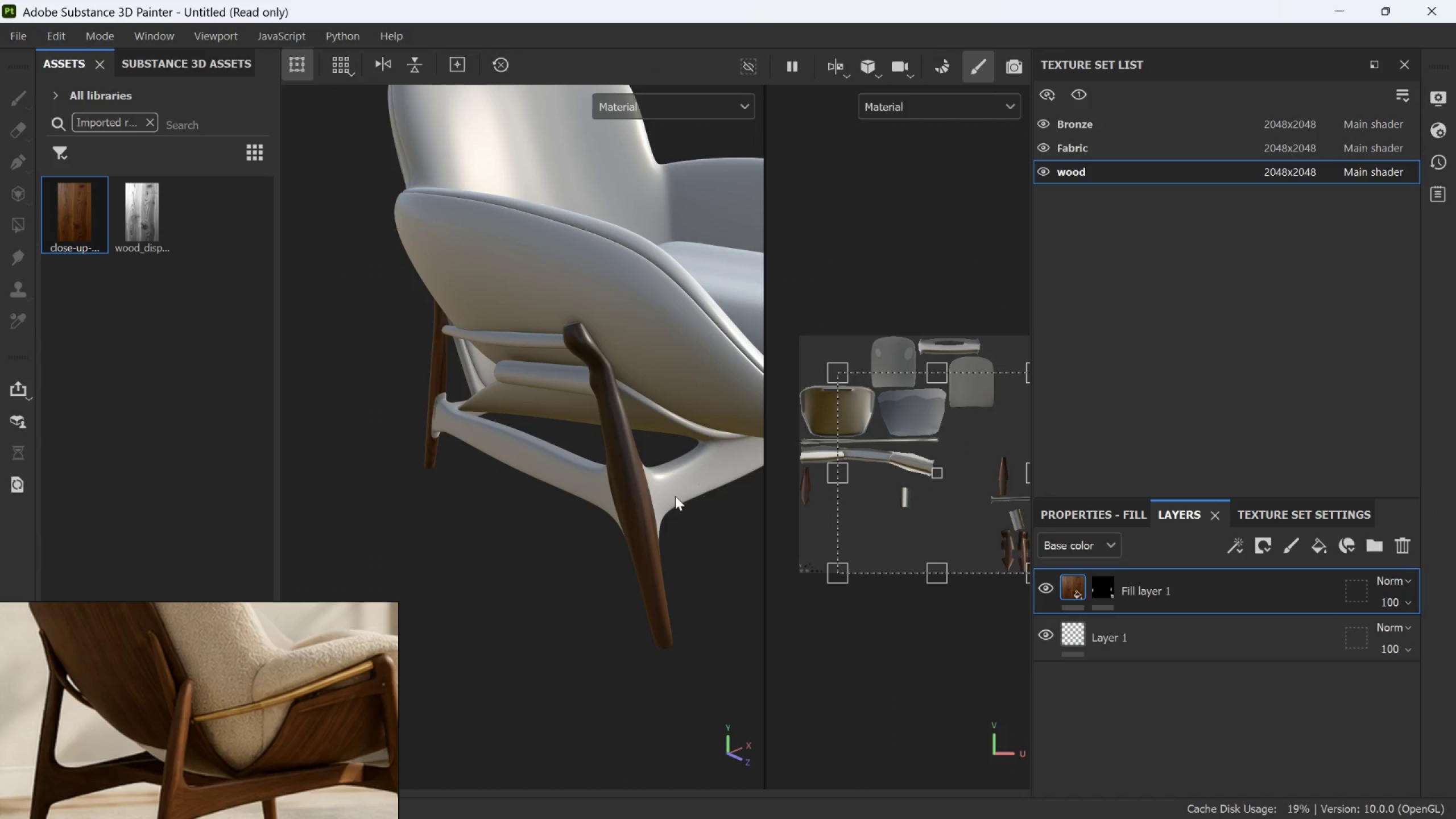 
hold_key(key=AltLeft, duration=0.77)
left_click_drag(start_coordinate=[646, 529], to_coordinate=[418, 464])
 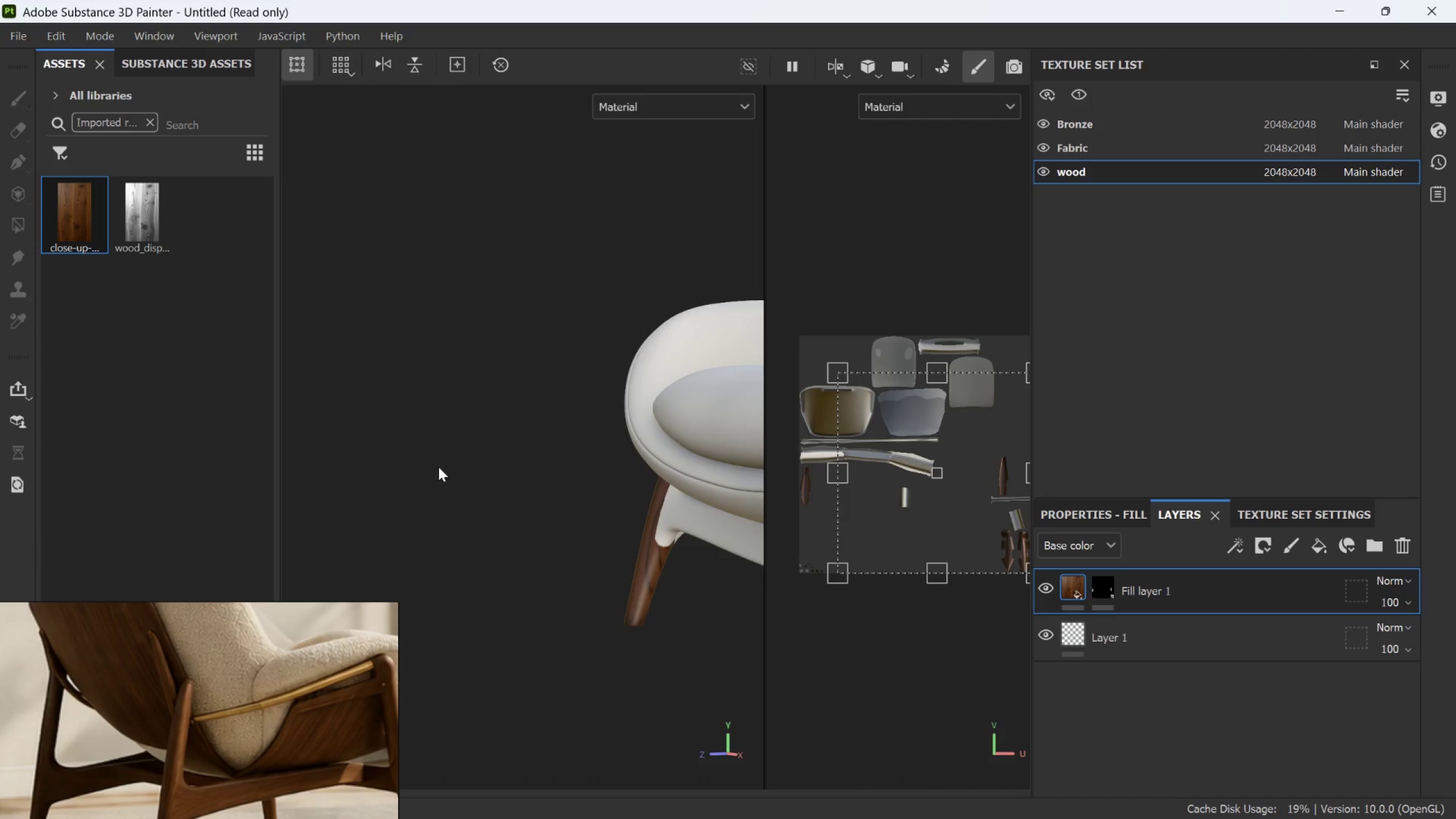 
scroll: coordinate [673, 497], scroll_direction: down, amount: 3.0
 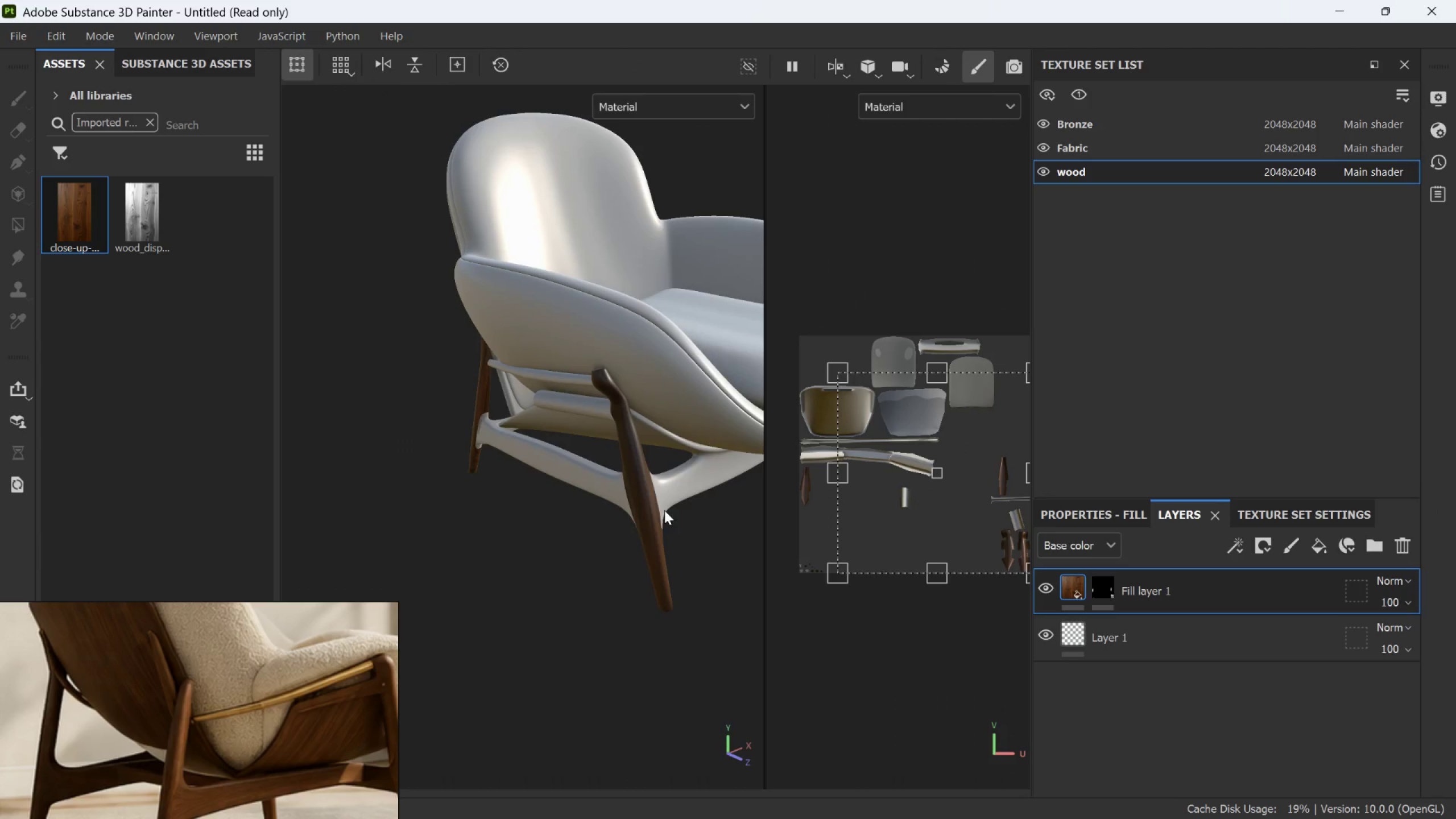 
hold_key(key=AltLeft, duration=0.53)
 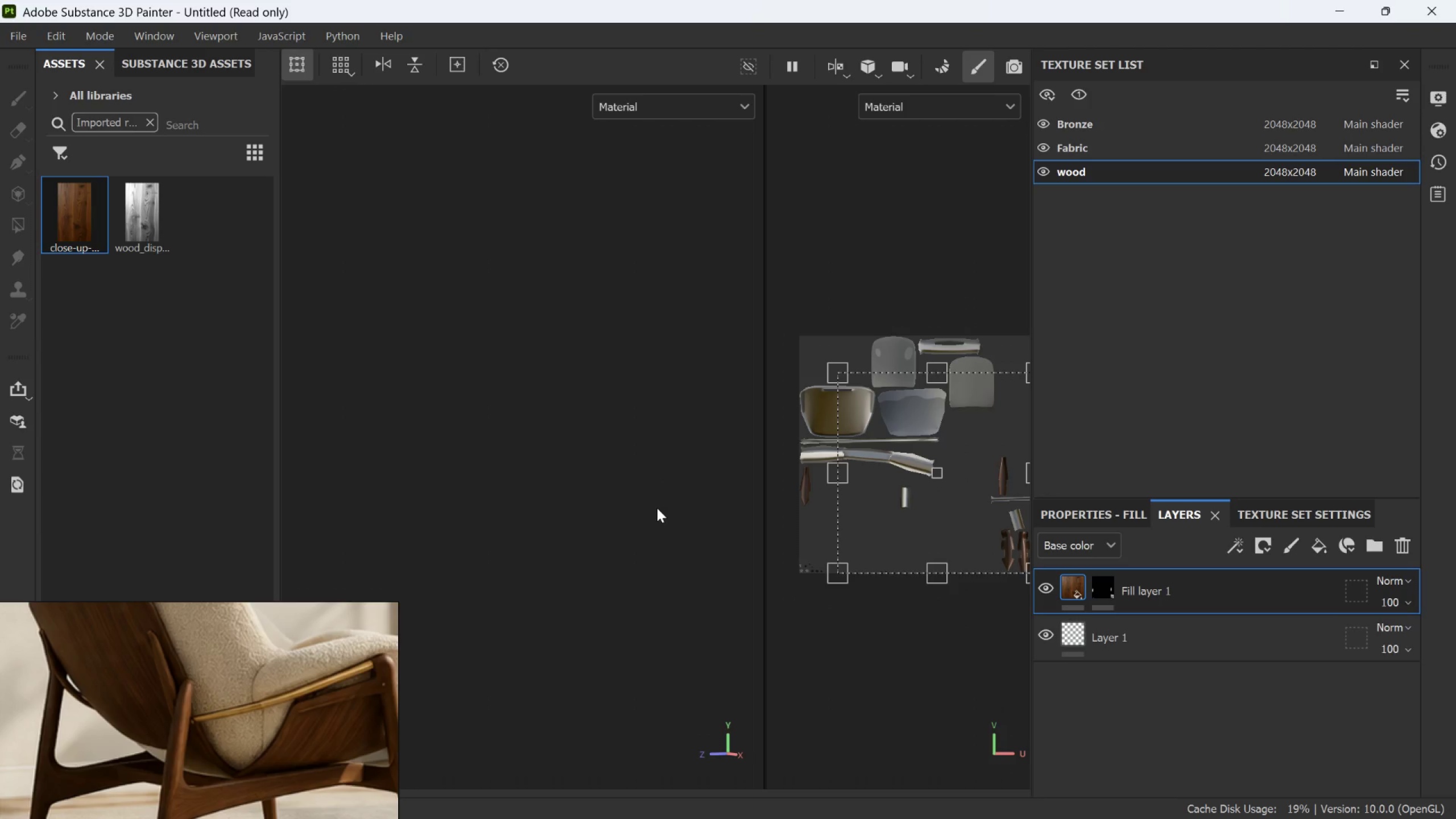 
scroll: coordinate [461, 478], scroll_direction: down, amount: 3.0
 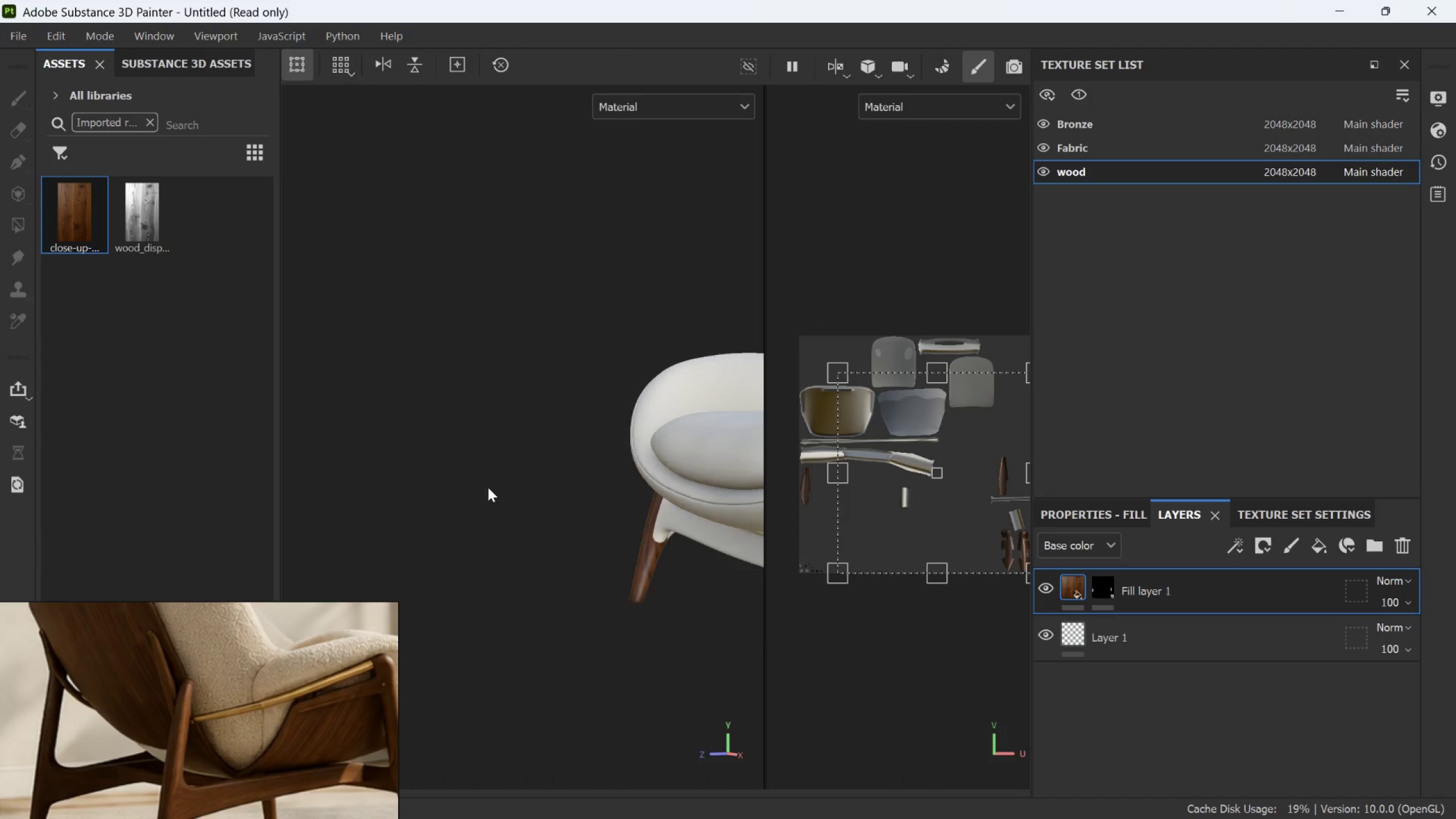 
hold_key(key=AltLeft, duration=0.5)
 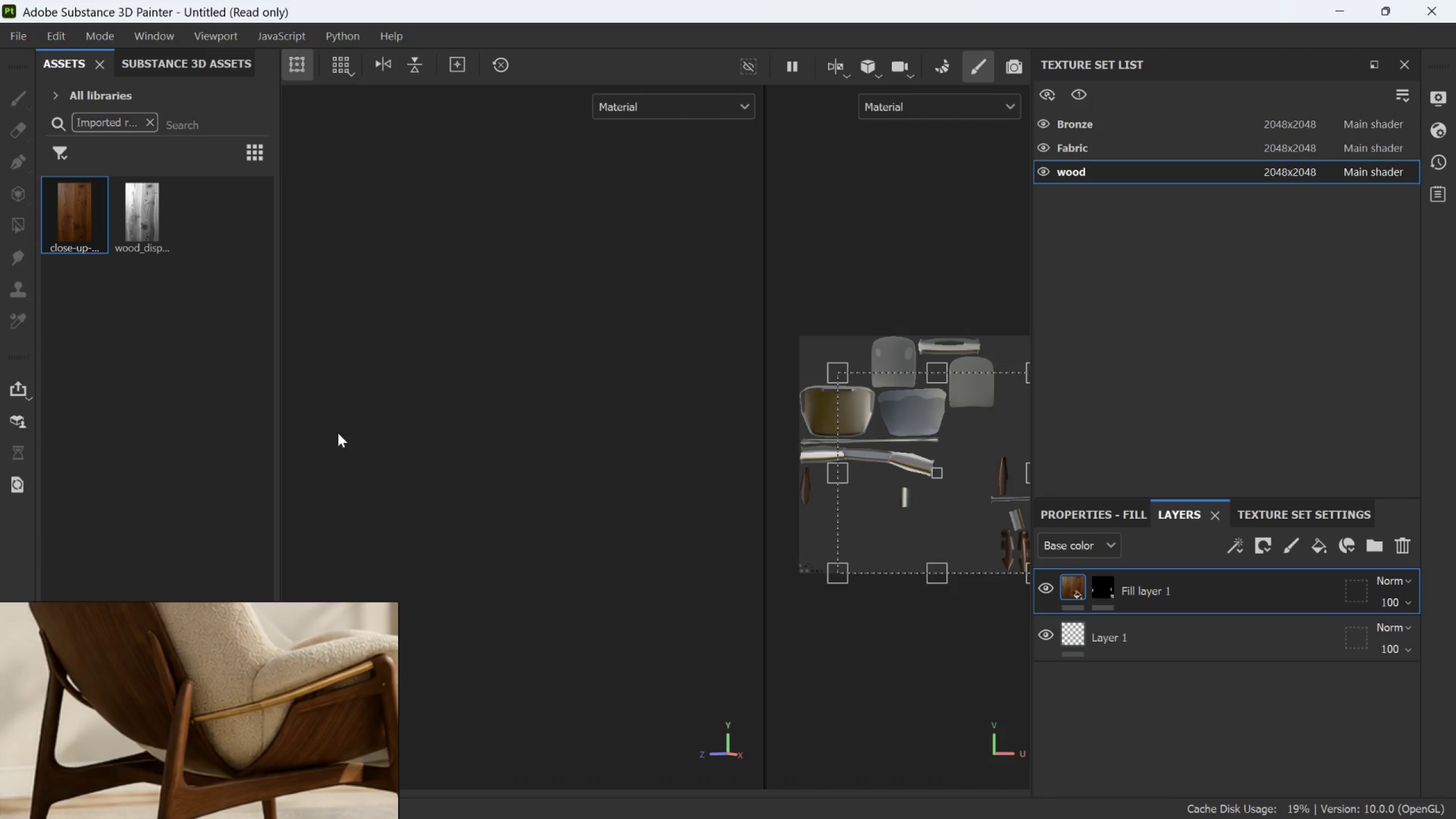 
scroll: coordinate [468, 463], scroll_direction: down, amount: 33.0
 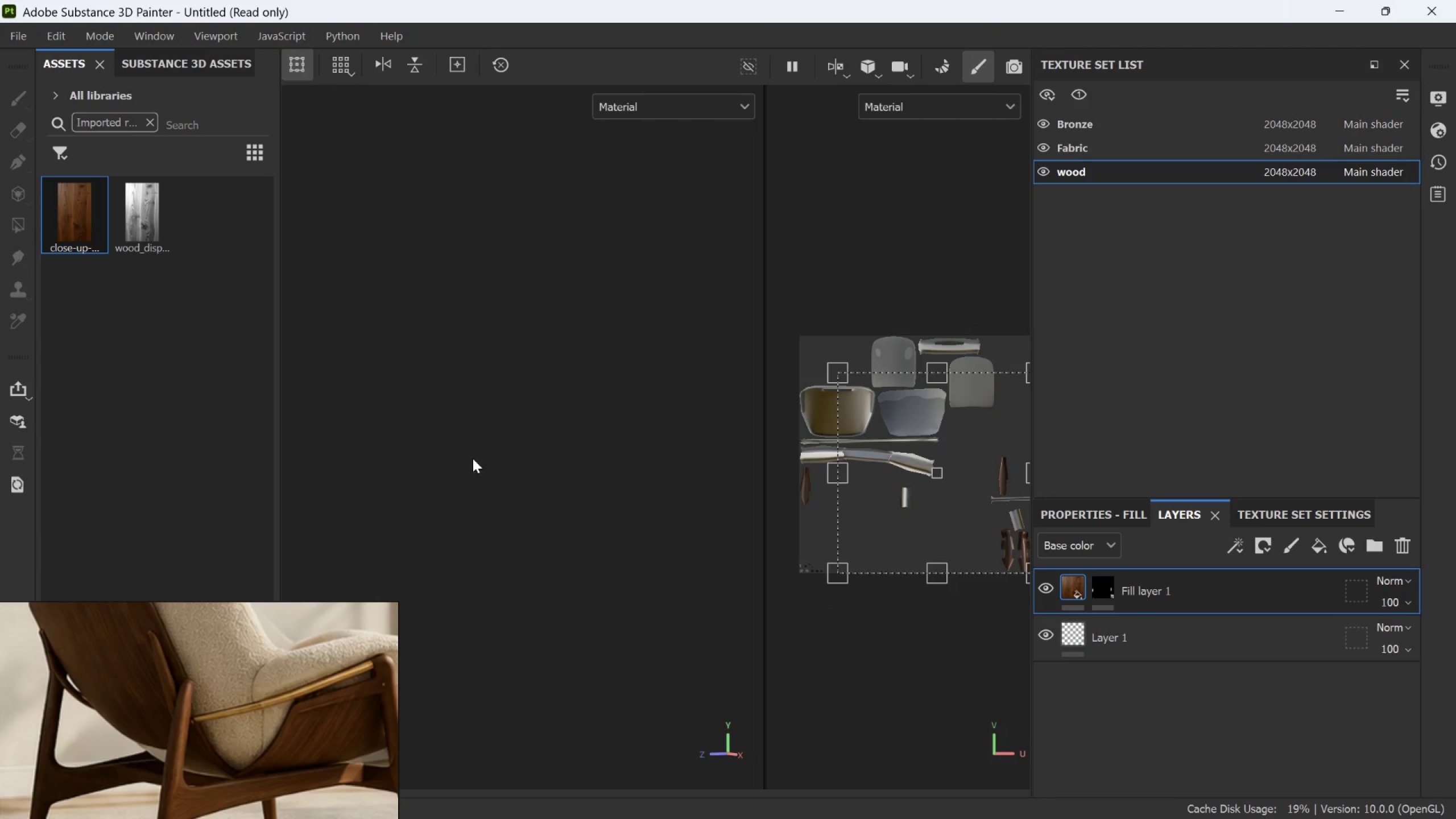 
key(F)
 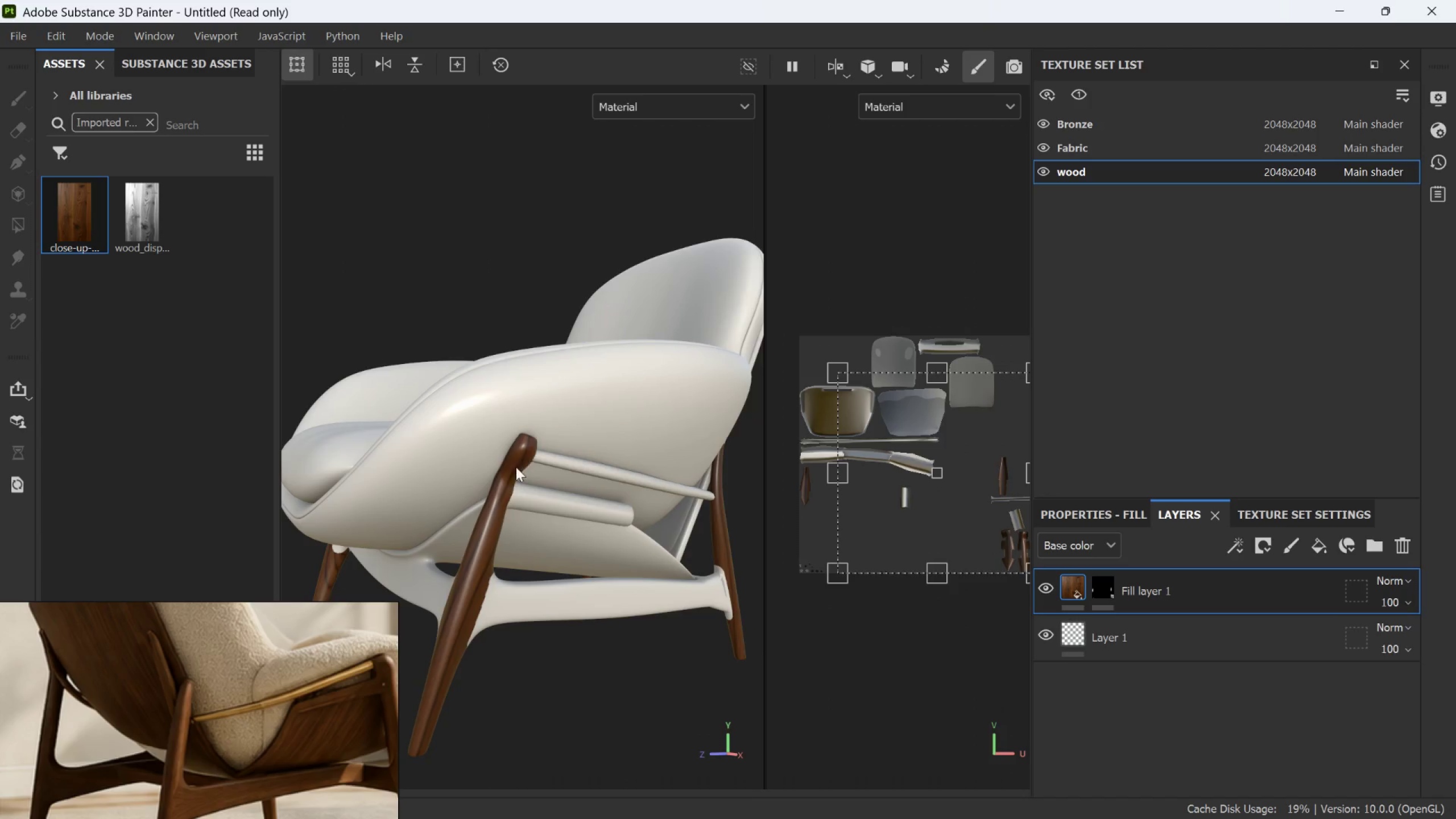 
scroll: coordinate [485, 454], scroll_direction: down, amount: 3.0
 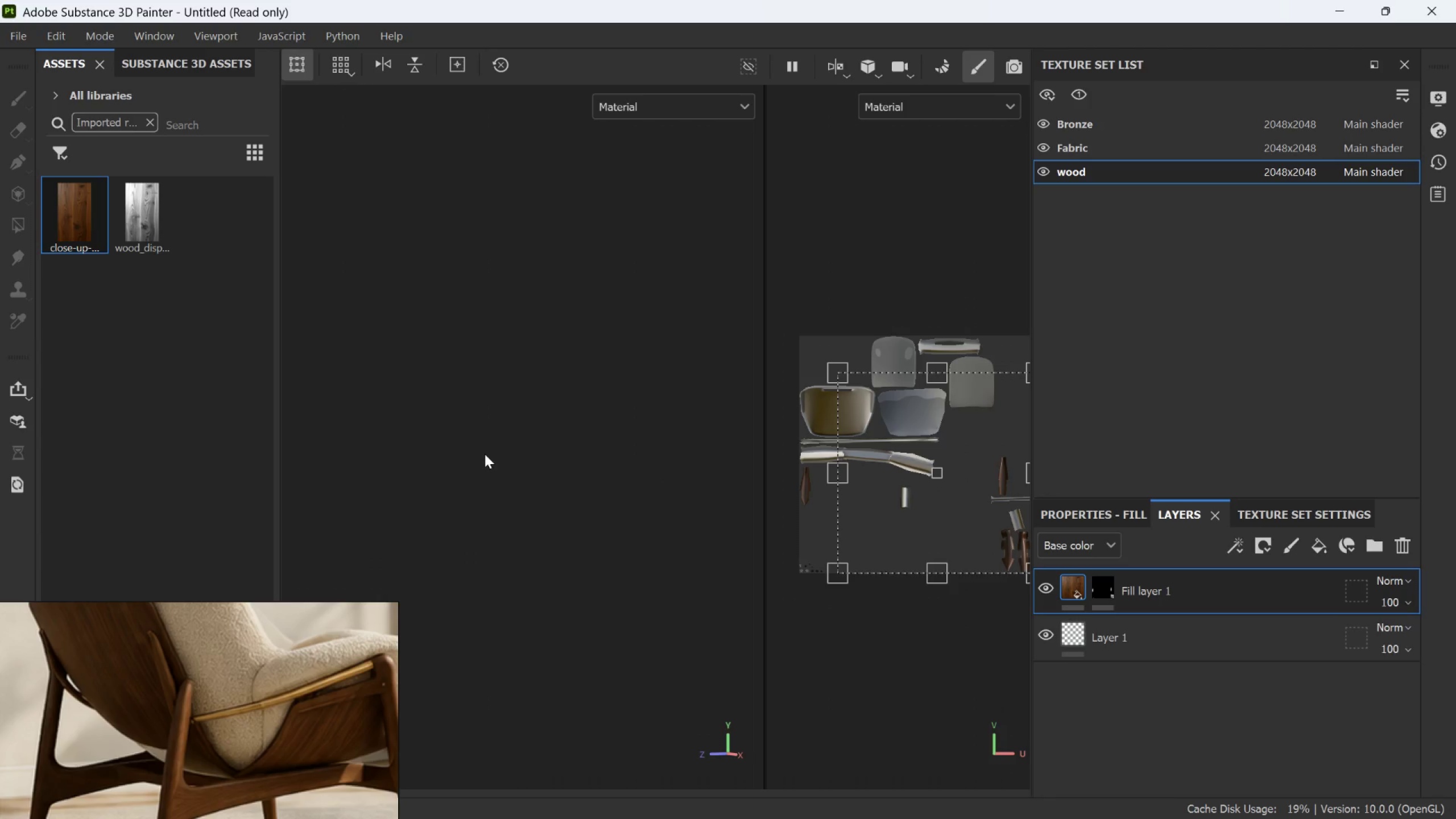 
scroll: coordinate [521, 448], scroll_direction: up, amount: 3.0
 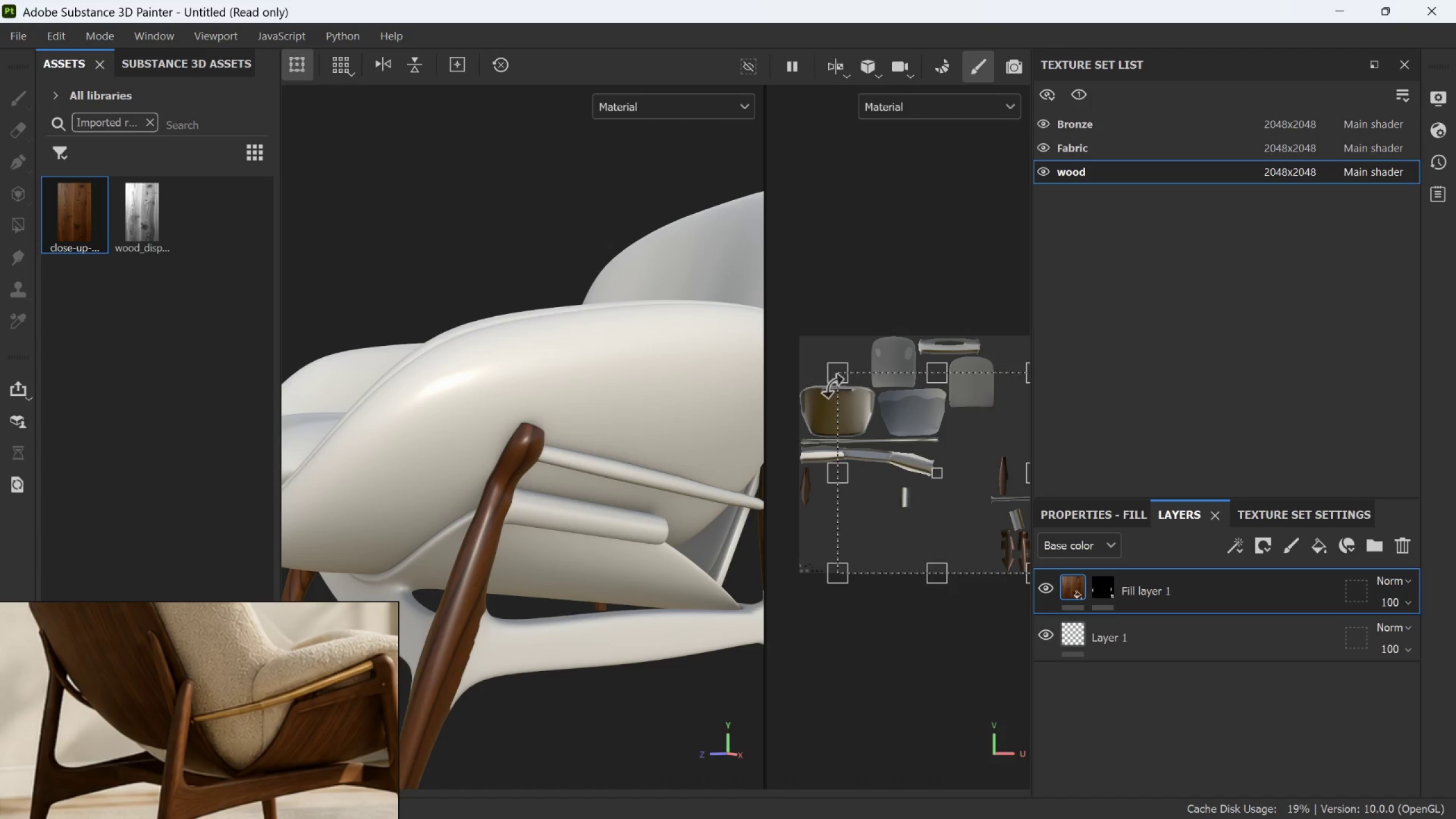 
scroll: coordinate [923, 481], scroll_direction: down, amount: 4.0
 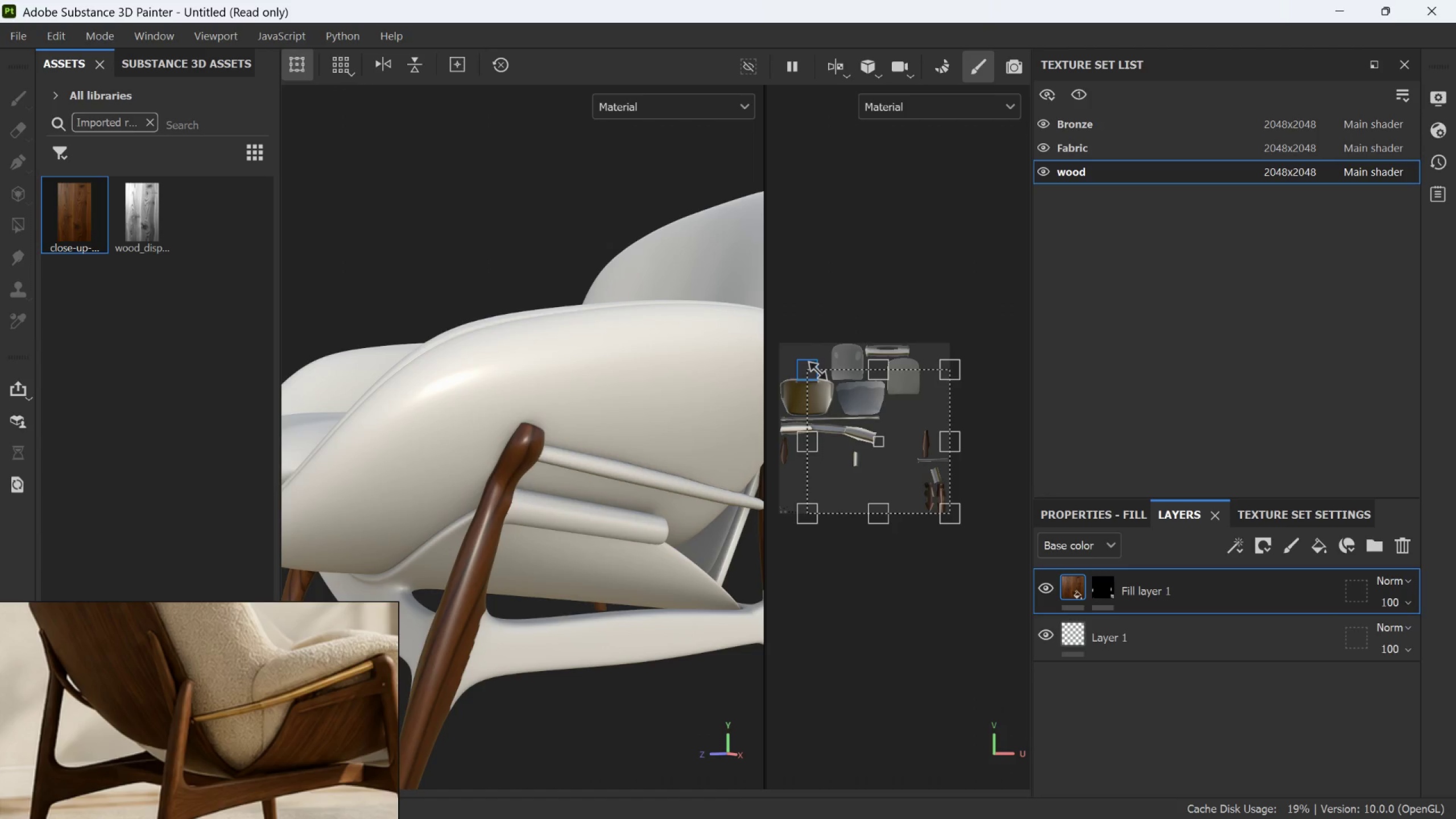 
left_click_drag(start_coordinate=[817, 371], to_coordinate=[875, 408])
 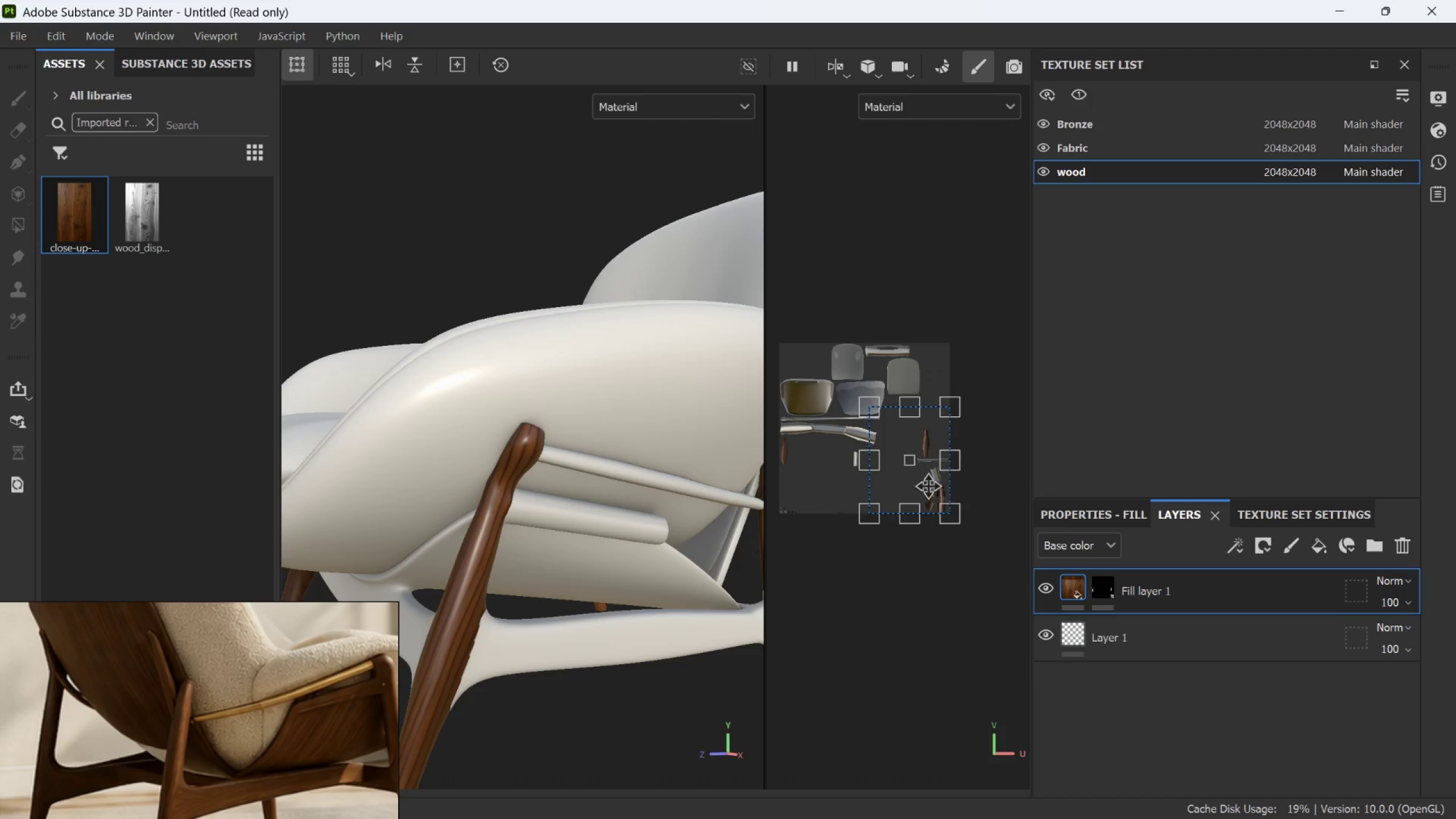 
scroll: coordinate [932, 493], scroll_direction: up, amount: 3.0
 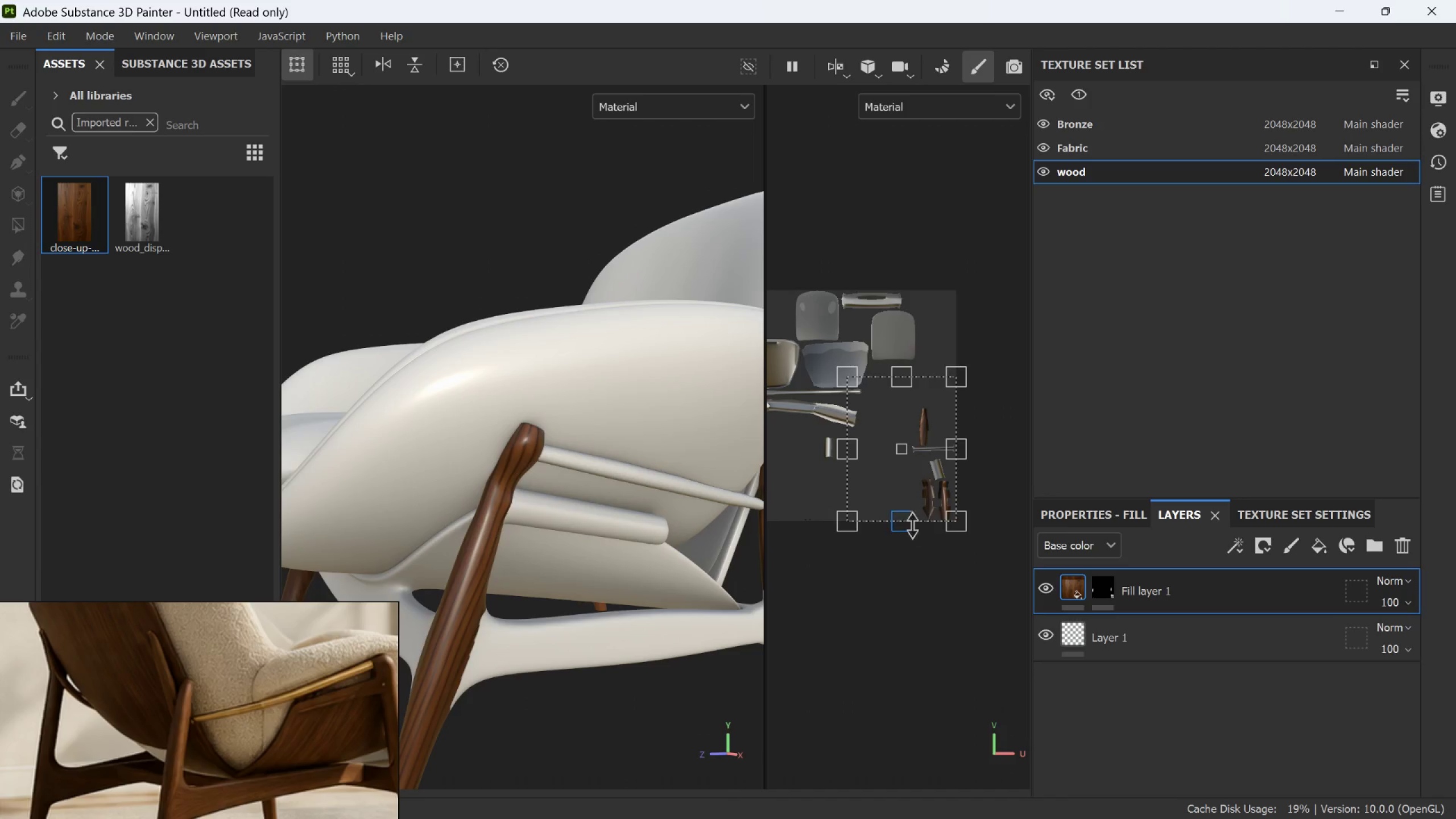 
left_click_drag(start_coordinate=[910, 524], to_coordinate=[913, 497])
 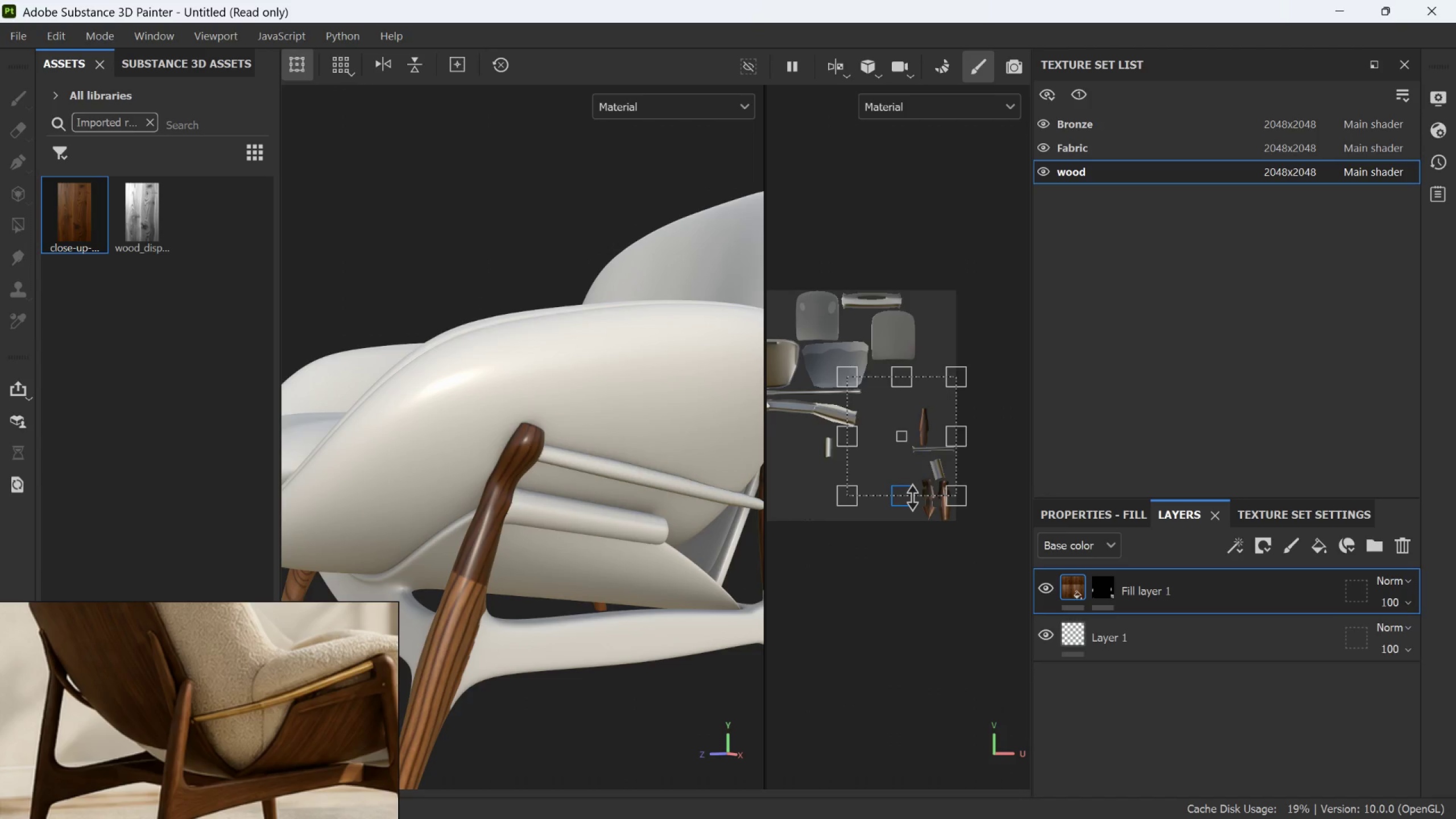 
key(Control+Z)
 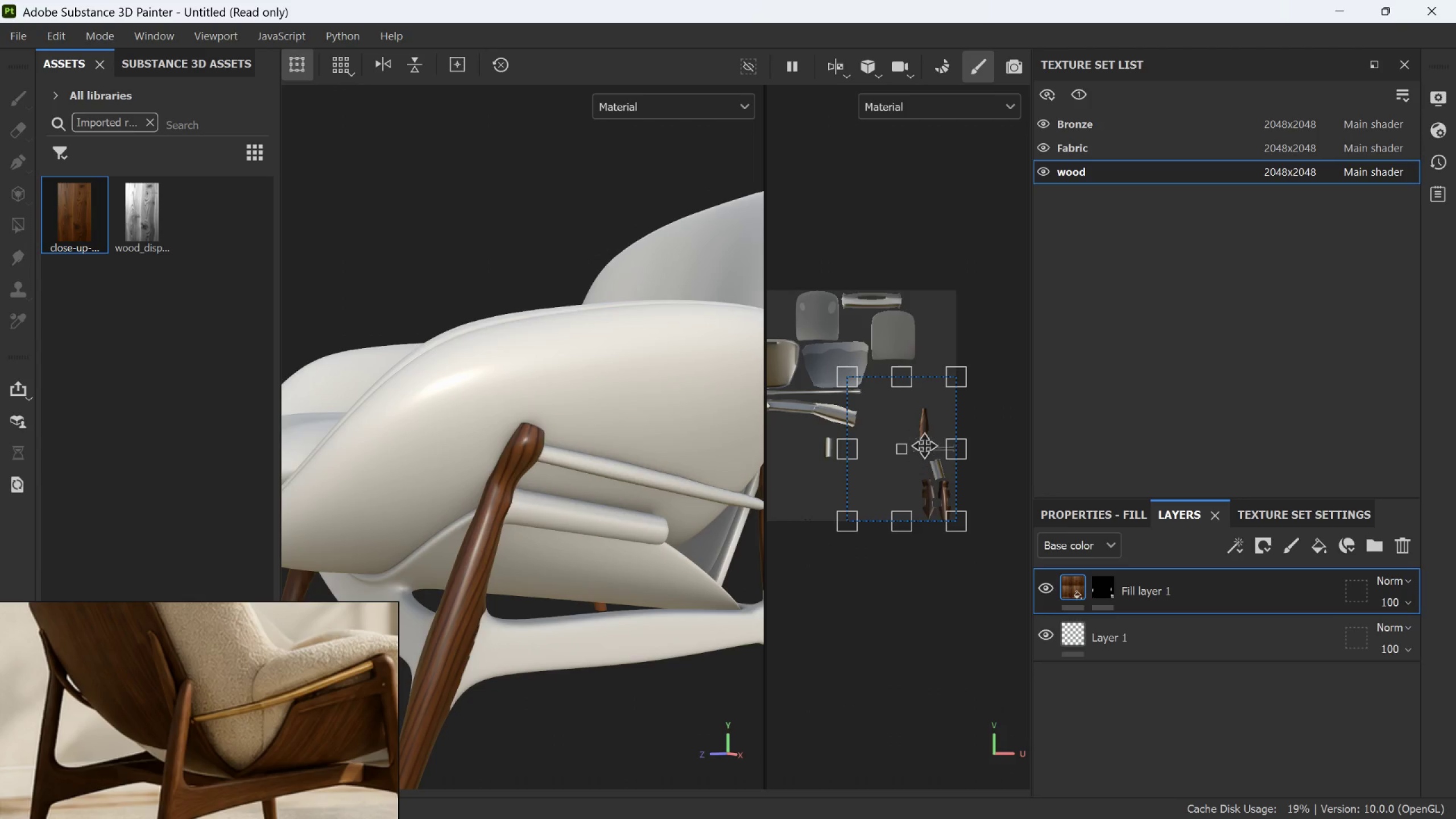 
scroll: coordinate [925, 442], scroll_direction: down, amount: 2.0
 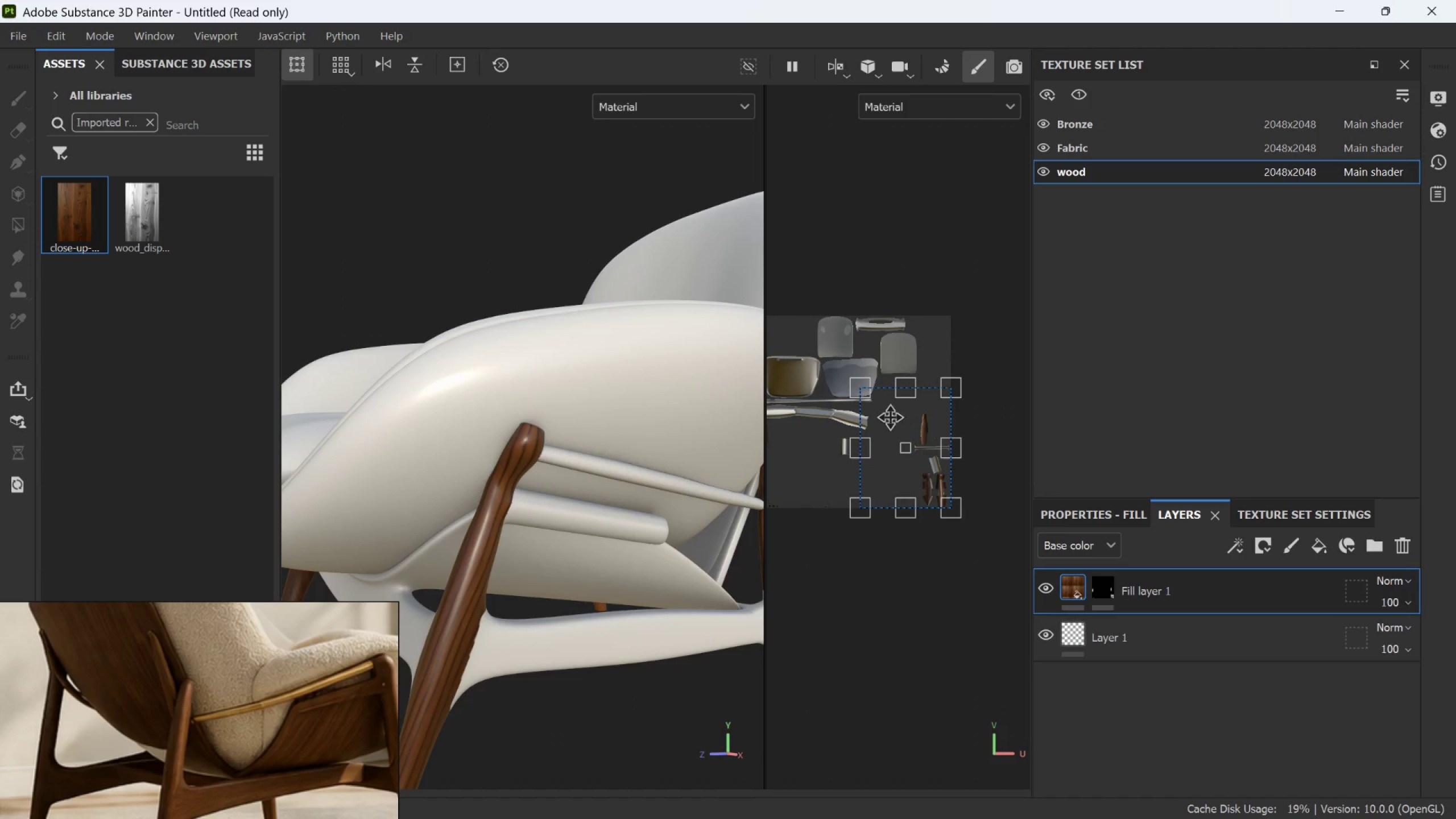 
scroll: coordinate [888, 411], scroll_direction: up, amount: 1.0
 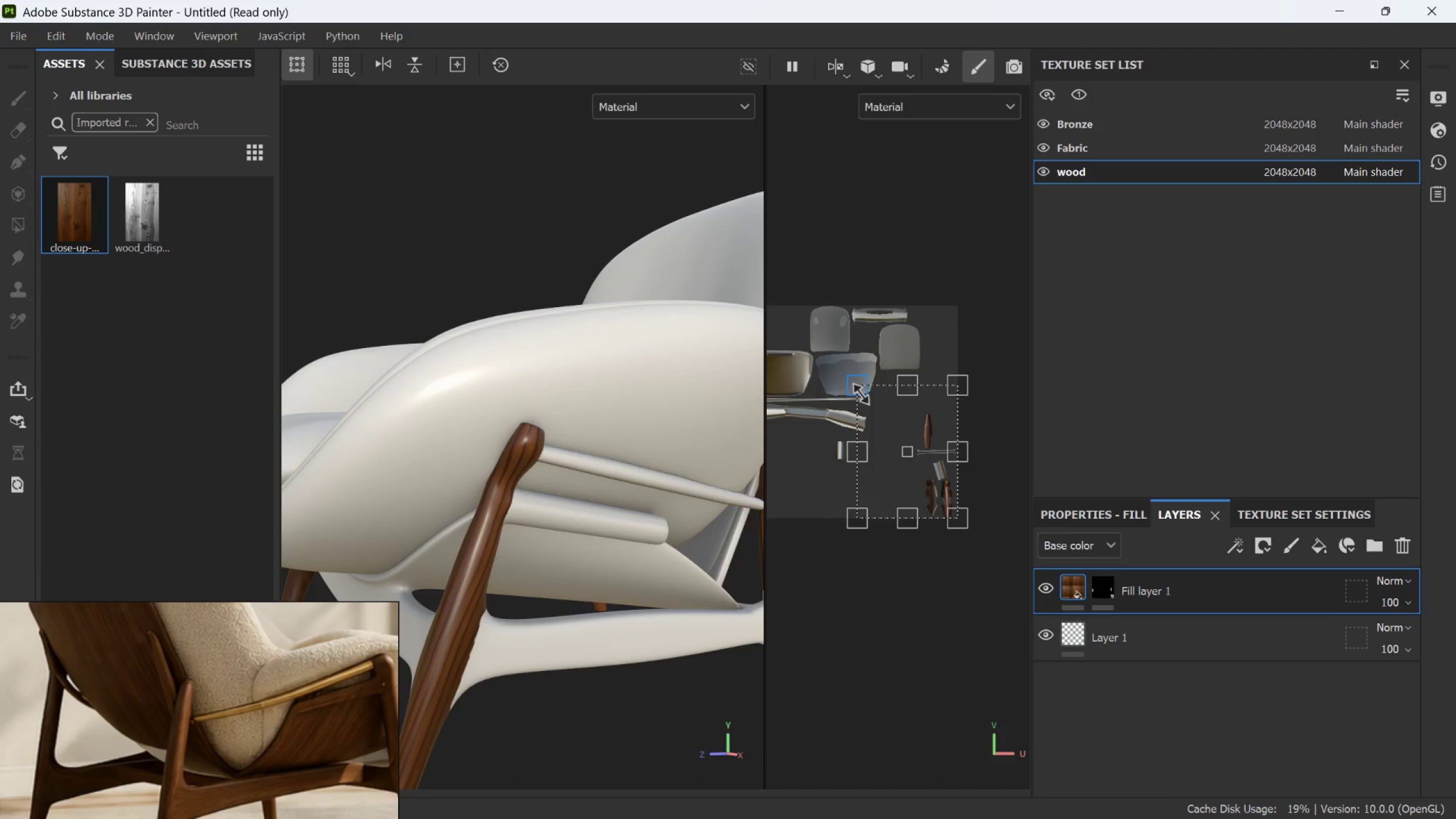 
left_click([861, 392])
 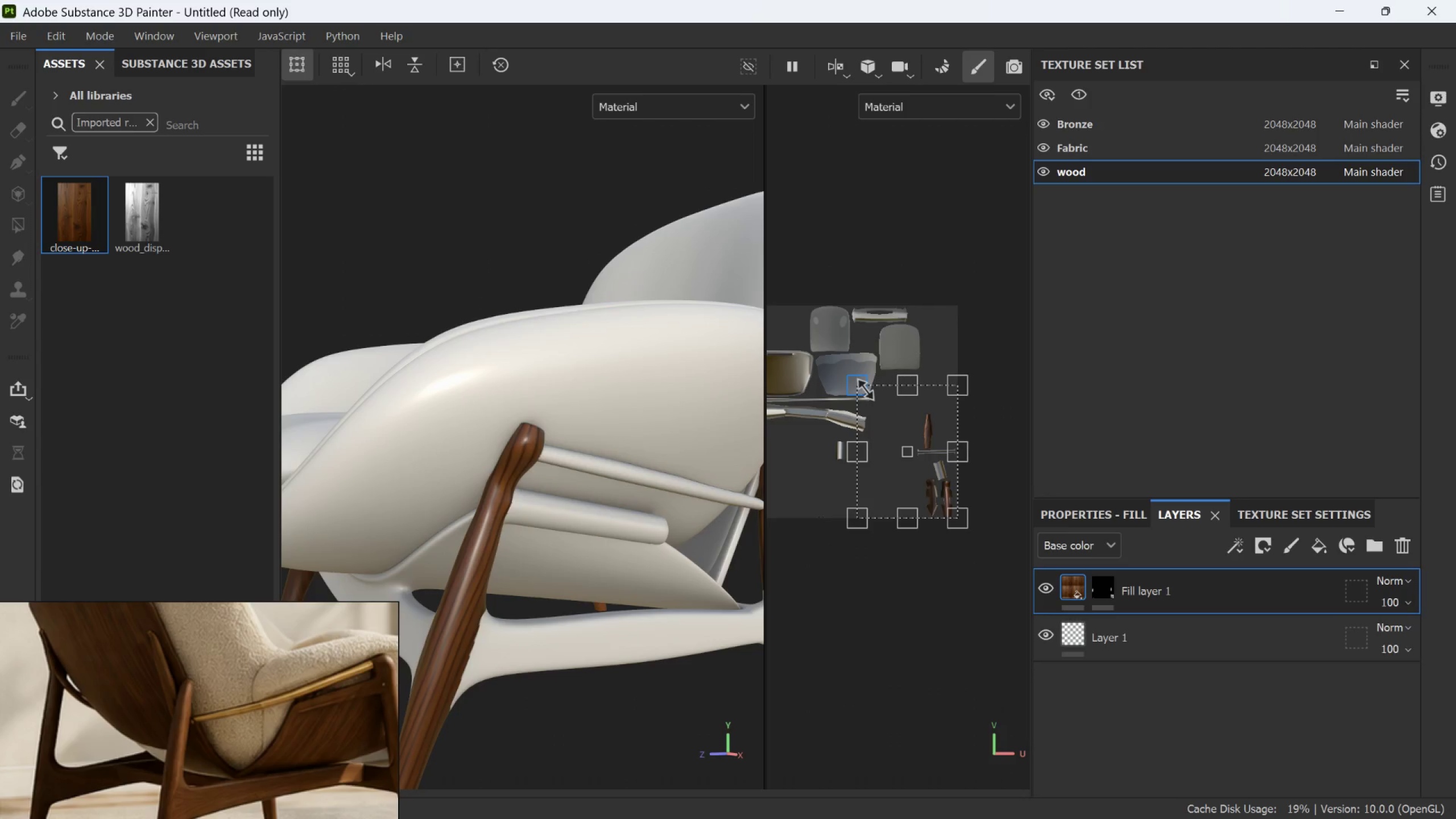 
left_click_drag(start_coordinate=[865, 390], to_coordinate=[897, 439])
 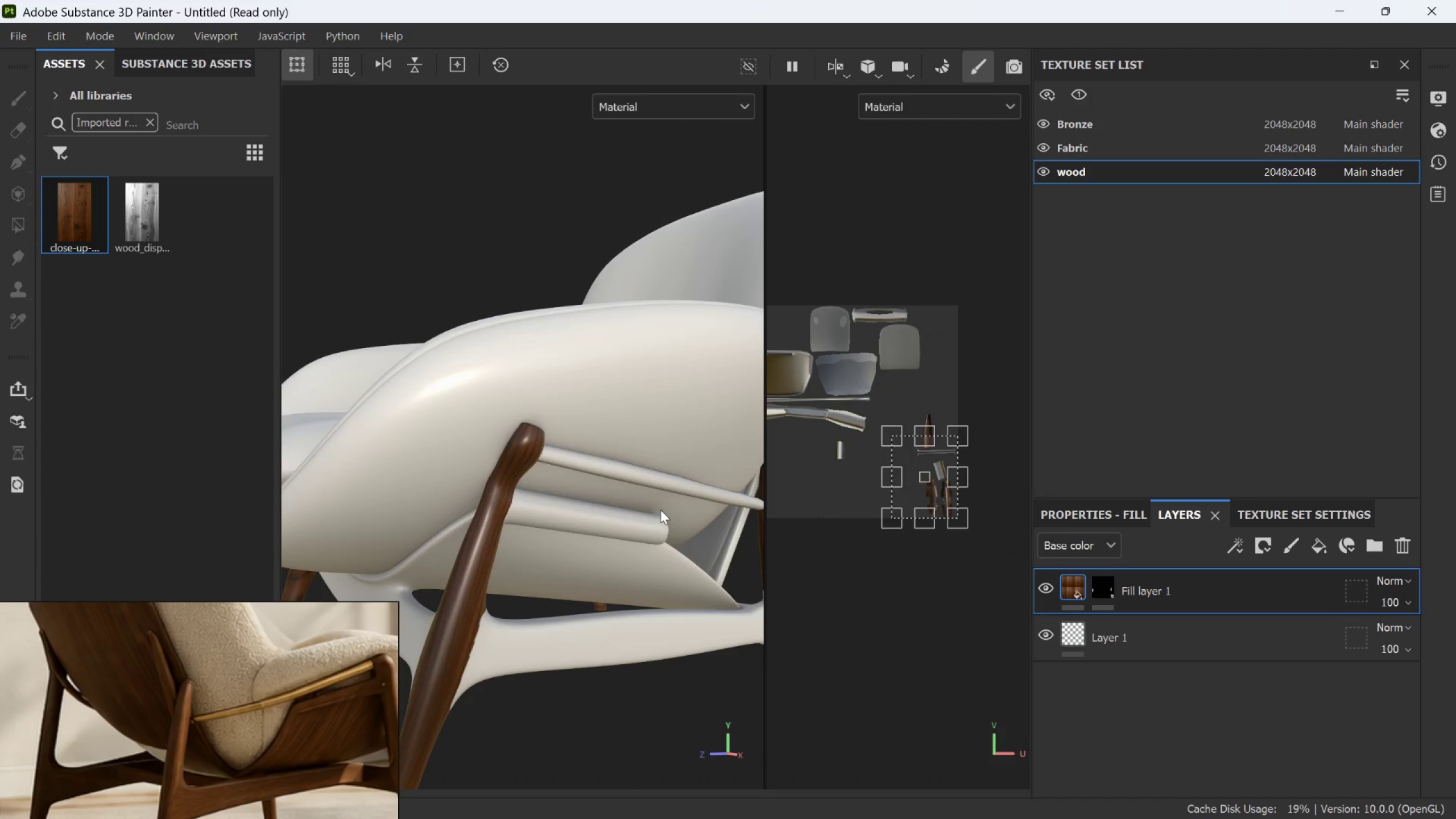 
hold_key(key=AltLeft, duration=1.5)
left_click_drag(start_coordinate=[647, 532], to_coordinate=[480, 522])
 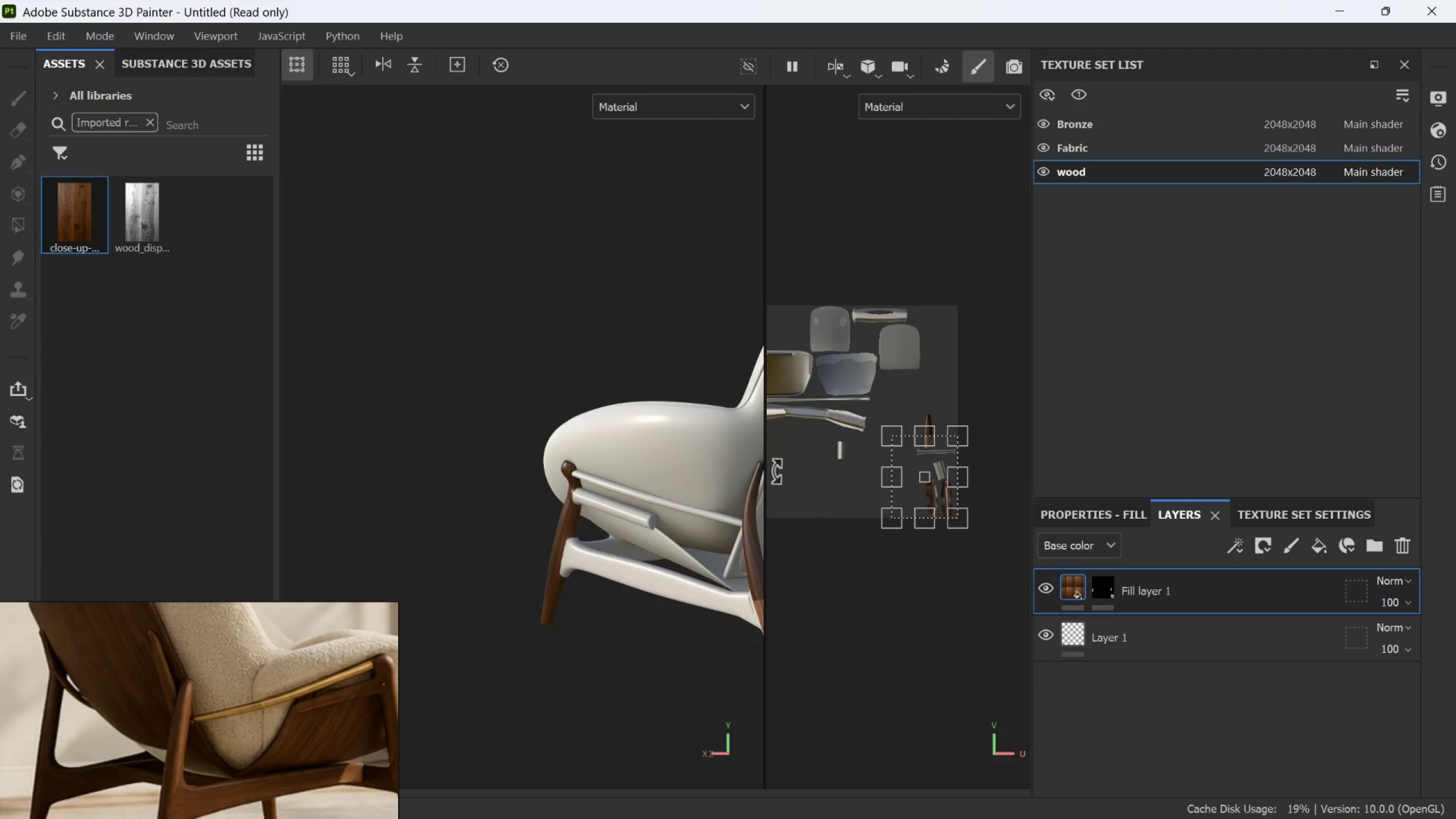 
scroll: coordinate [660, 510], scroll_direction: down, amount: 7.0
 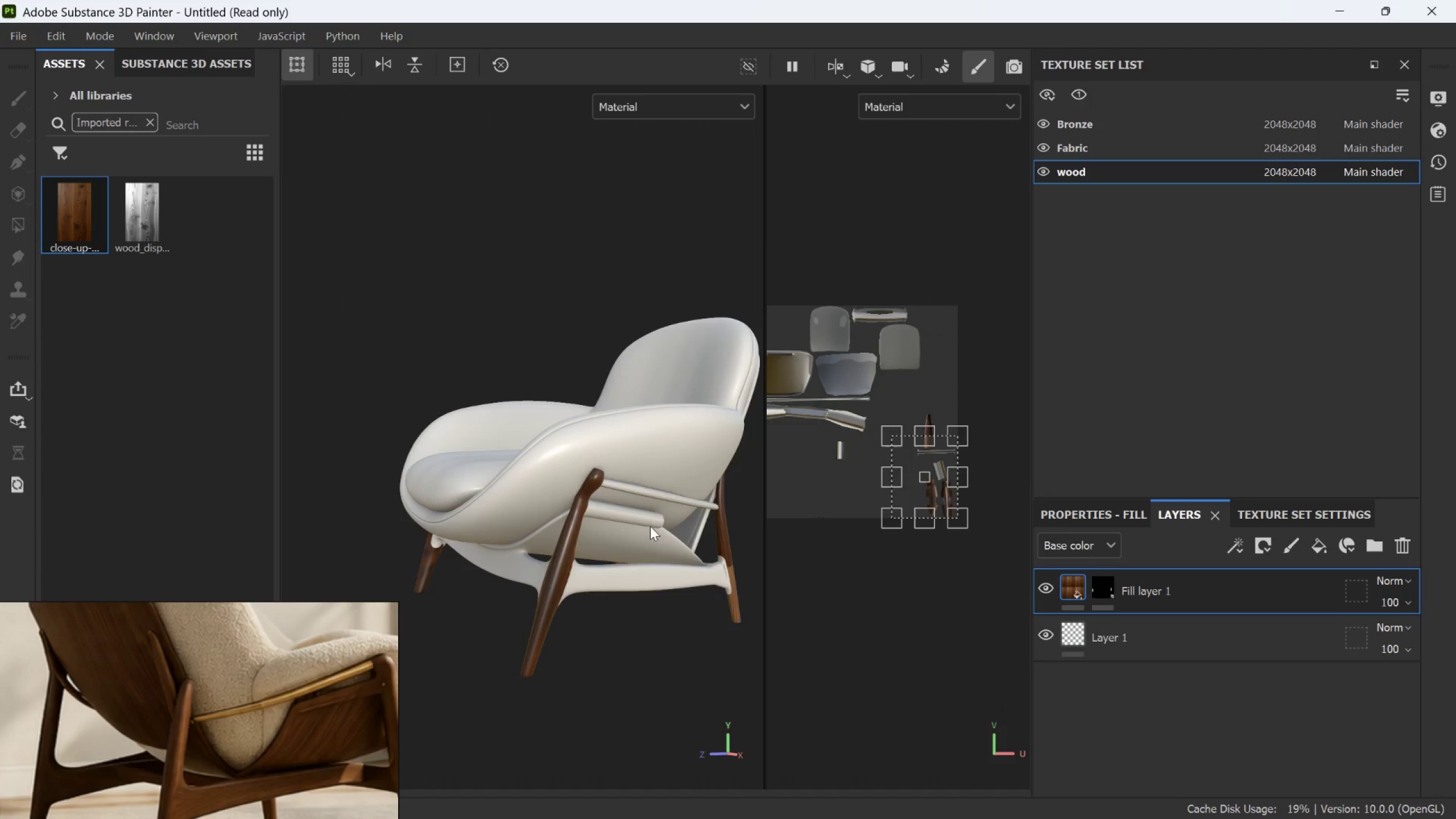 
key(Alt+AltLeft)
 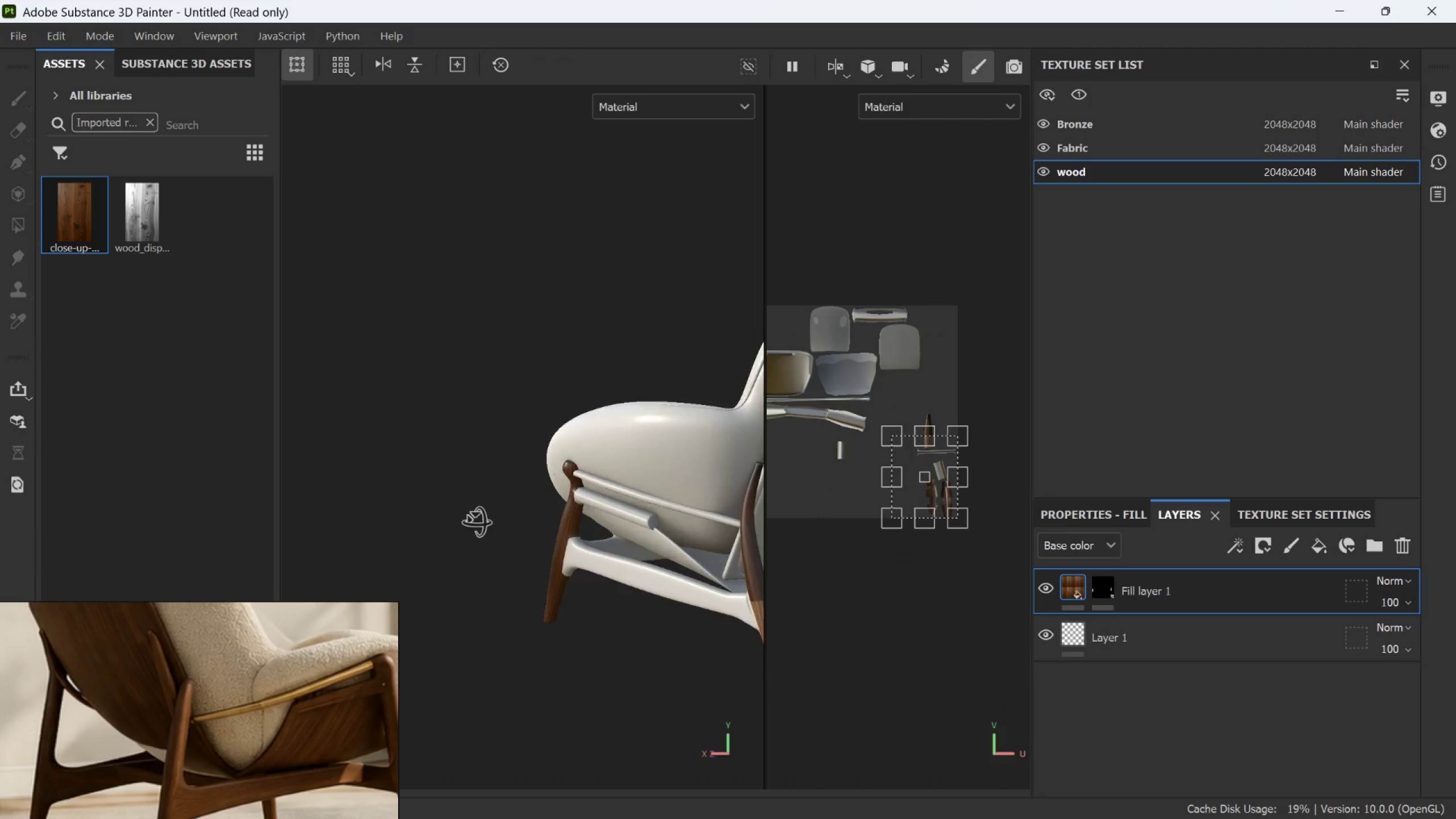 
key(Alt+AltLeft)
 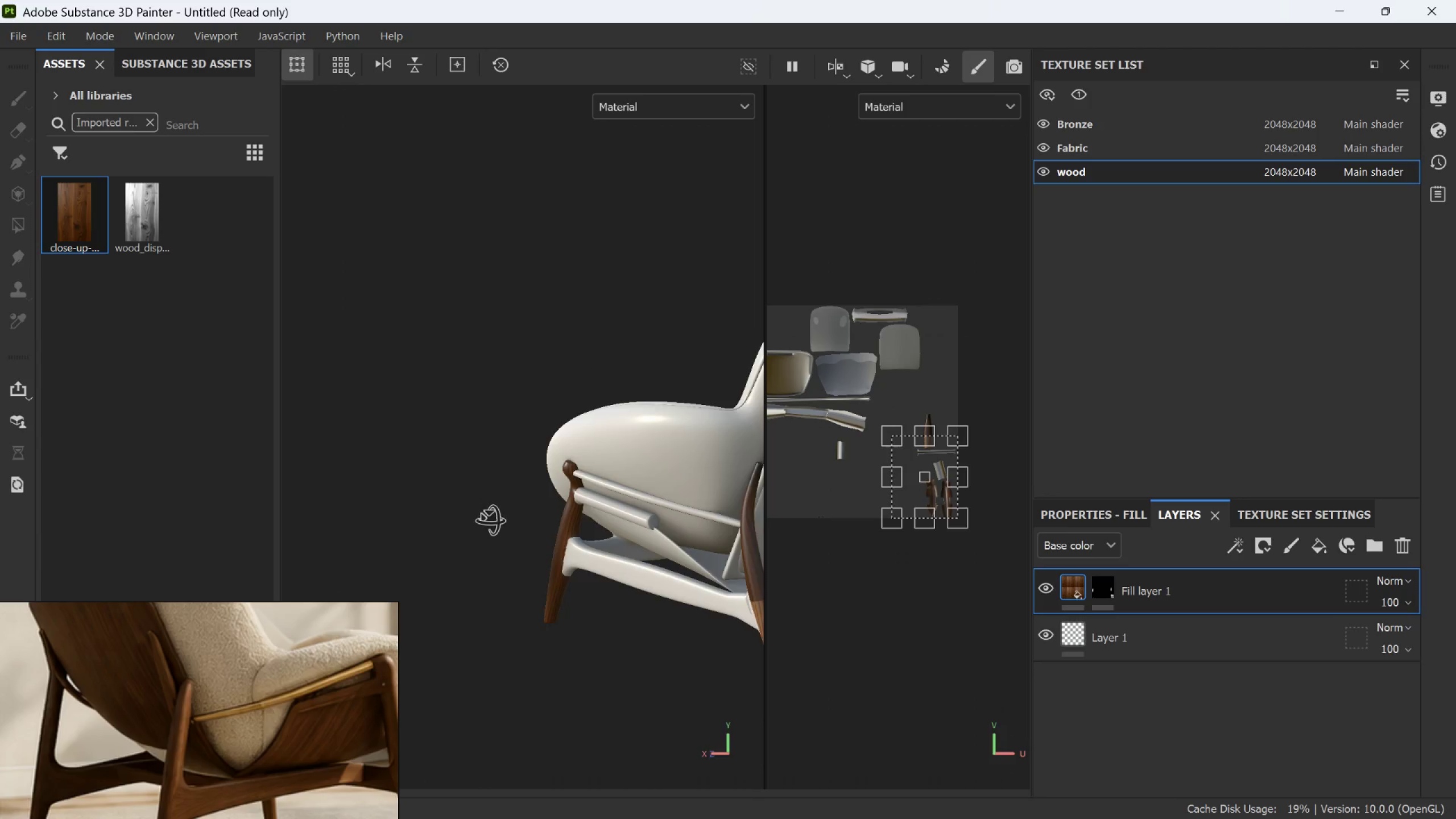 
key(Alt+AltLeft)
 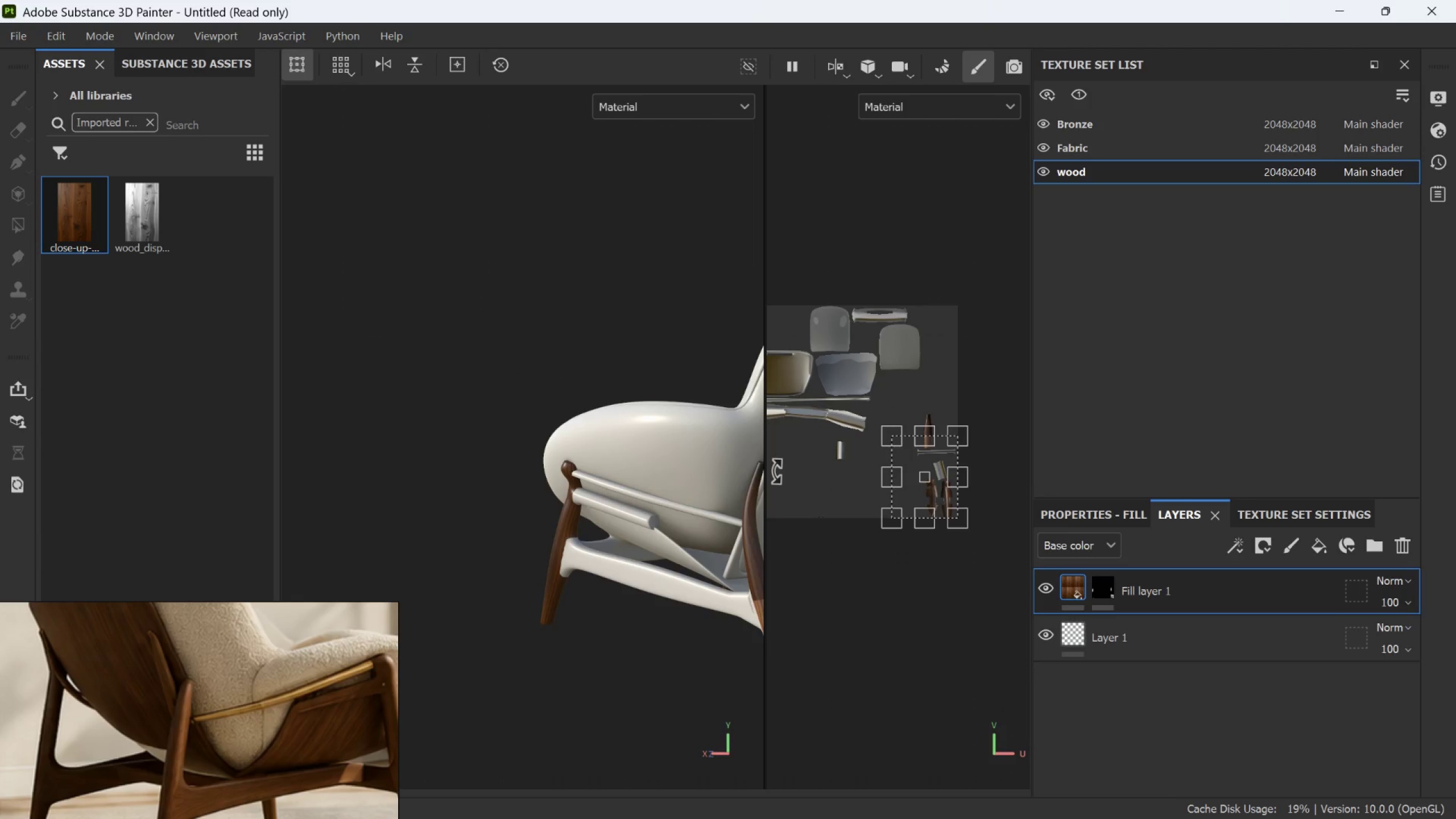 
key(Control+Z)
 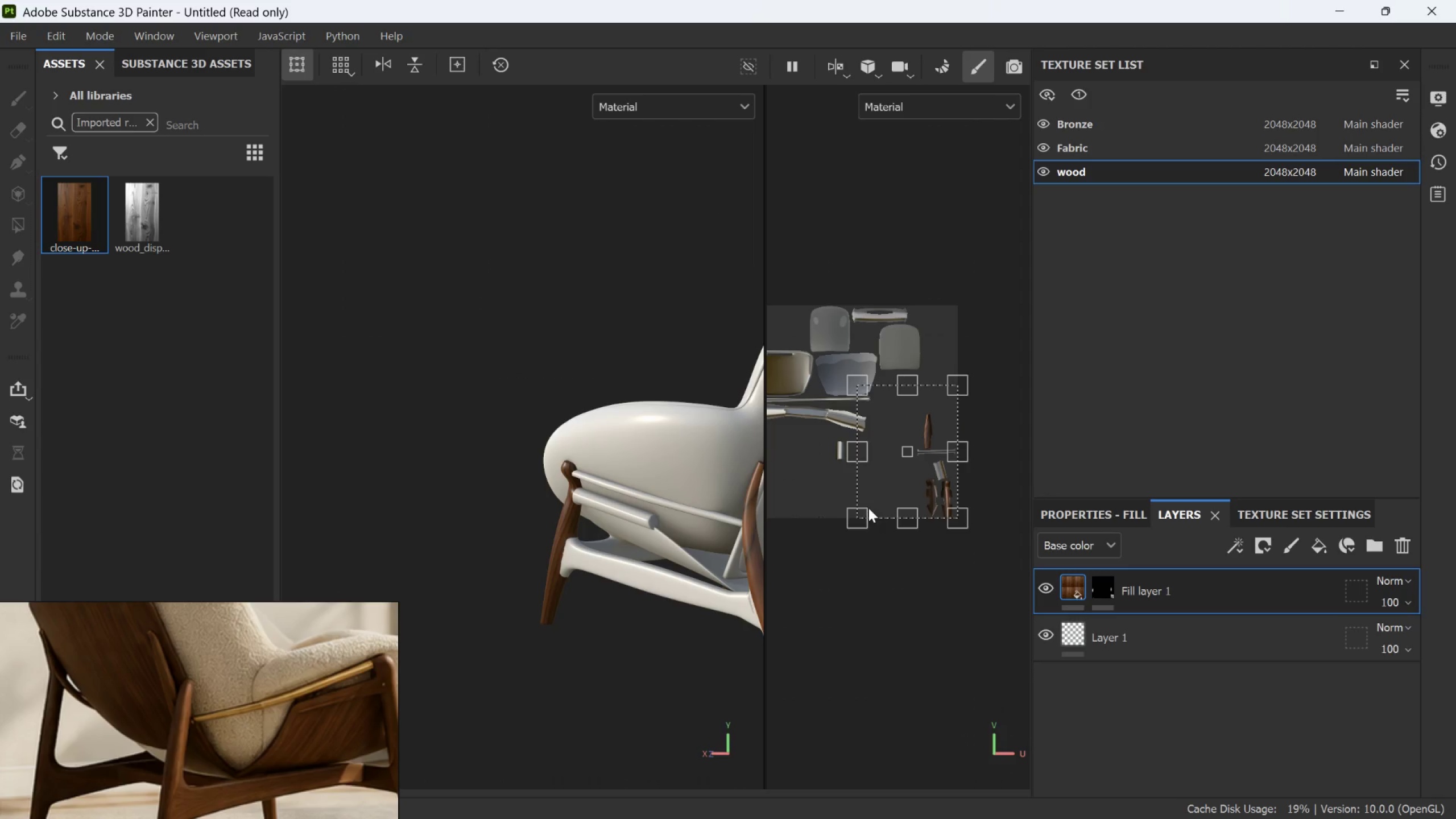 
key(Control+Z)
 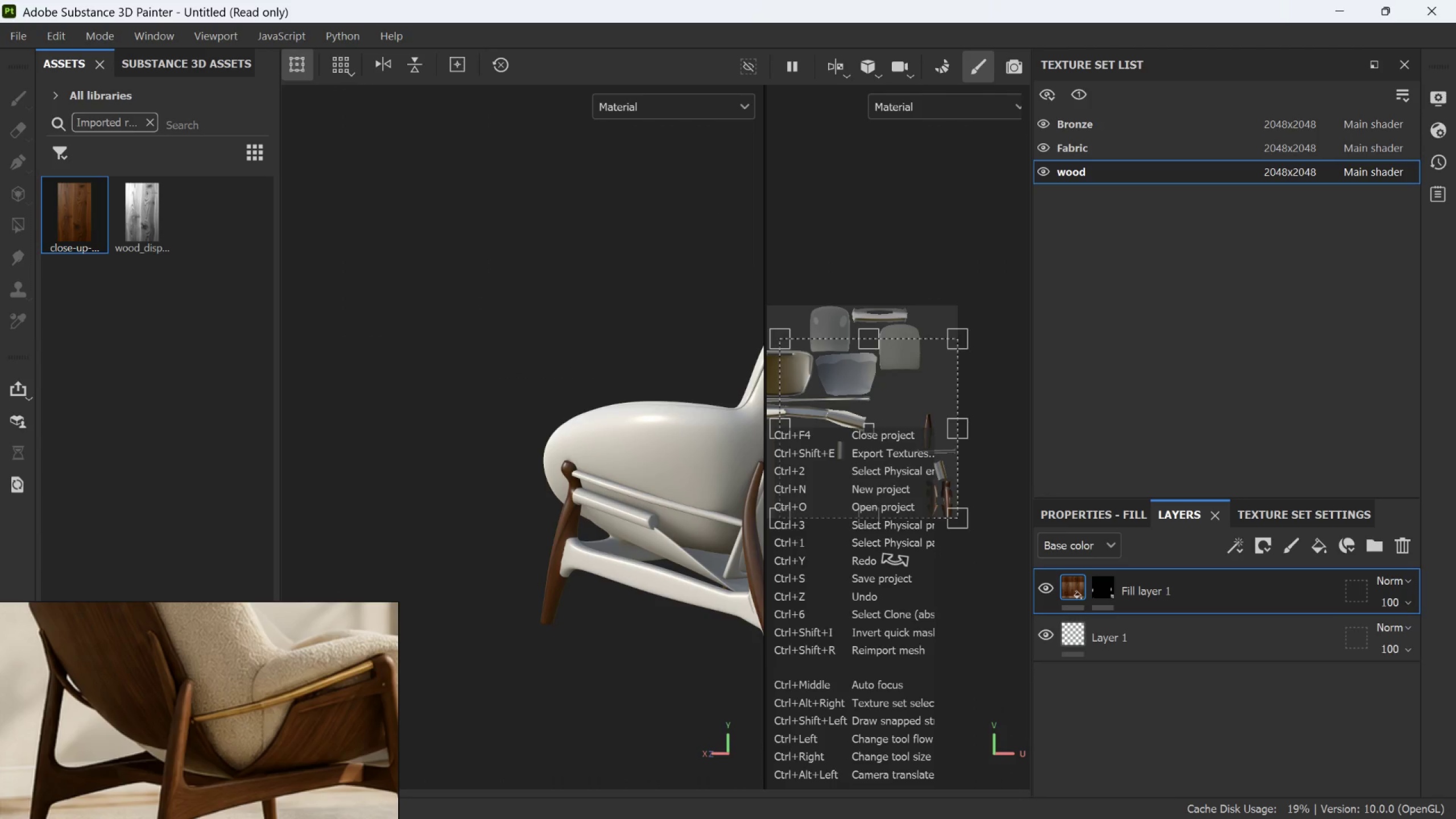 
key(Control+Z)
 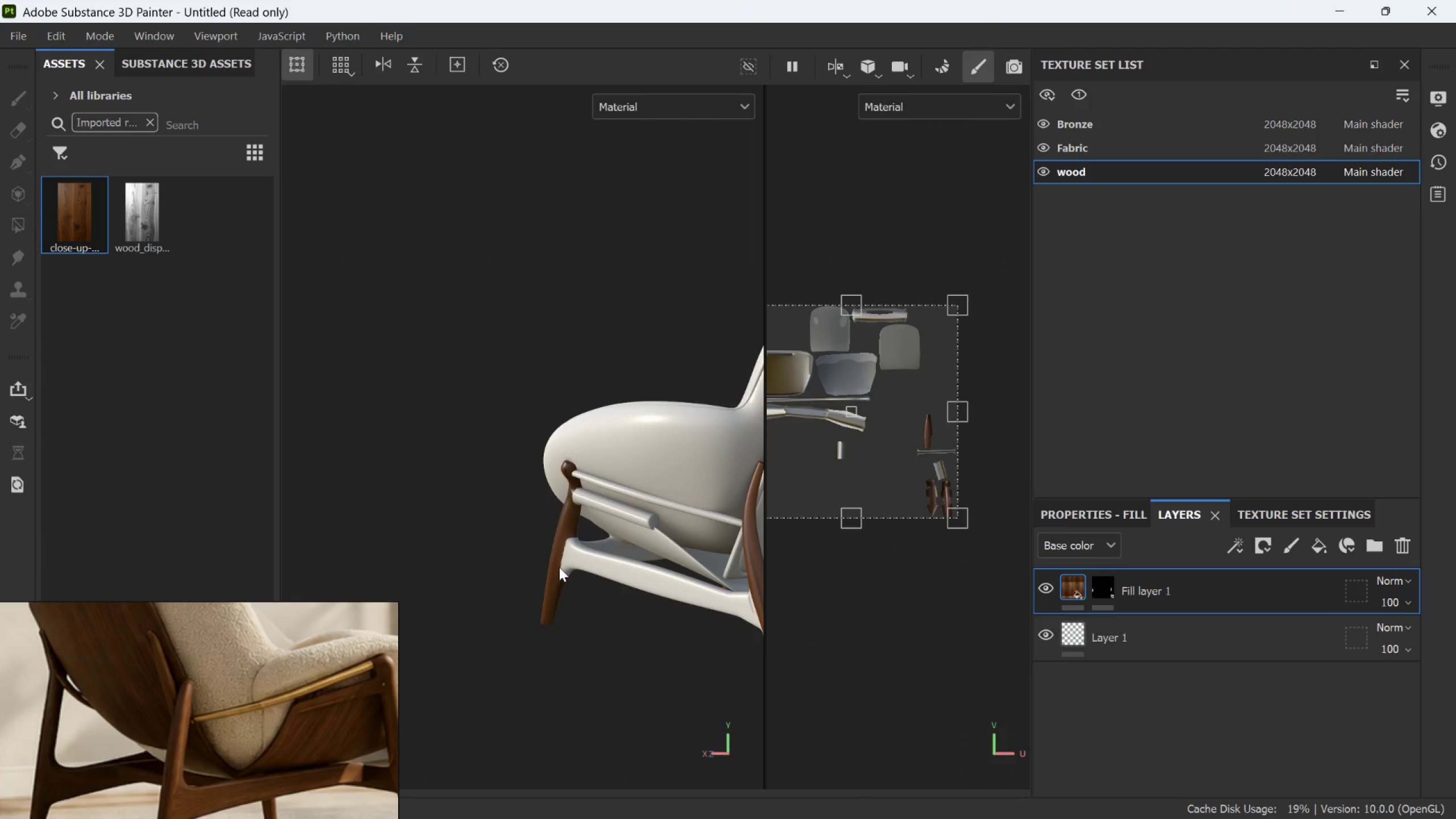 
hold_key(key=AltLeft, duration=1.19)
left_click_drag(start_coordinate=[413, 570], to_coordinate=[709, 611])
 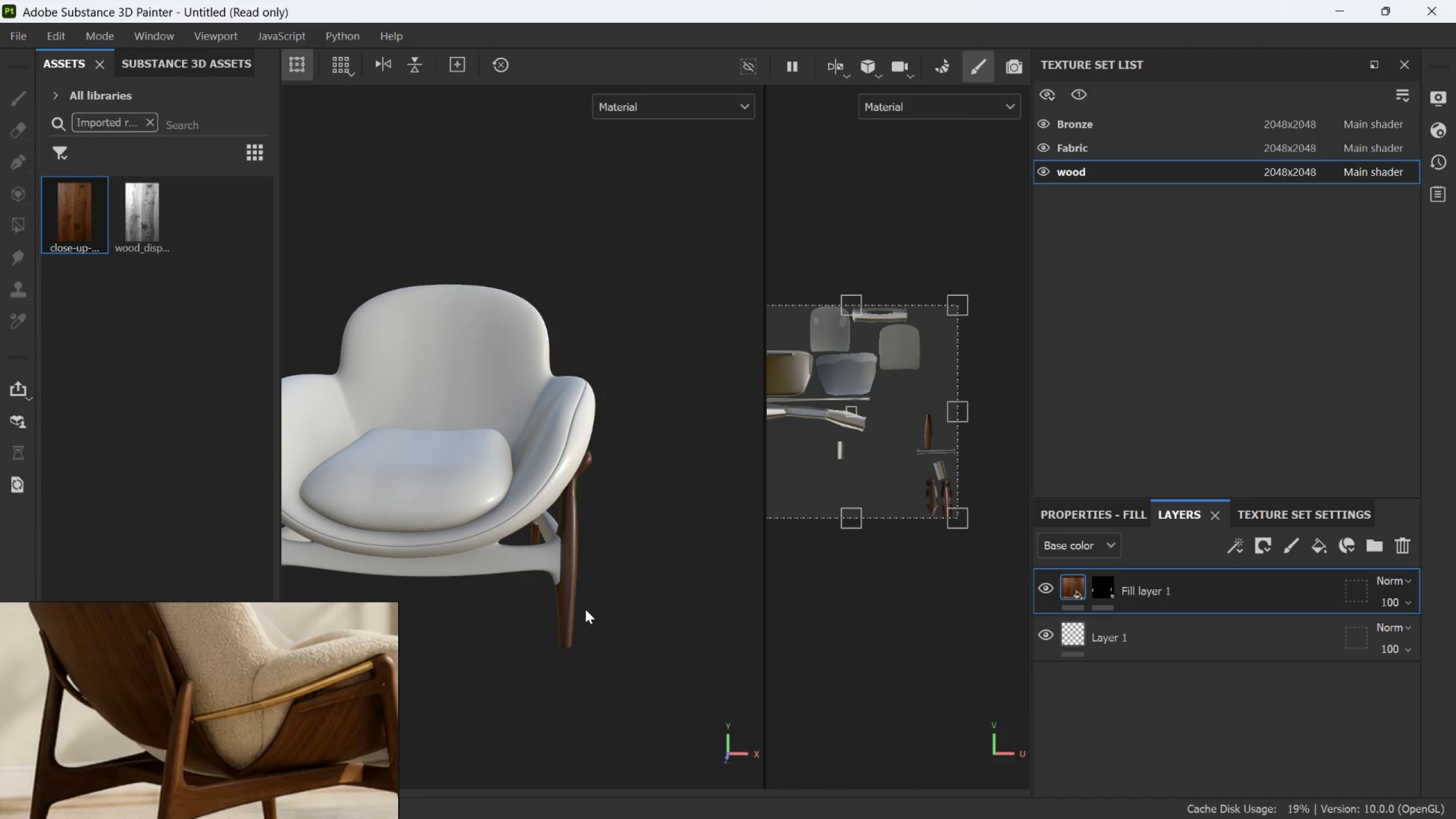 
scroll: coordinate [572, 530], scroll_direction: none, amount: 0.0
 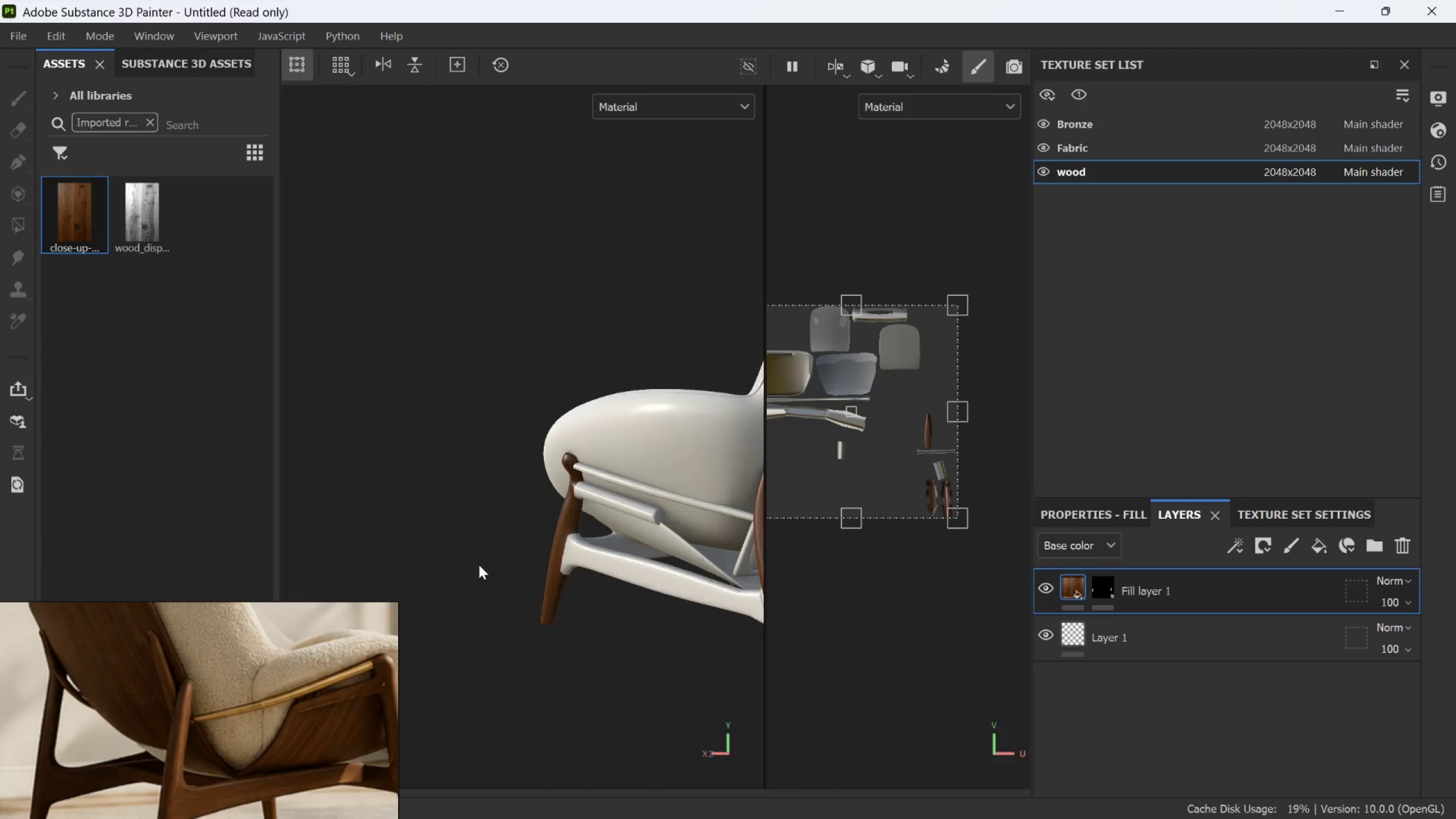 
hold_key(key=AltLeft, duration=0.89)
left_click_drag(start_coordinate=[505, 627], to_coordinate=[721, 555])
 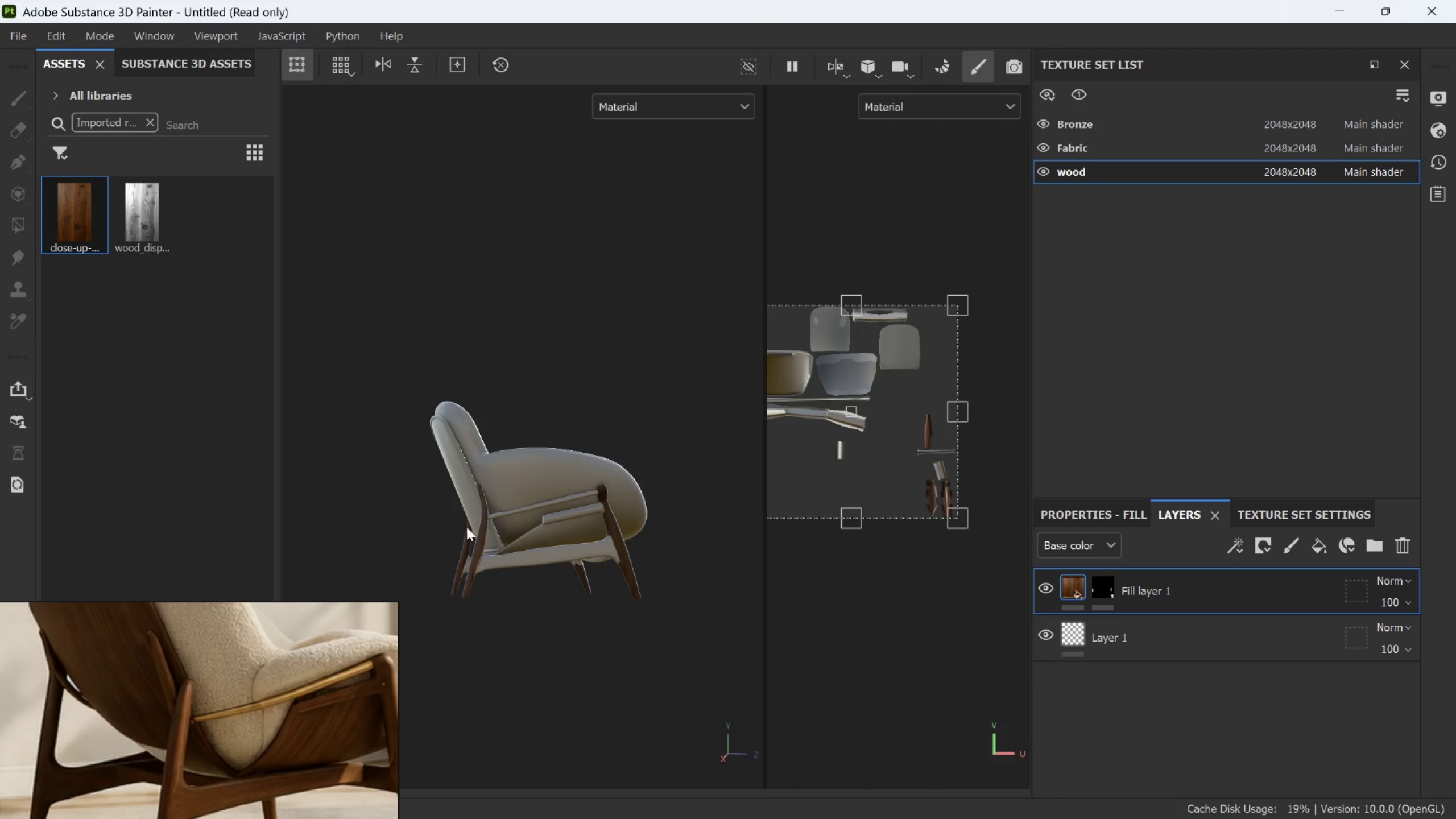 
scroll: coordinate [606, 533], scroll_direction: down, amount: 9.0
 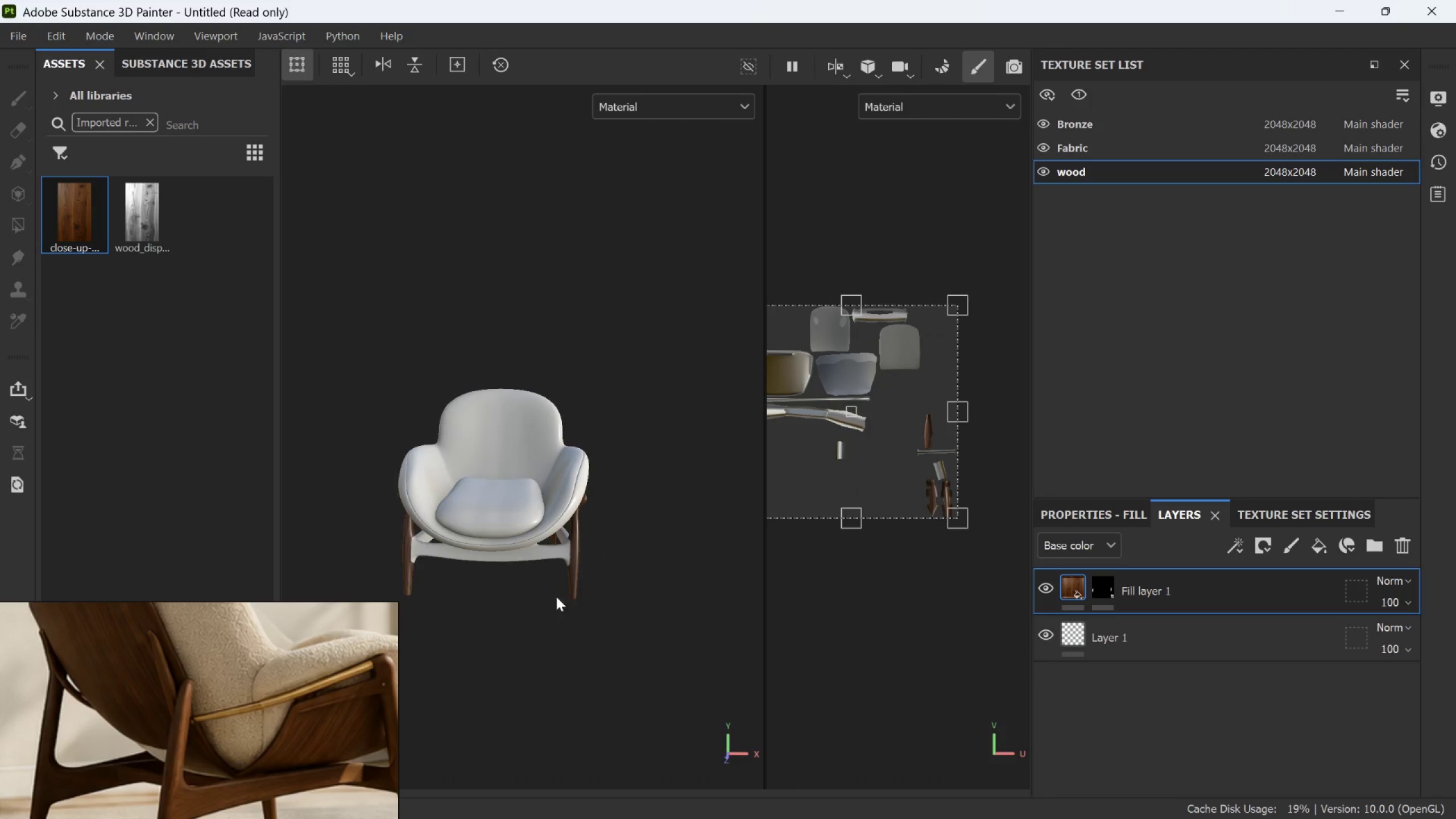 
scroll: coordinate [466, 552], scroll_direction: up, amount: 13.0
 